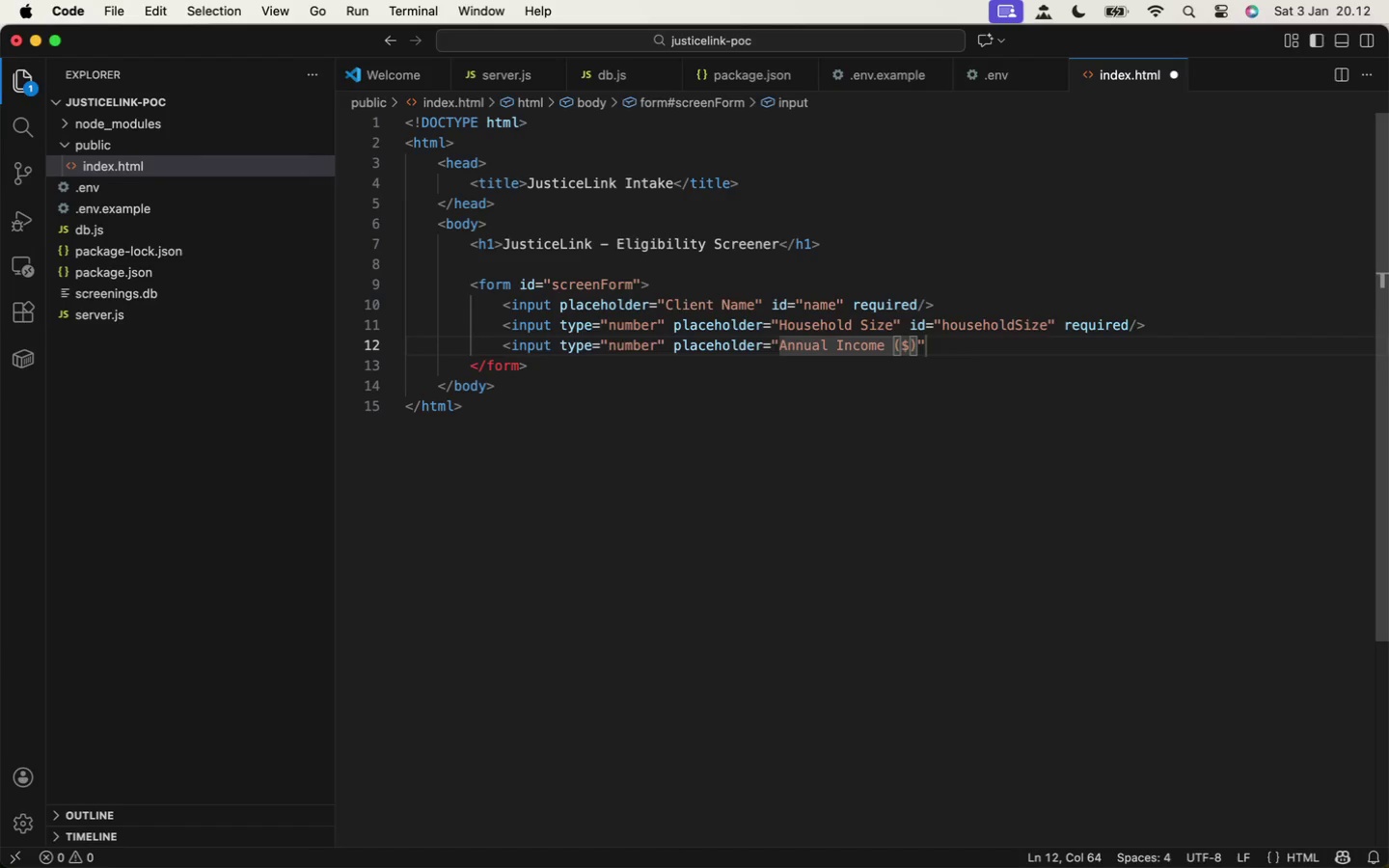 
key(ArrowRight)
 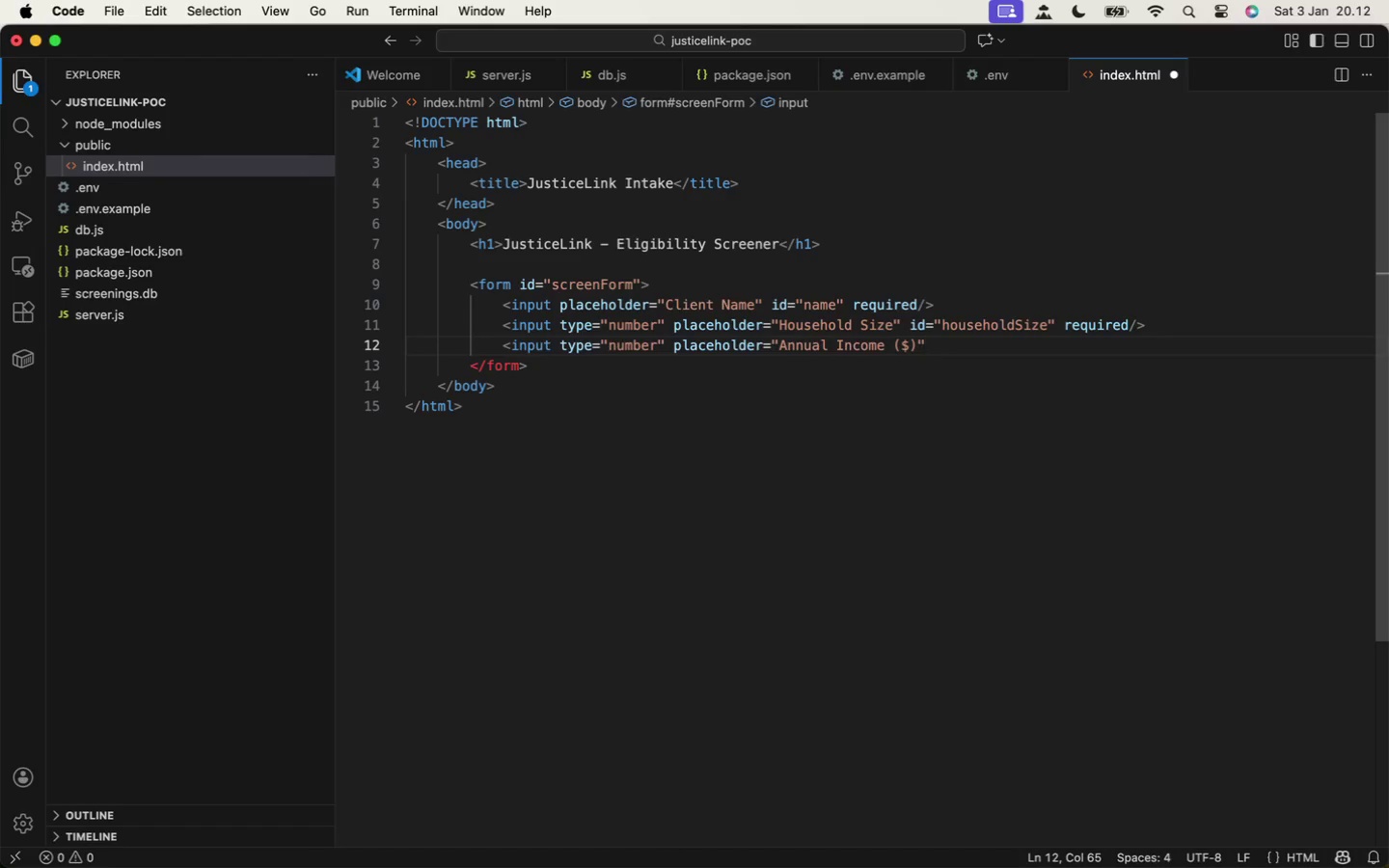 
type( id="i)
key(Backspace)
key(Backspace)
type(income" required/>)
 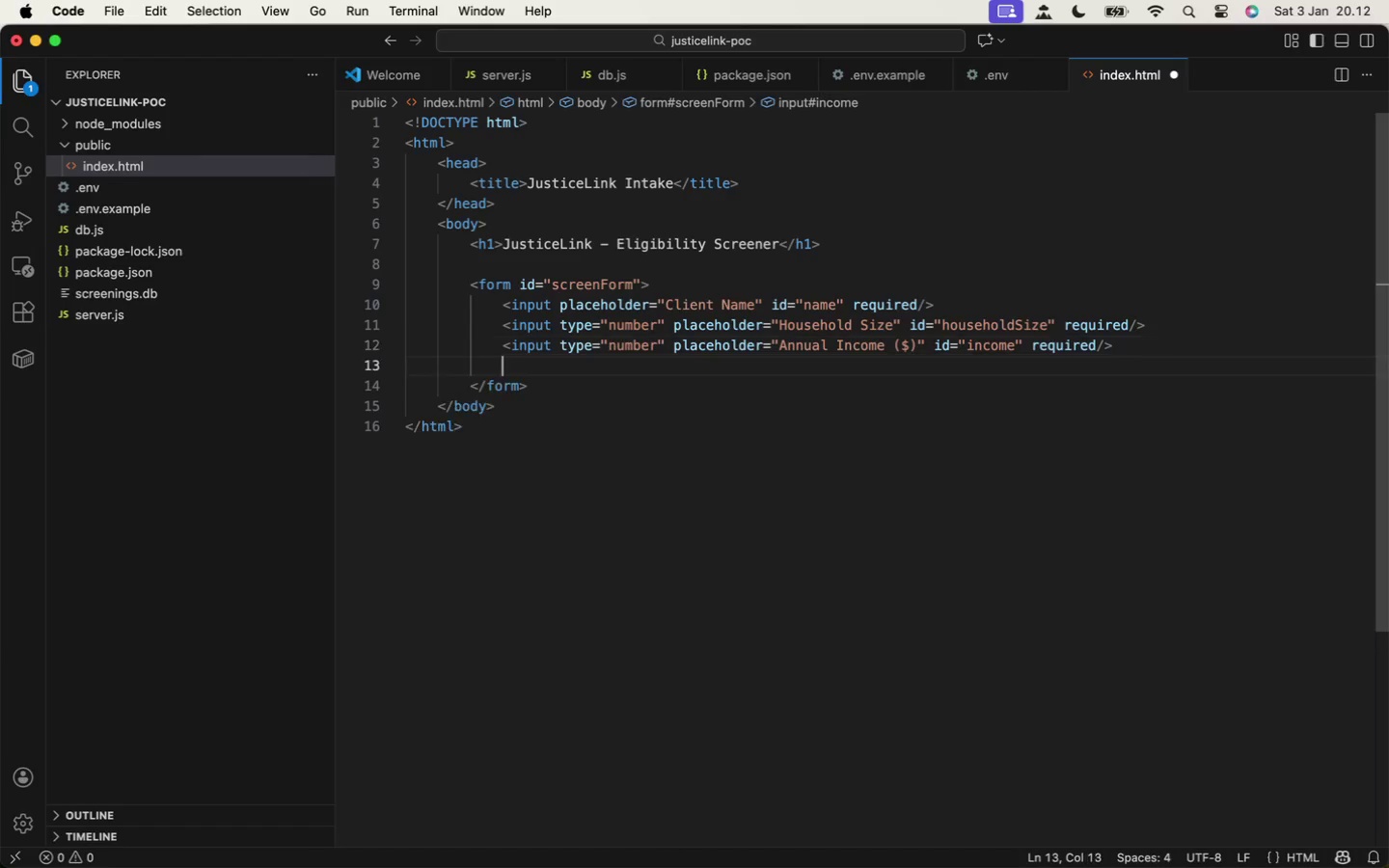 
key(Enter)
 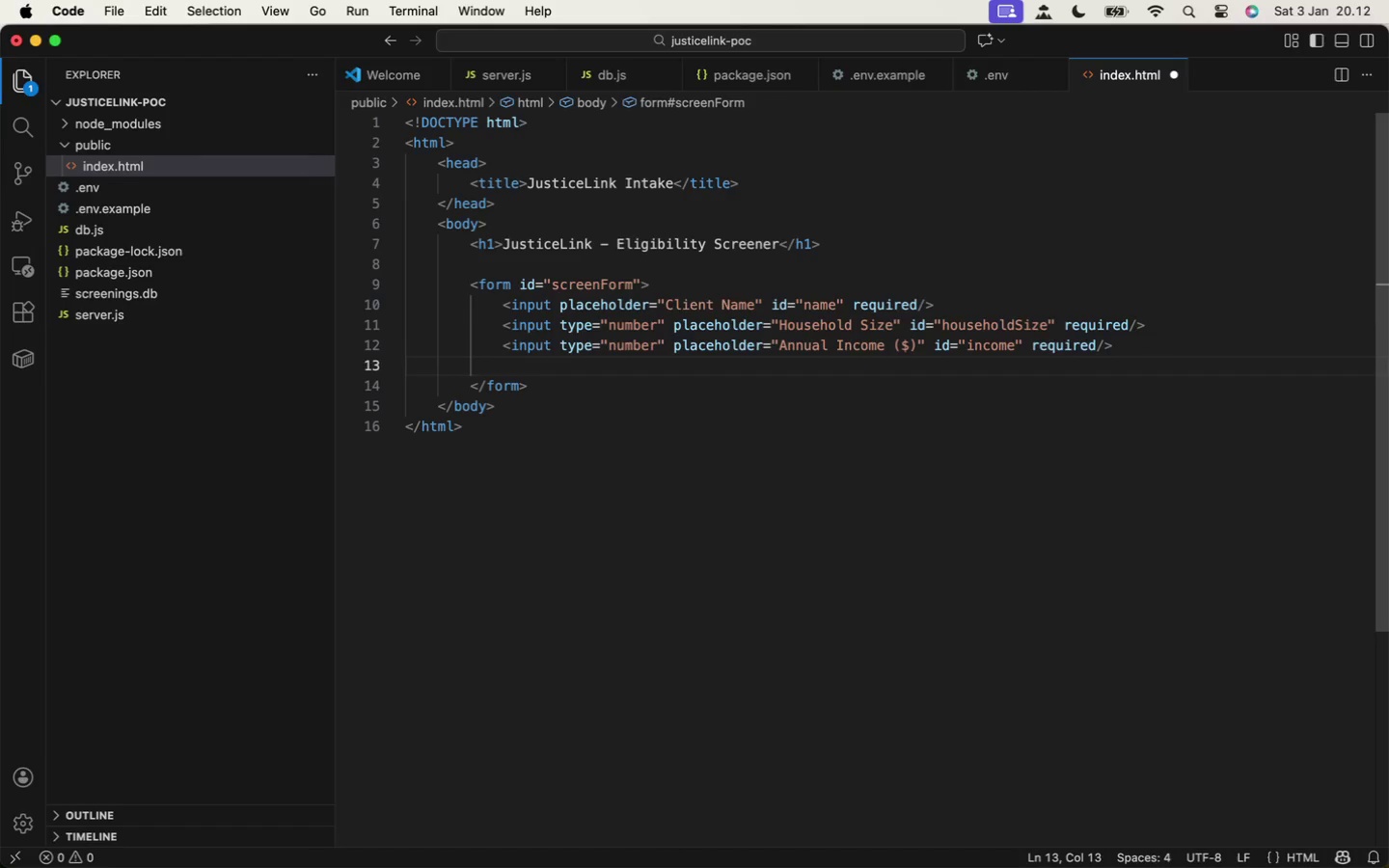 
key(I)
 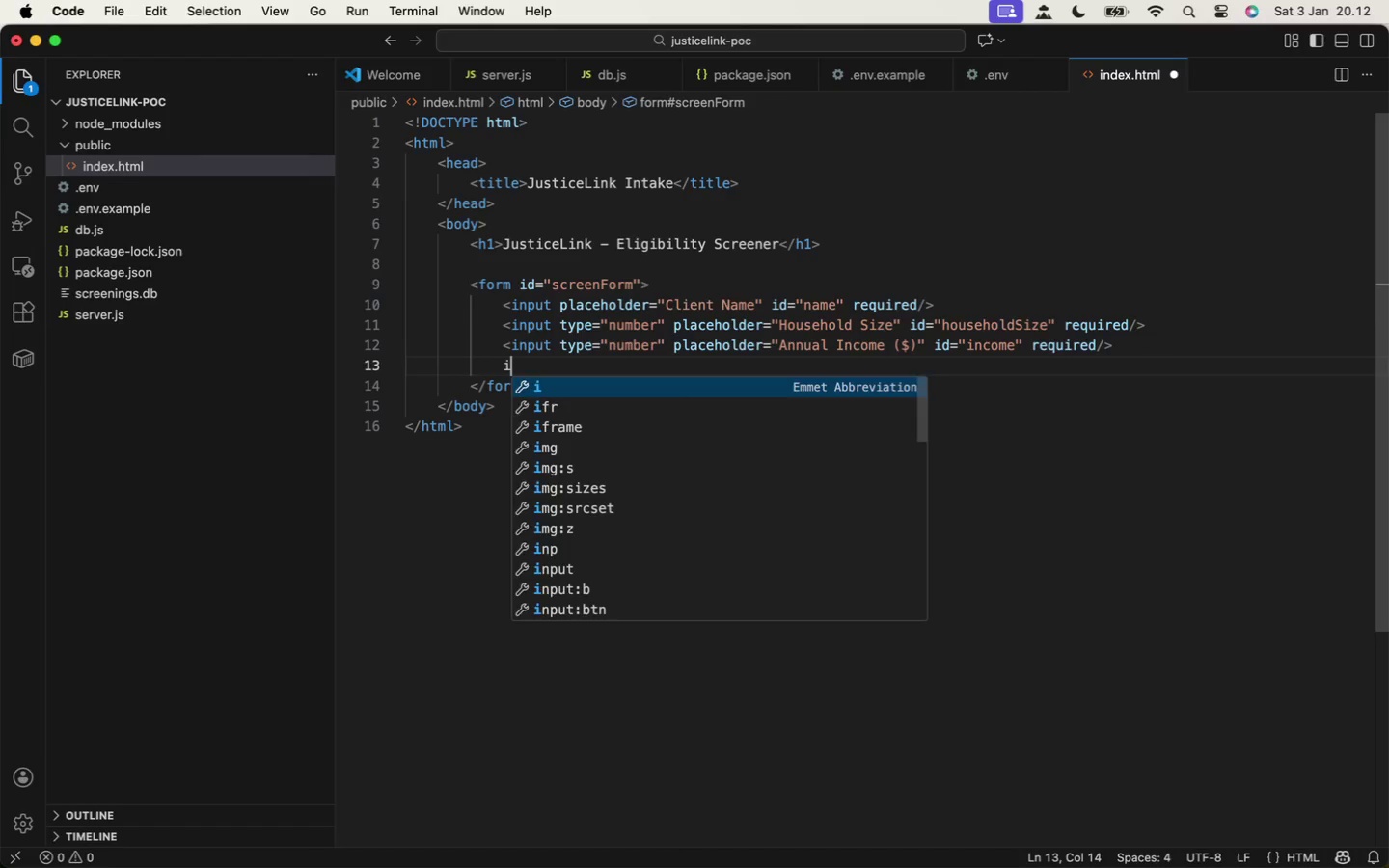 
key(Backspace)
 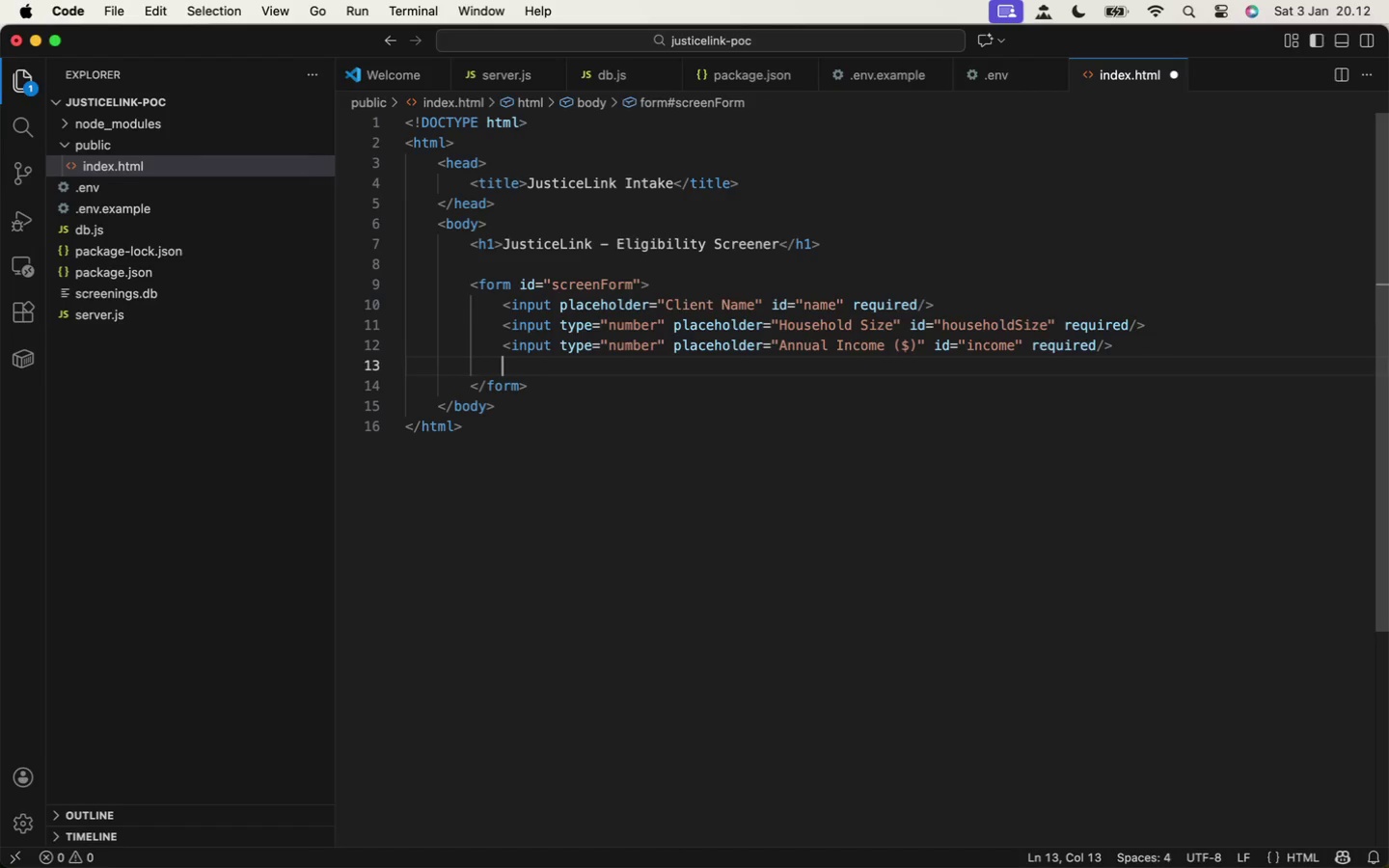 
key(Shift+Comma)
 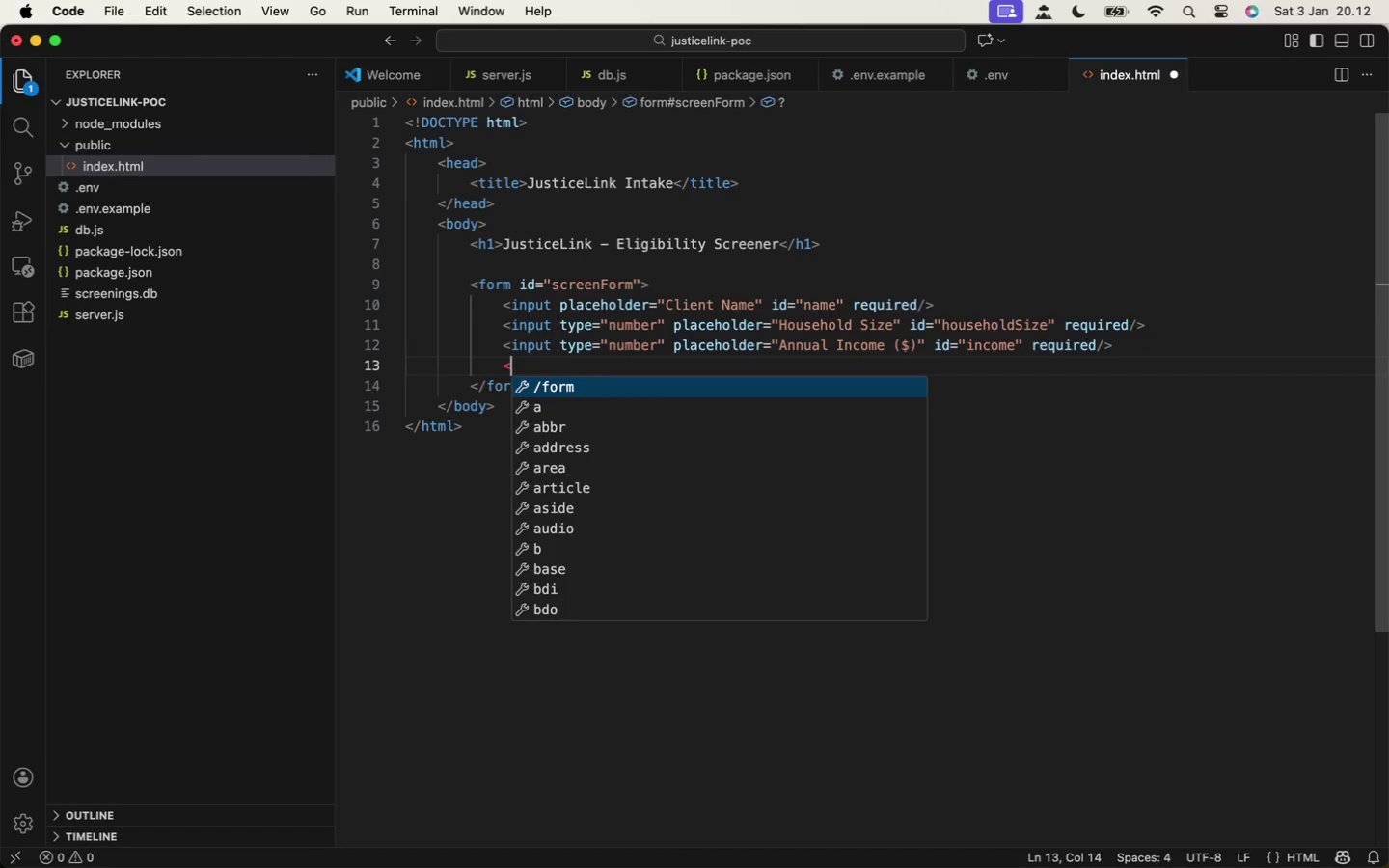 
key(Backspace)
type(<button>)
 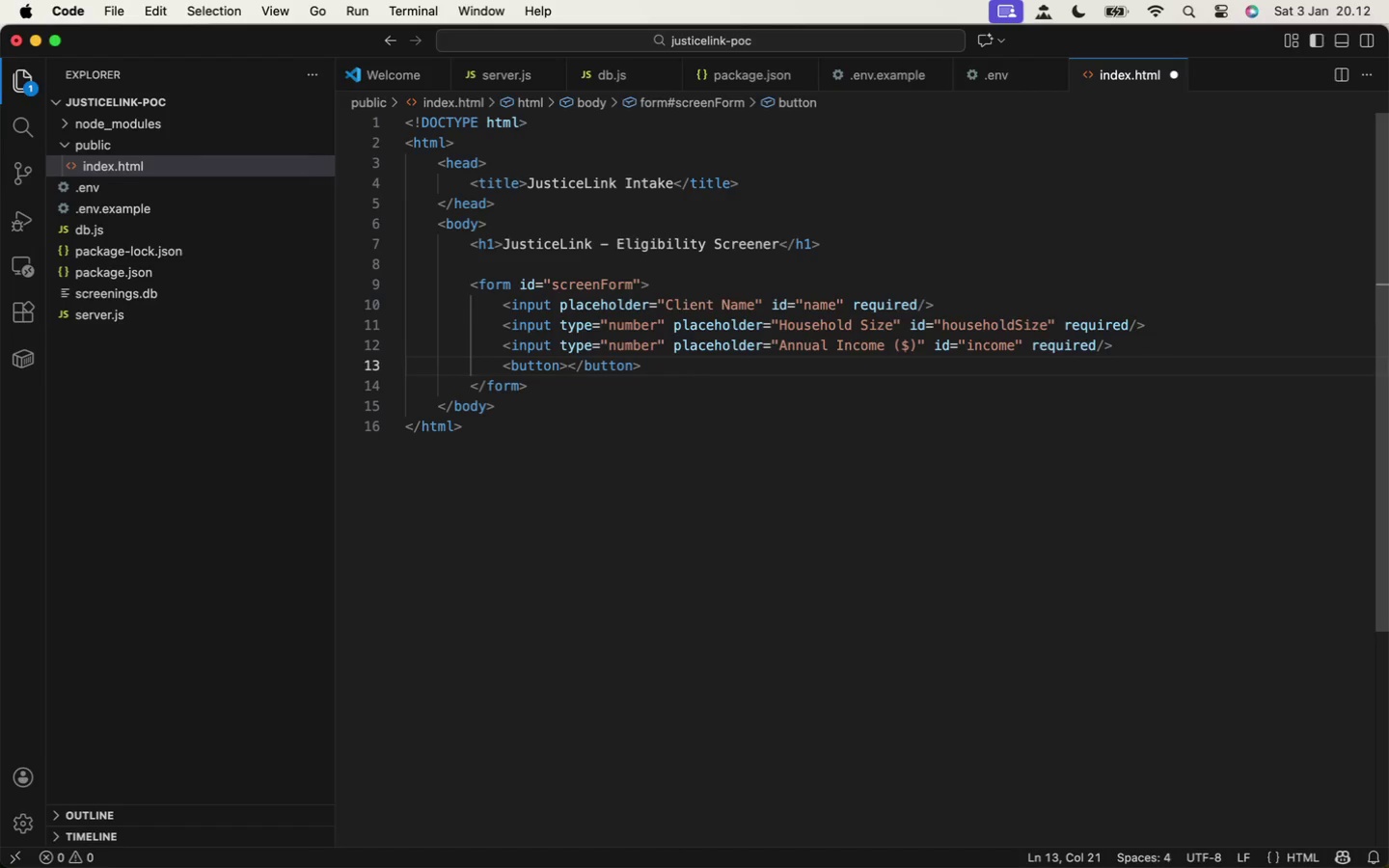 
key(ArrowLeft)
 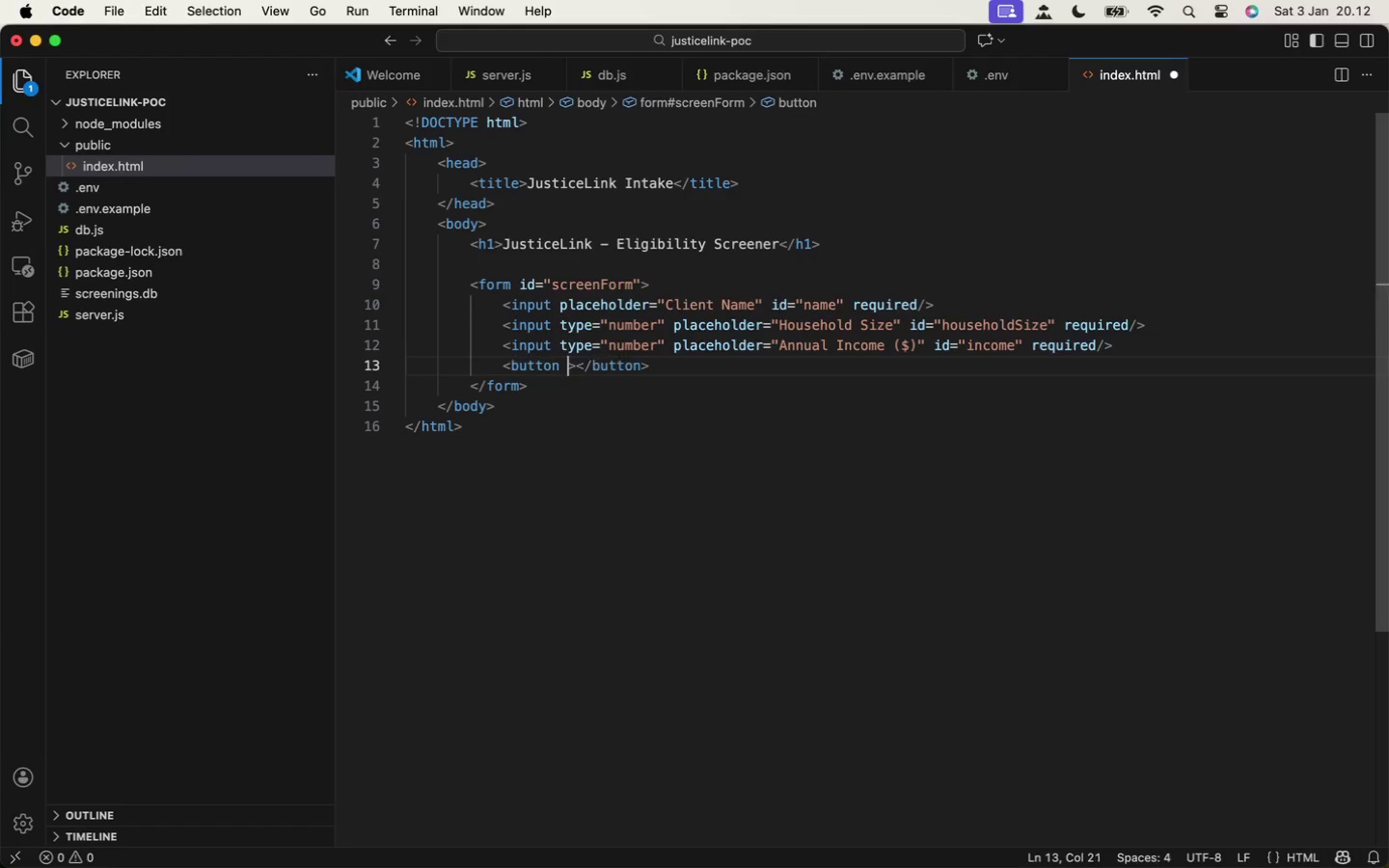 
type( type="su)
key(Backspace)
key(Backspace)
 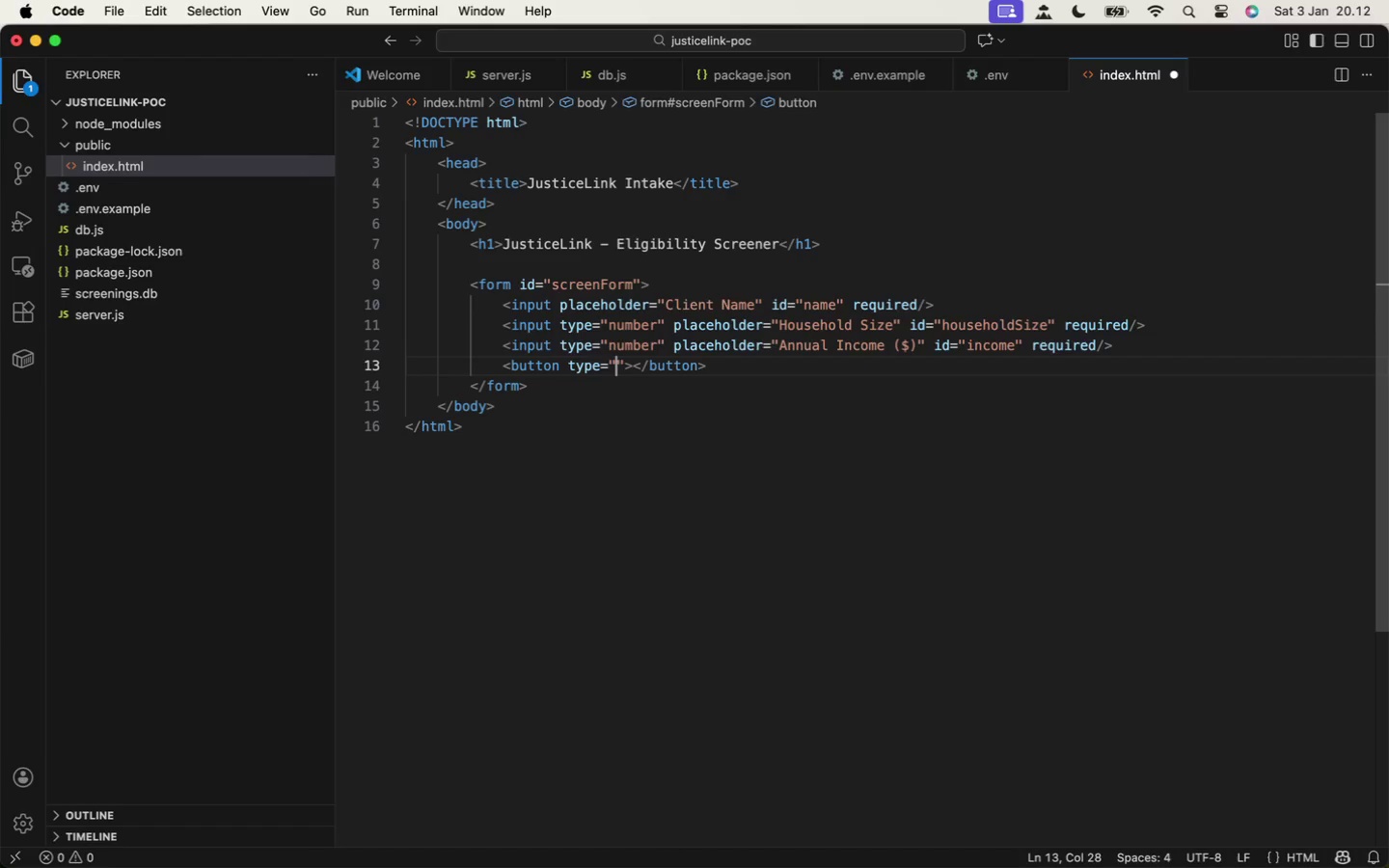 
key(ArrowLeft)
 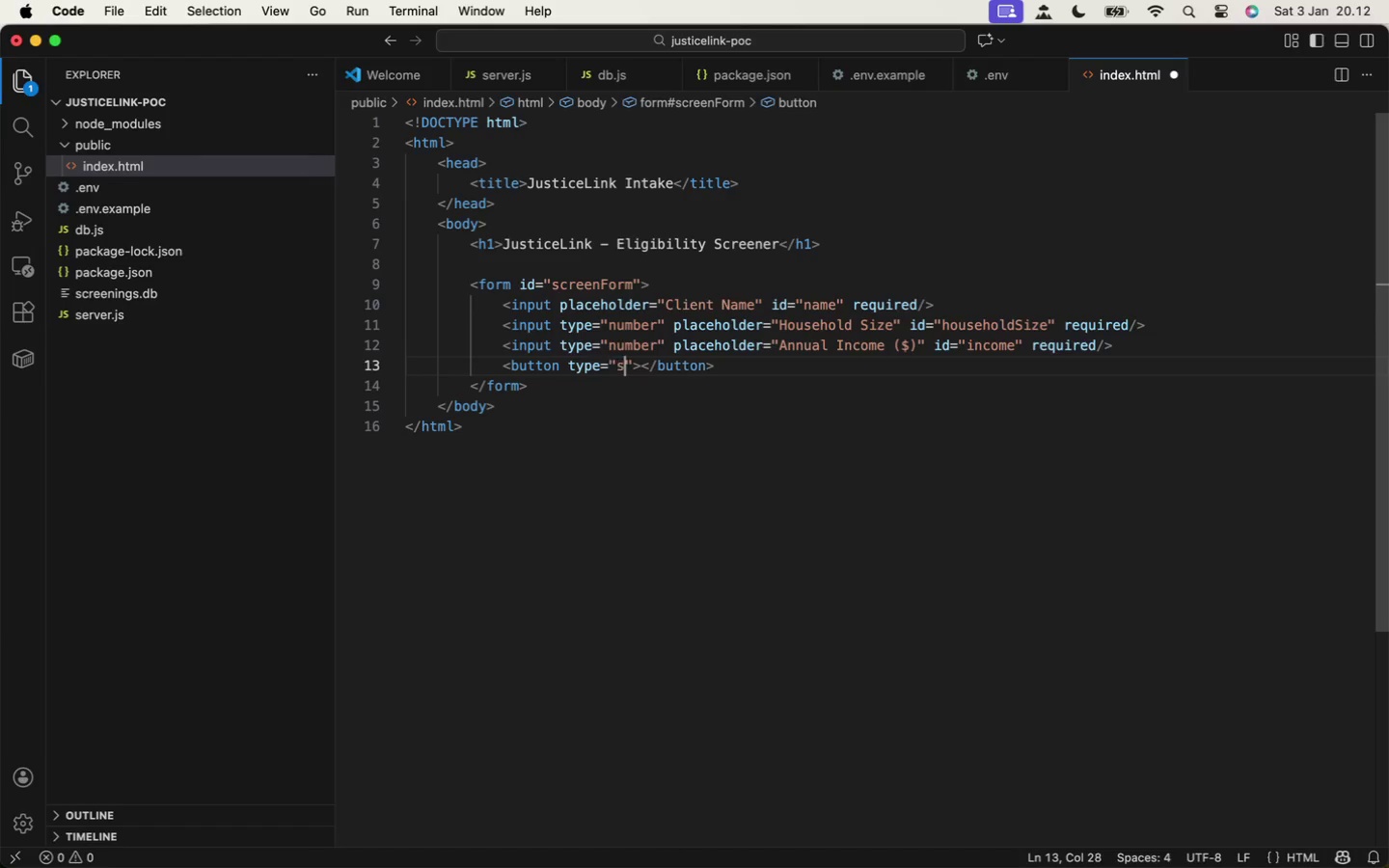 
type(submit)
 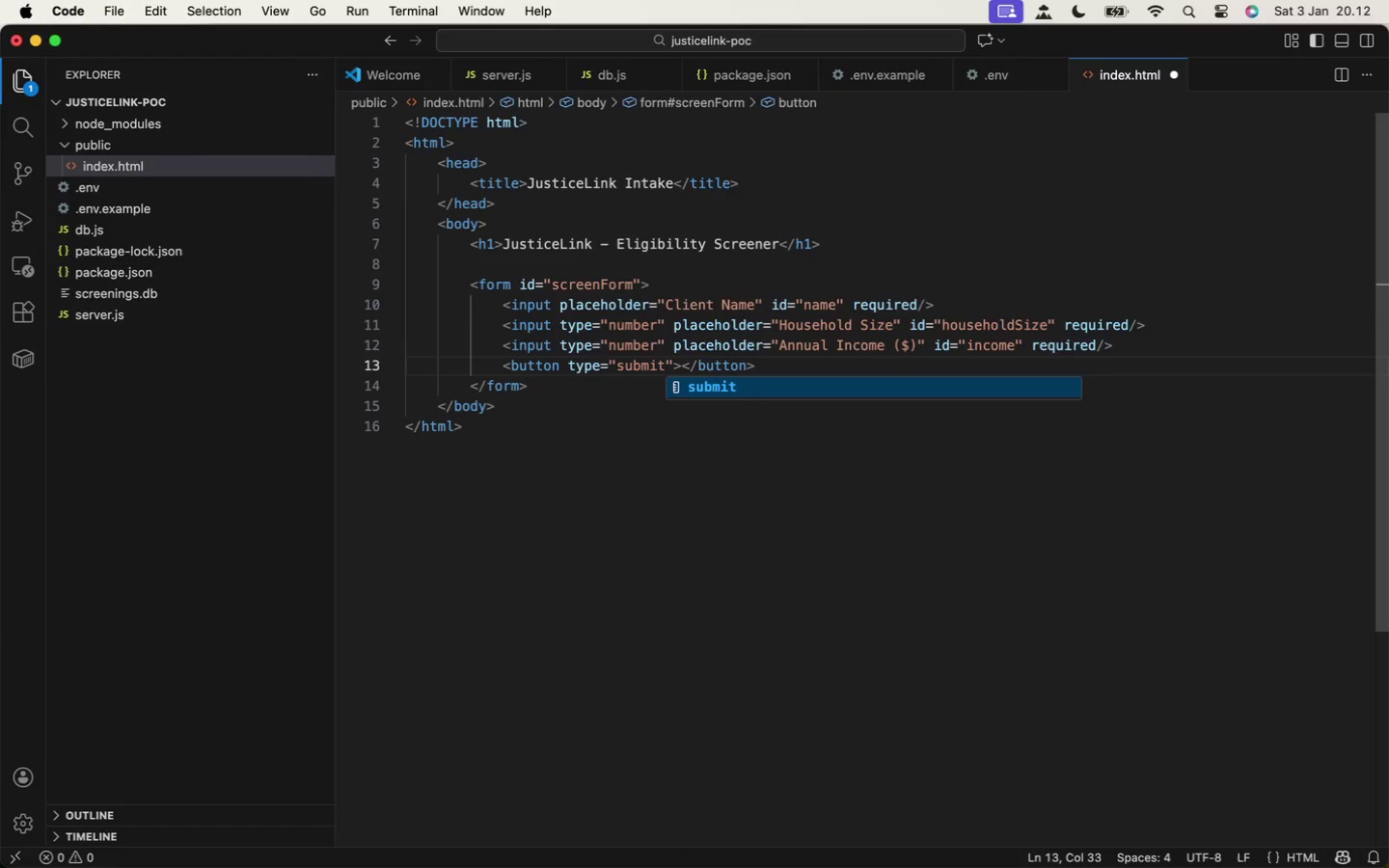 
key(ArrowRight)
 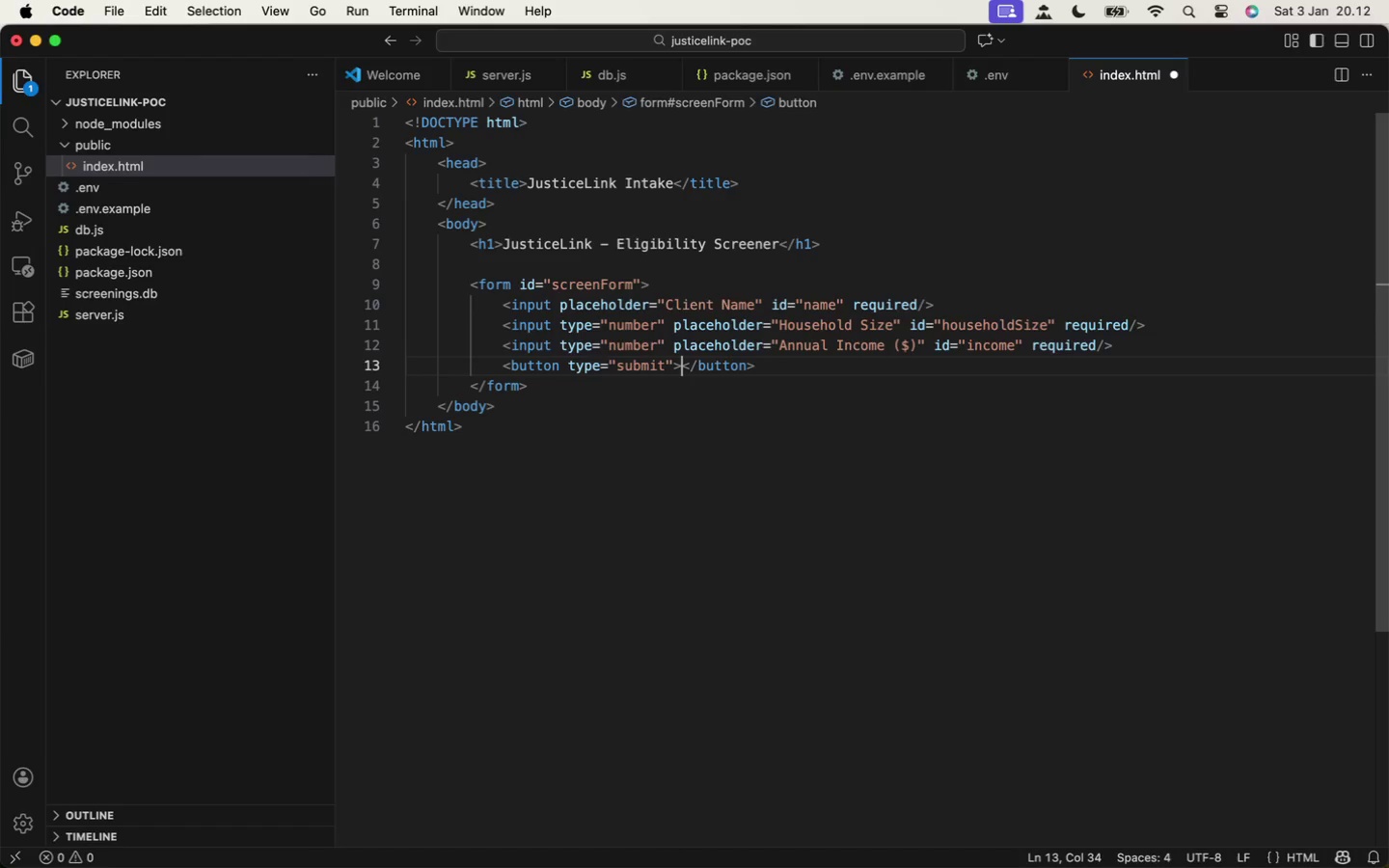 
key(ArrowRight)
 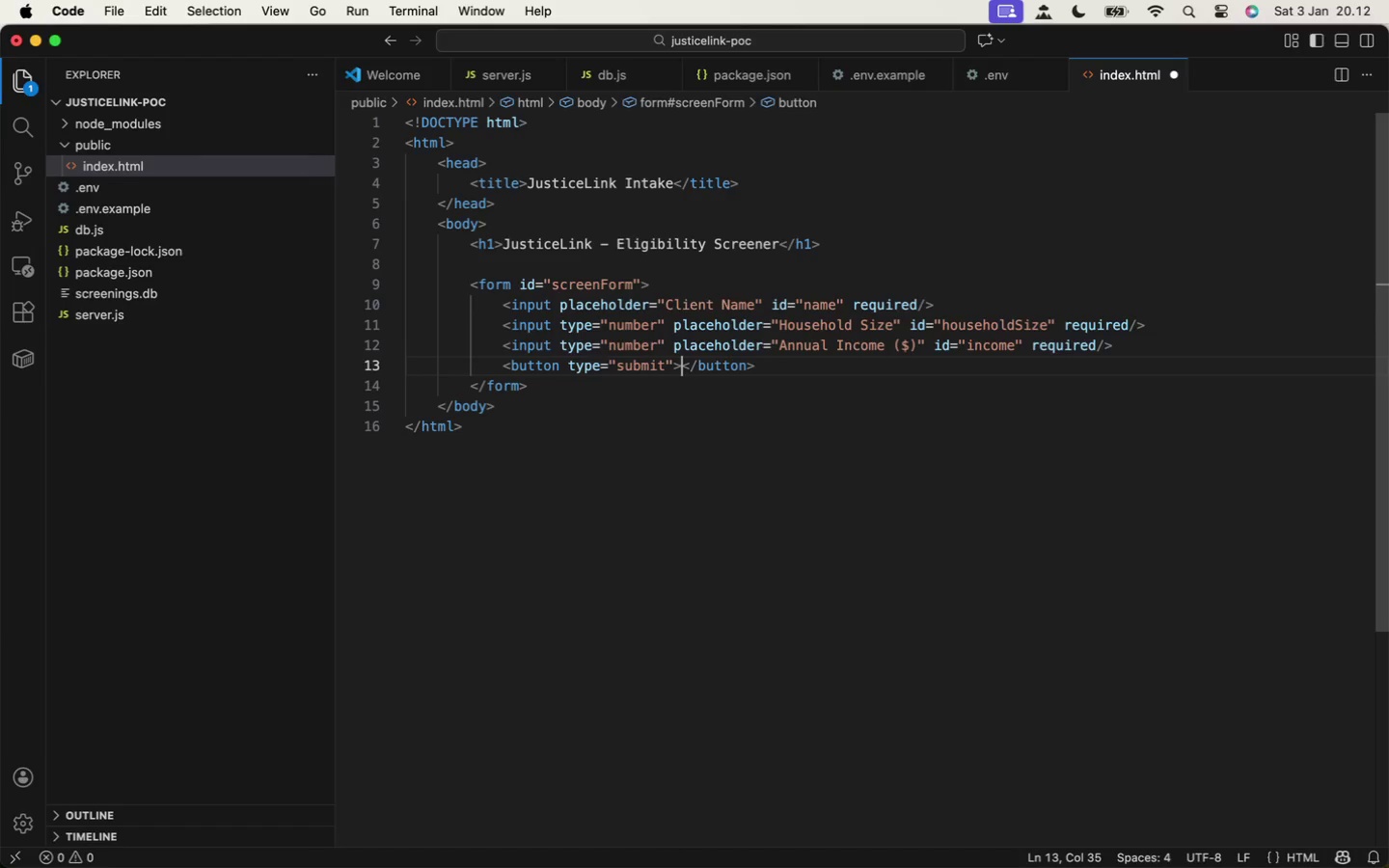 
type(Check Eligibility)
 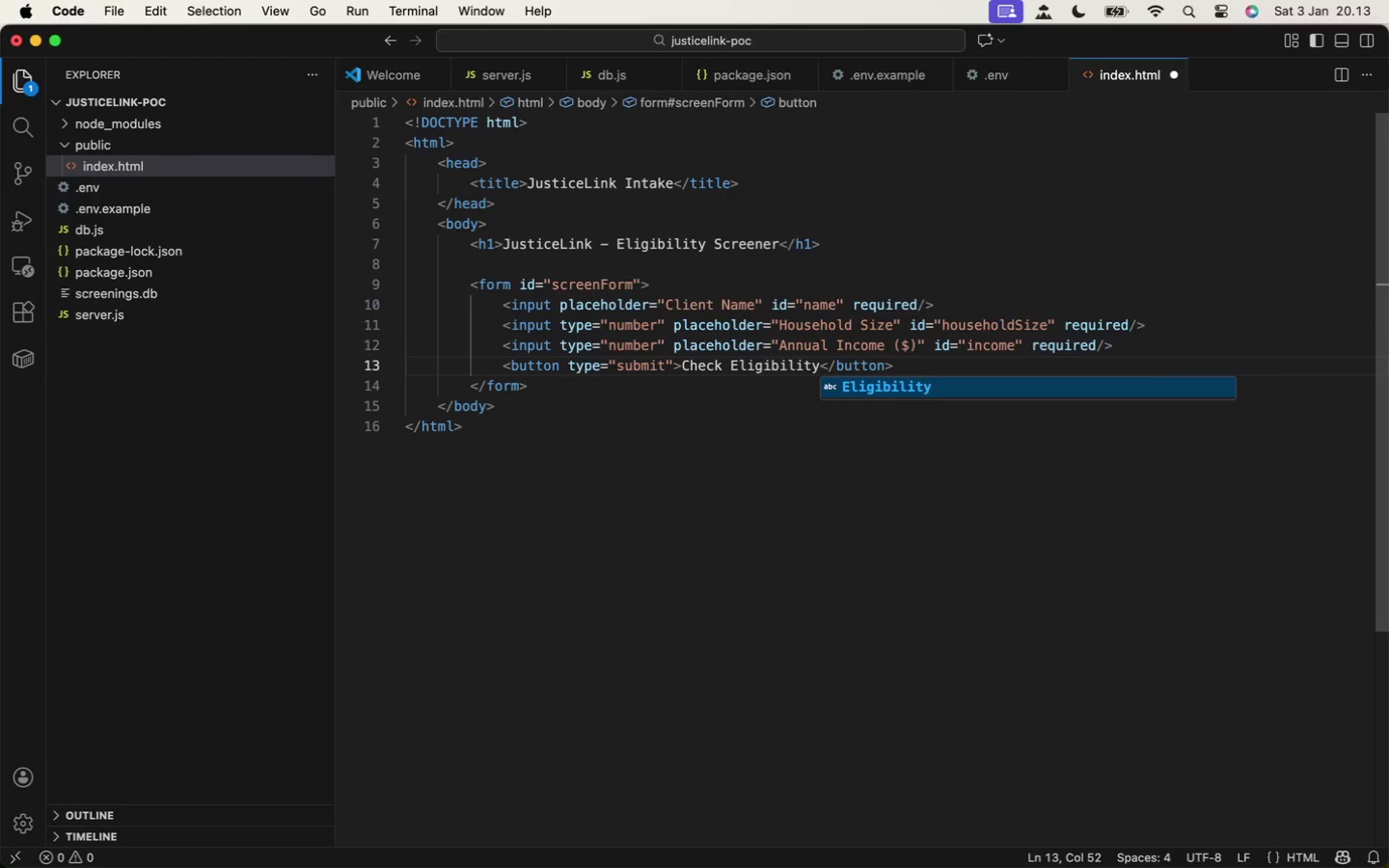 
key(Meta+S)
 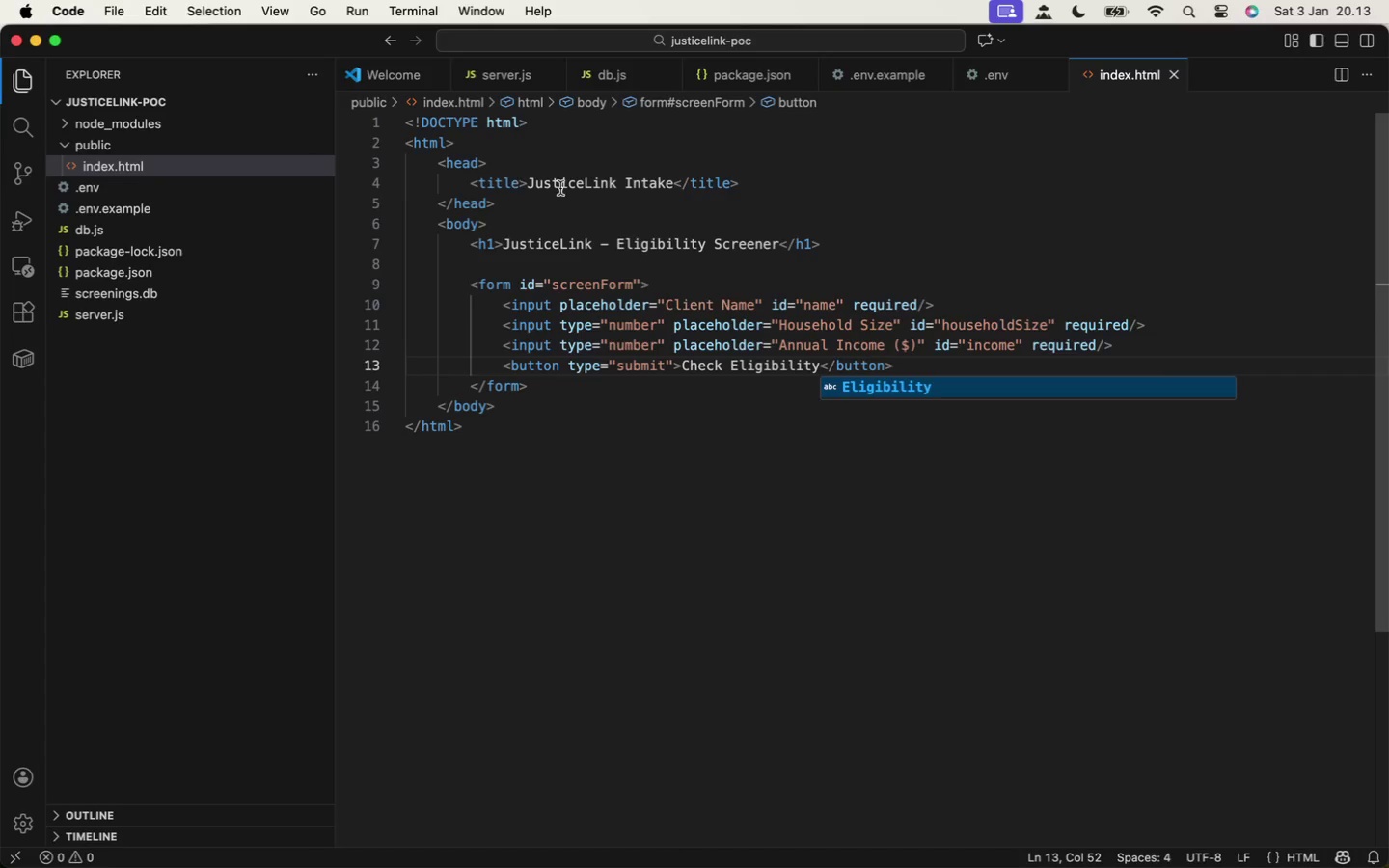 
mouse_move([9, 617])
 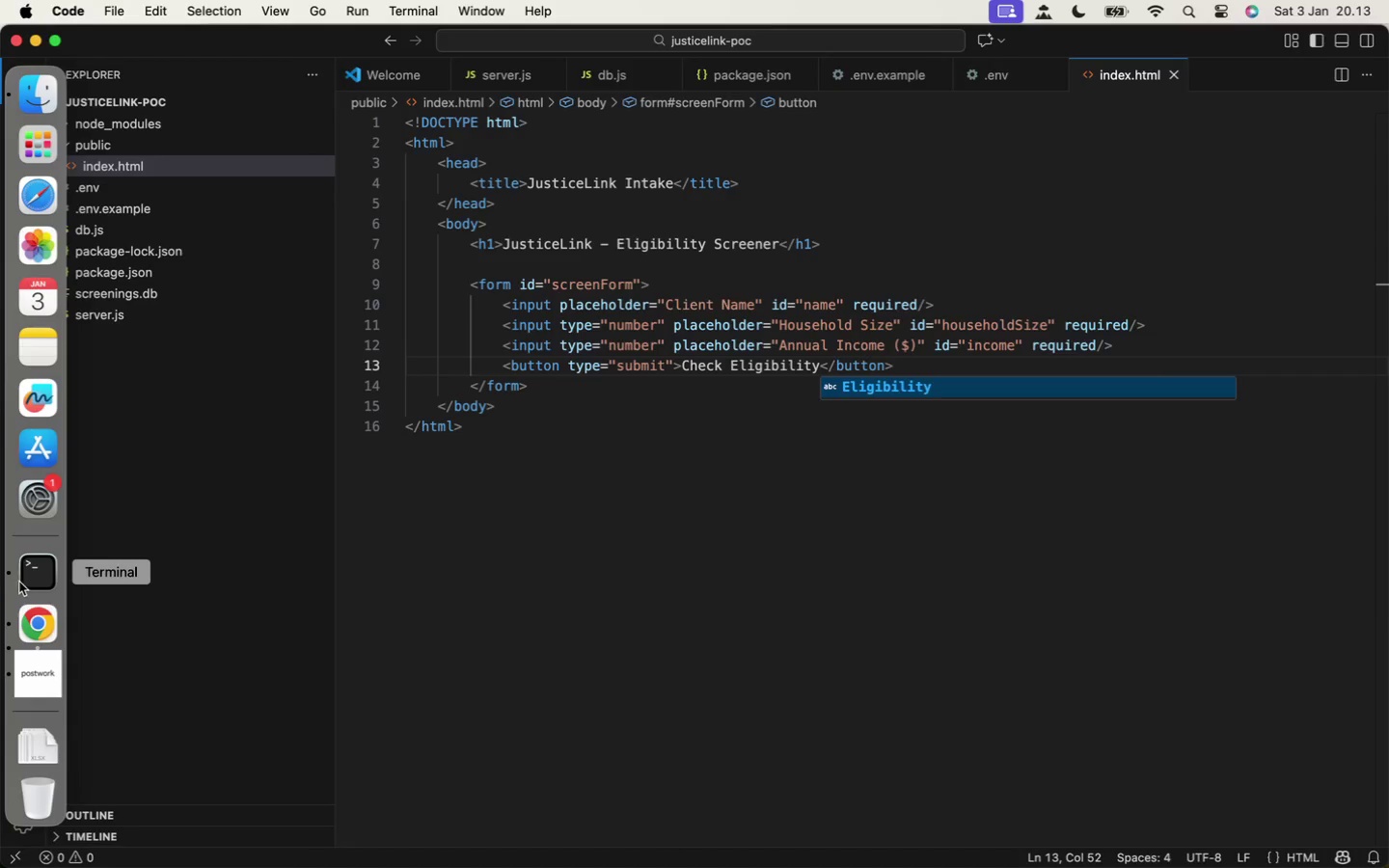 
left_click([21, 580])
 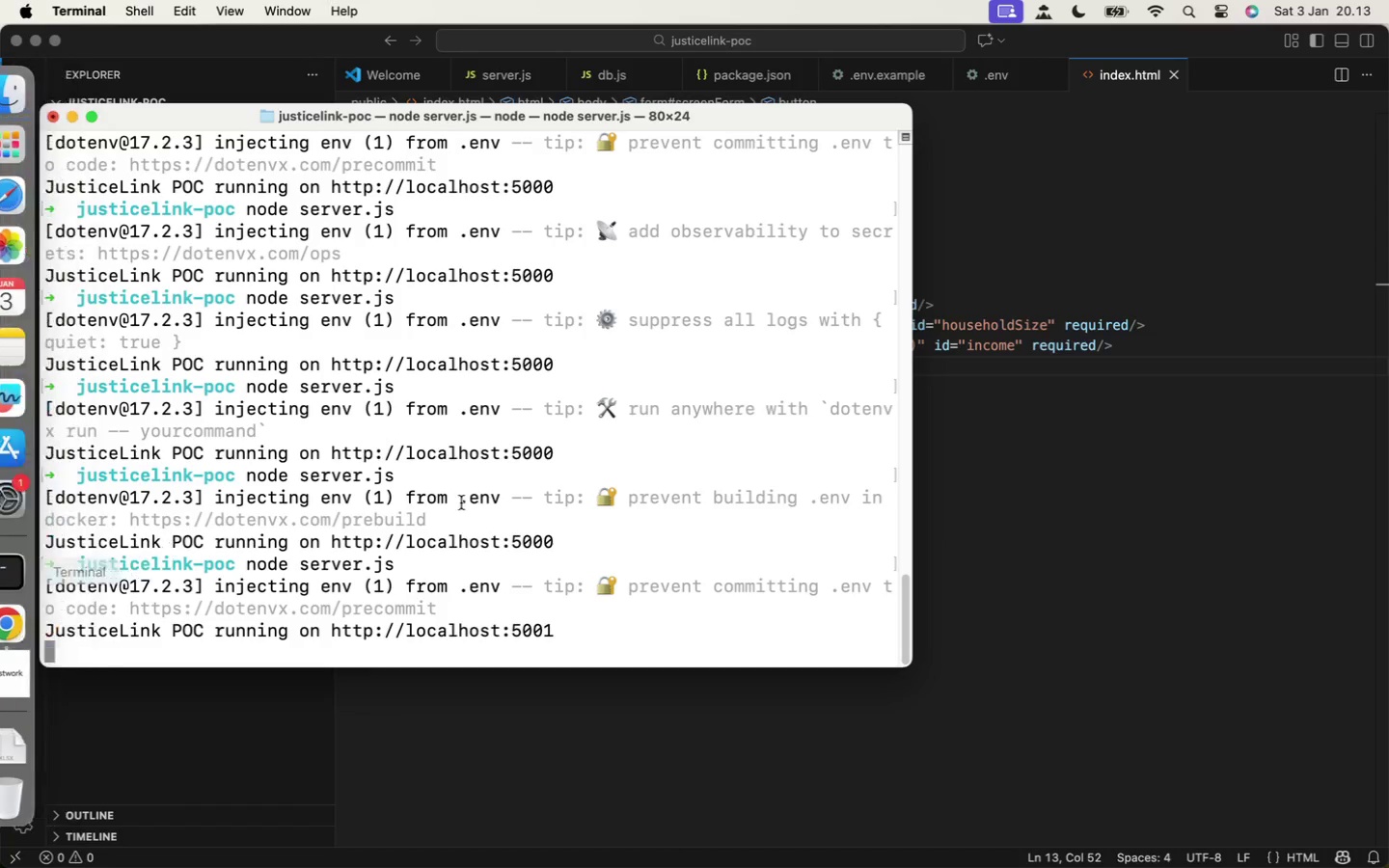 
left_click([465, 501])
 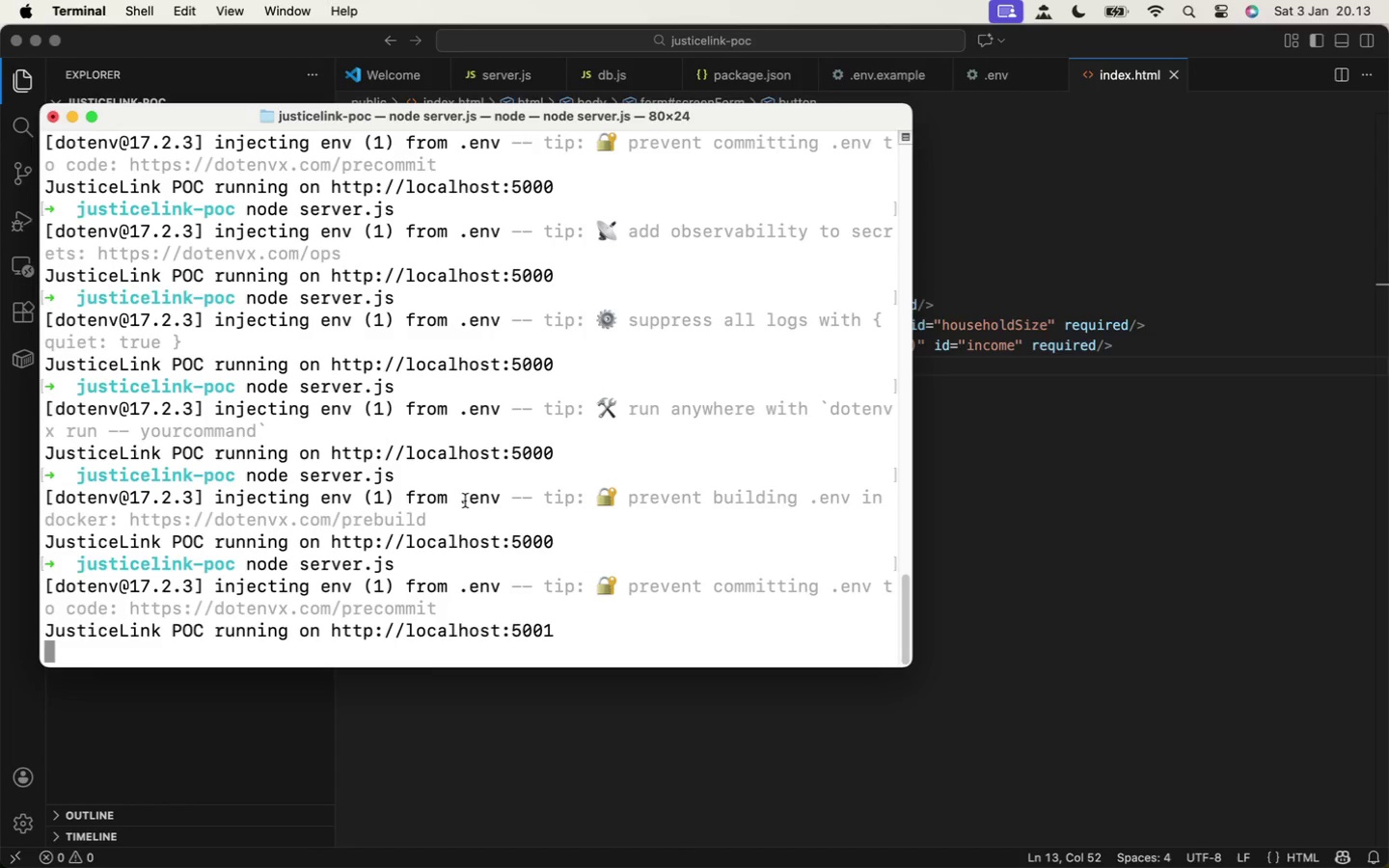 
key(Control+C)
 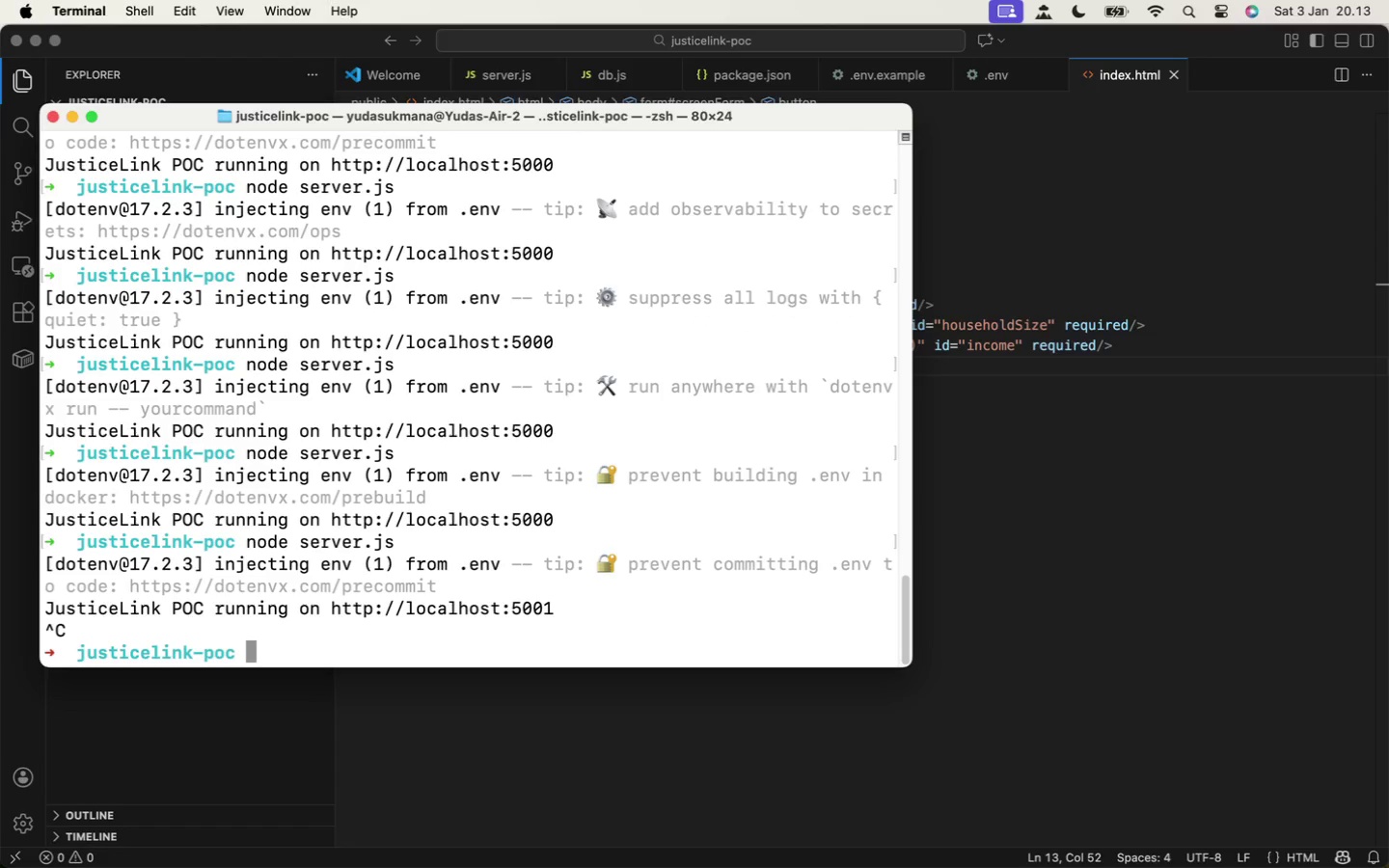 
key(ArrowUp)
 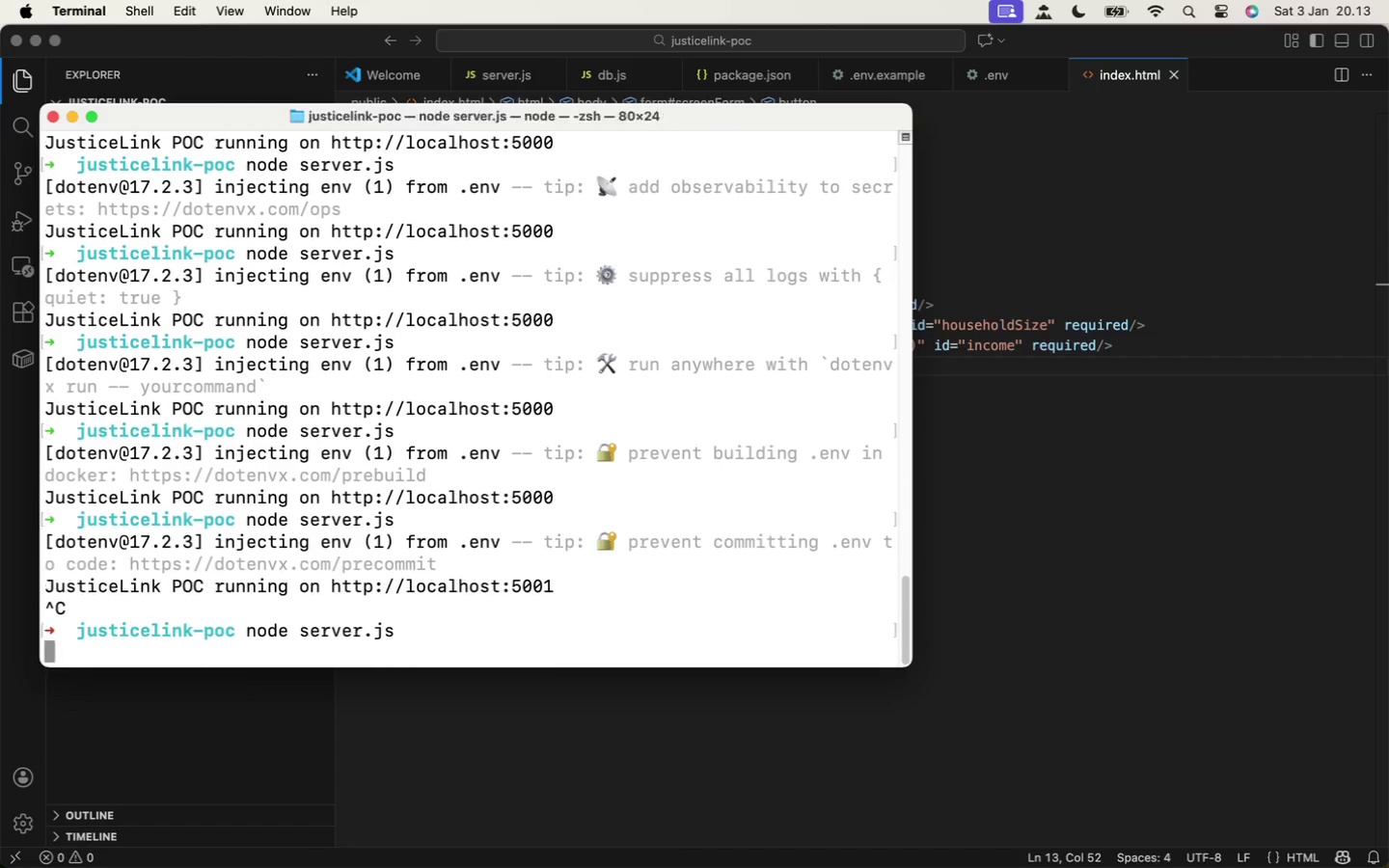 
key(Enter)
 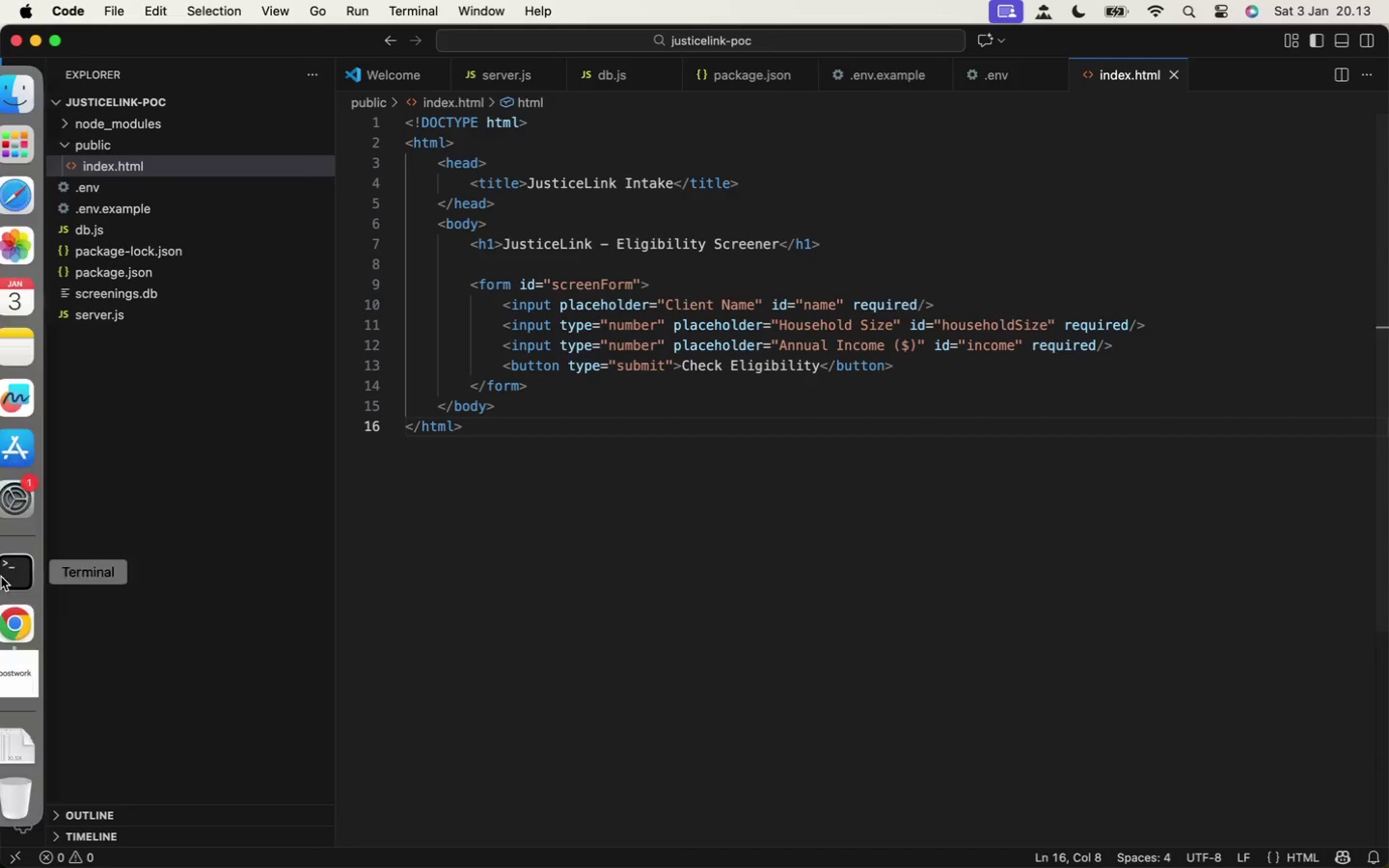 
left_click([39, 615])
 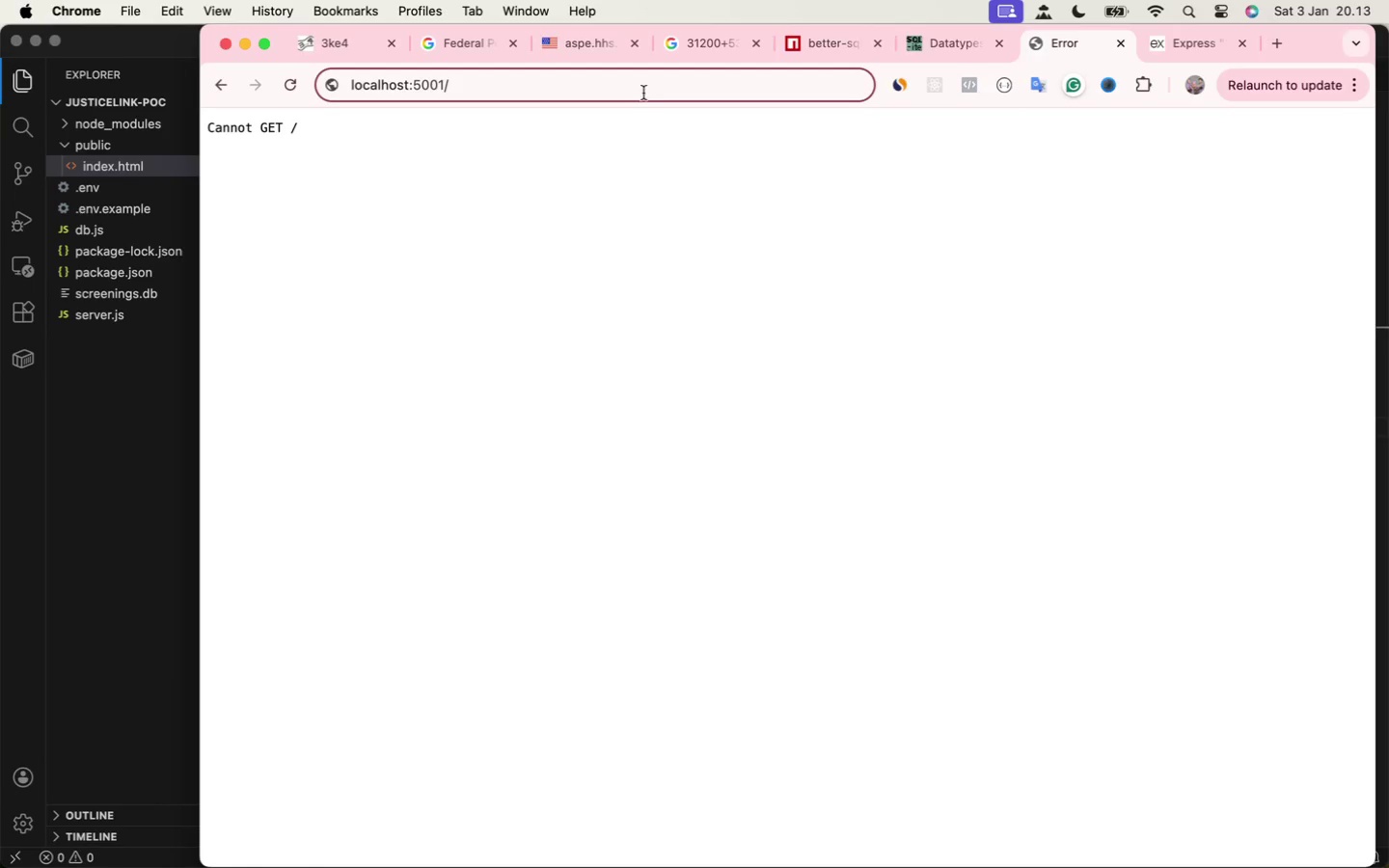 
left_click([640, 94])
 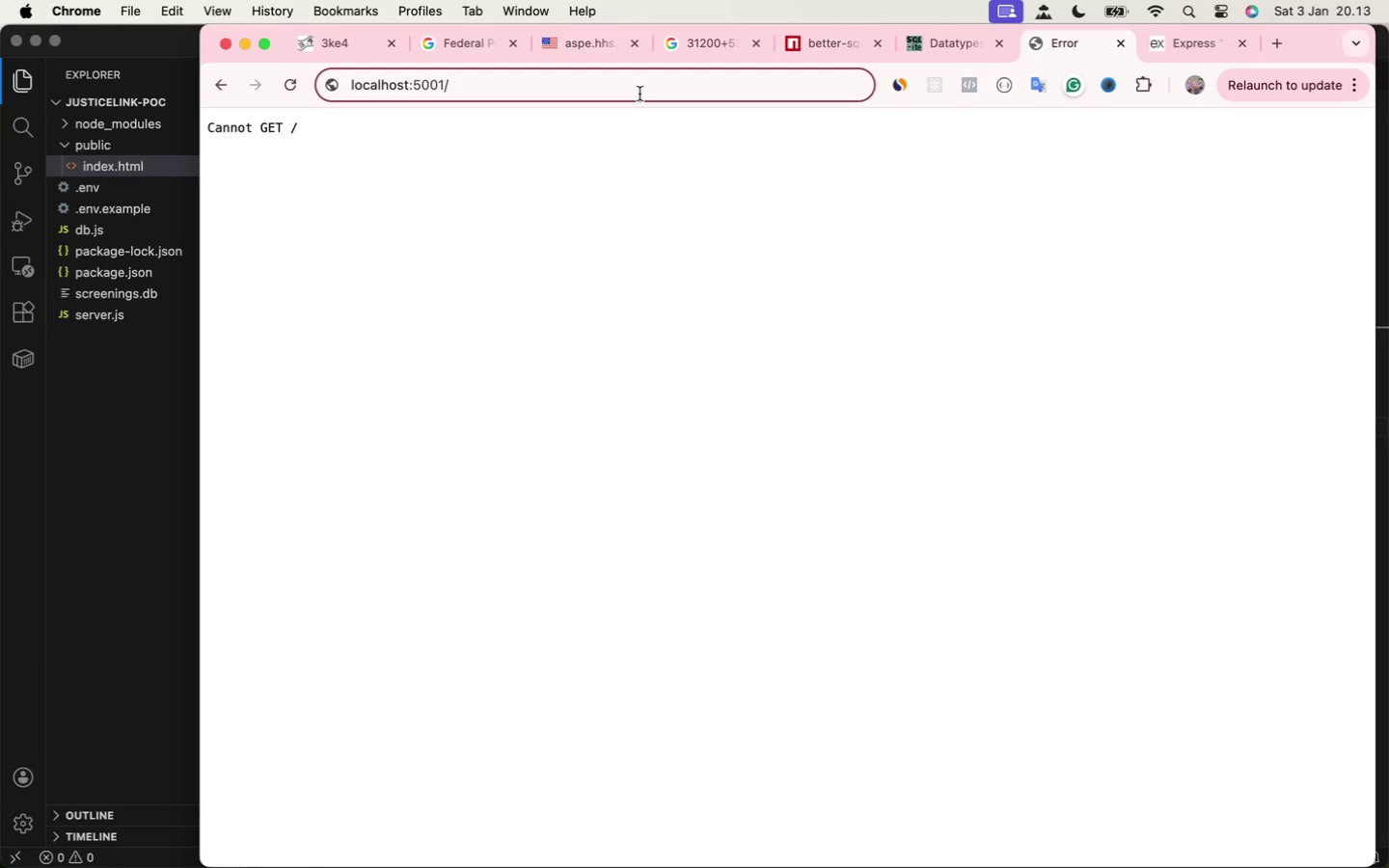 
key(Enter)
 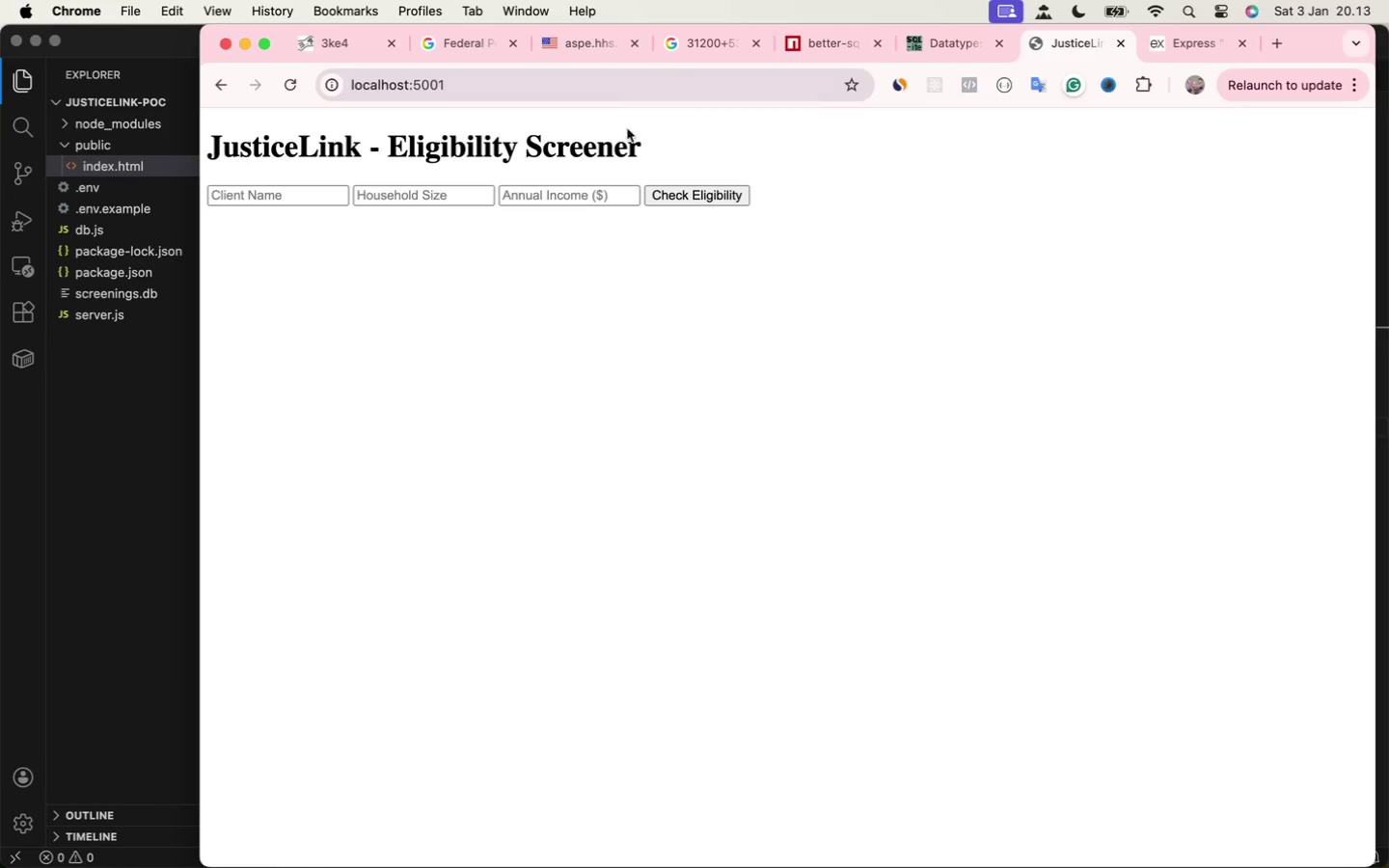 
left_click([586, 404])
 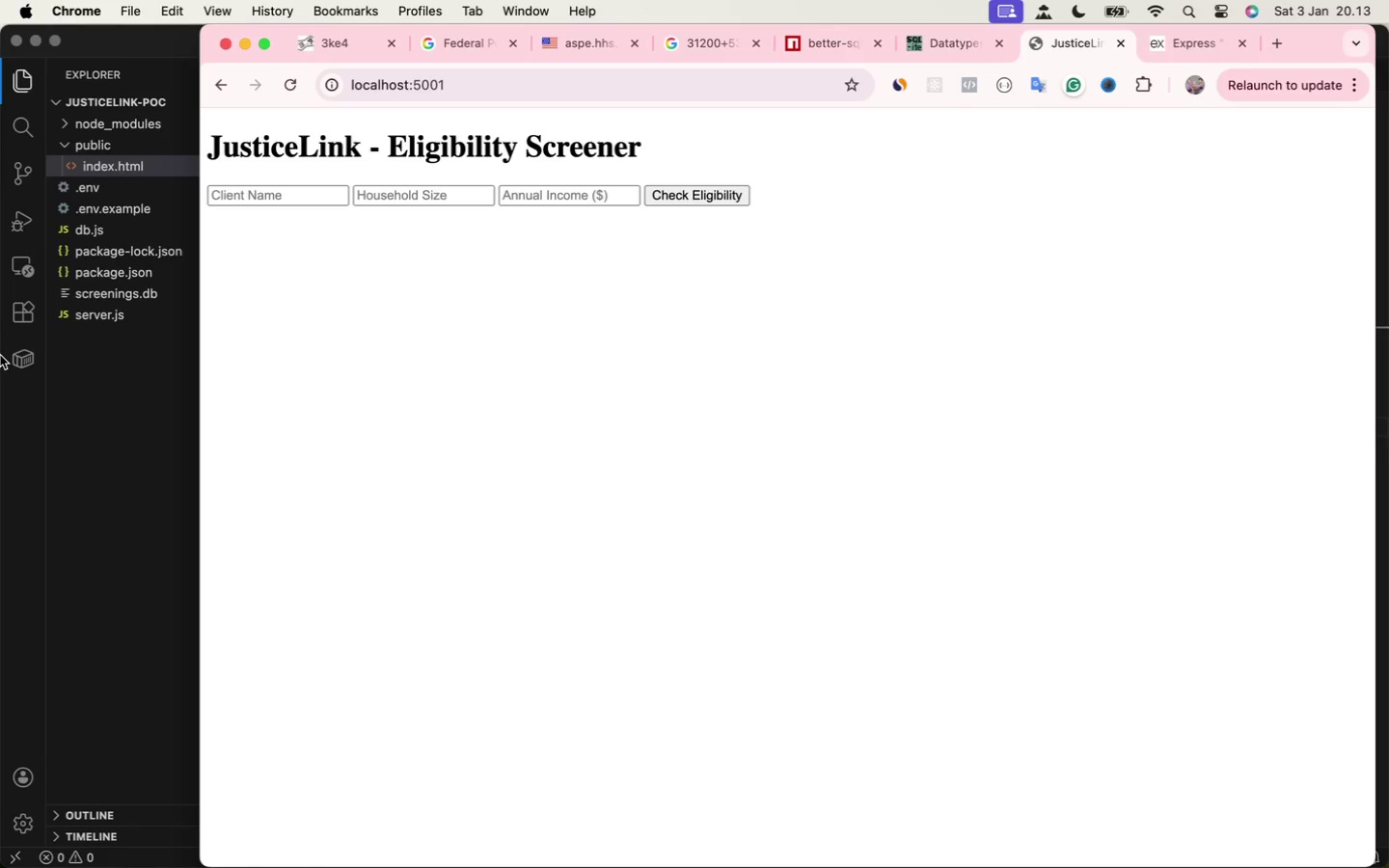 
left_click([134, 358])
 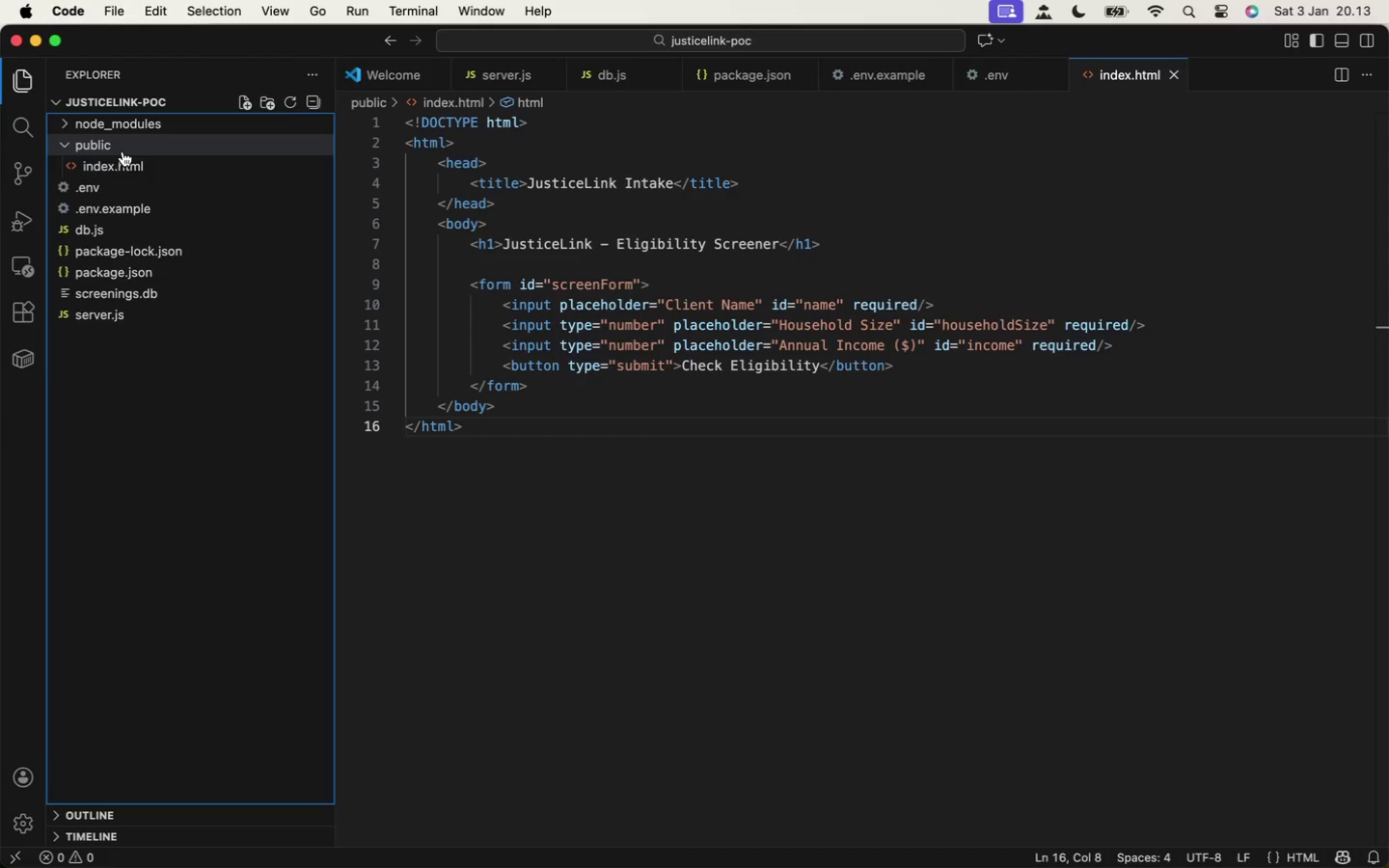 
double_click([123, 151])
 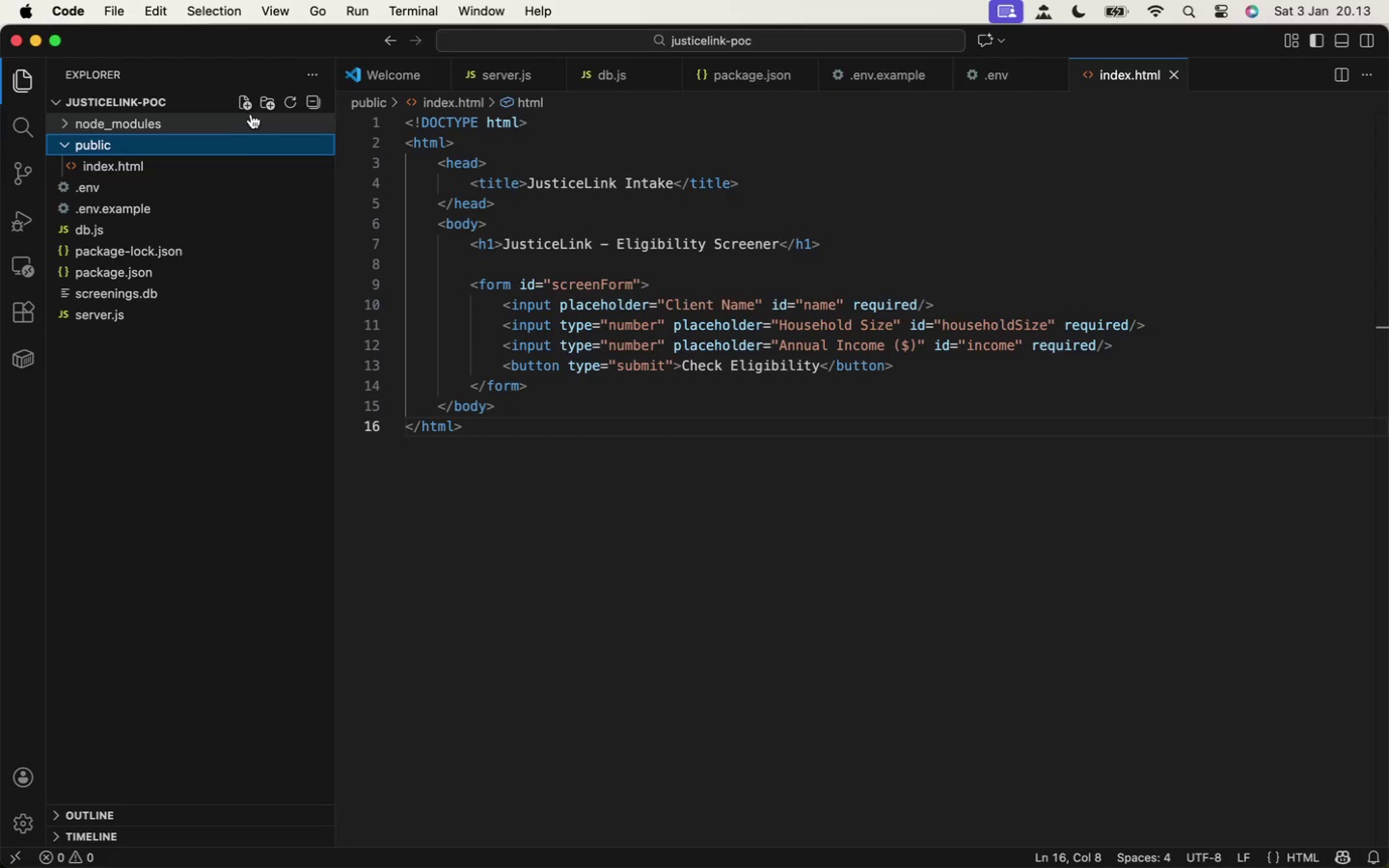 
left_click([248, 109])
 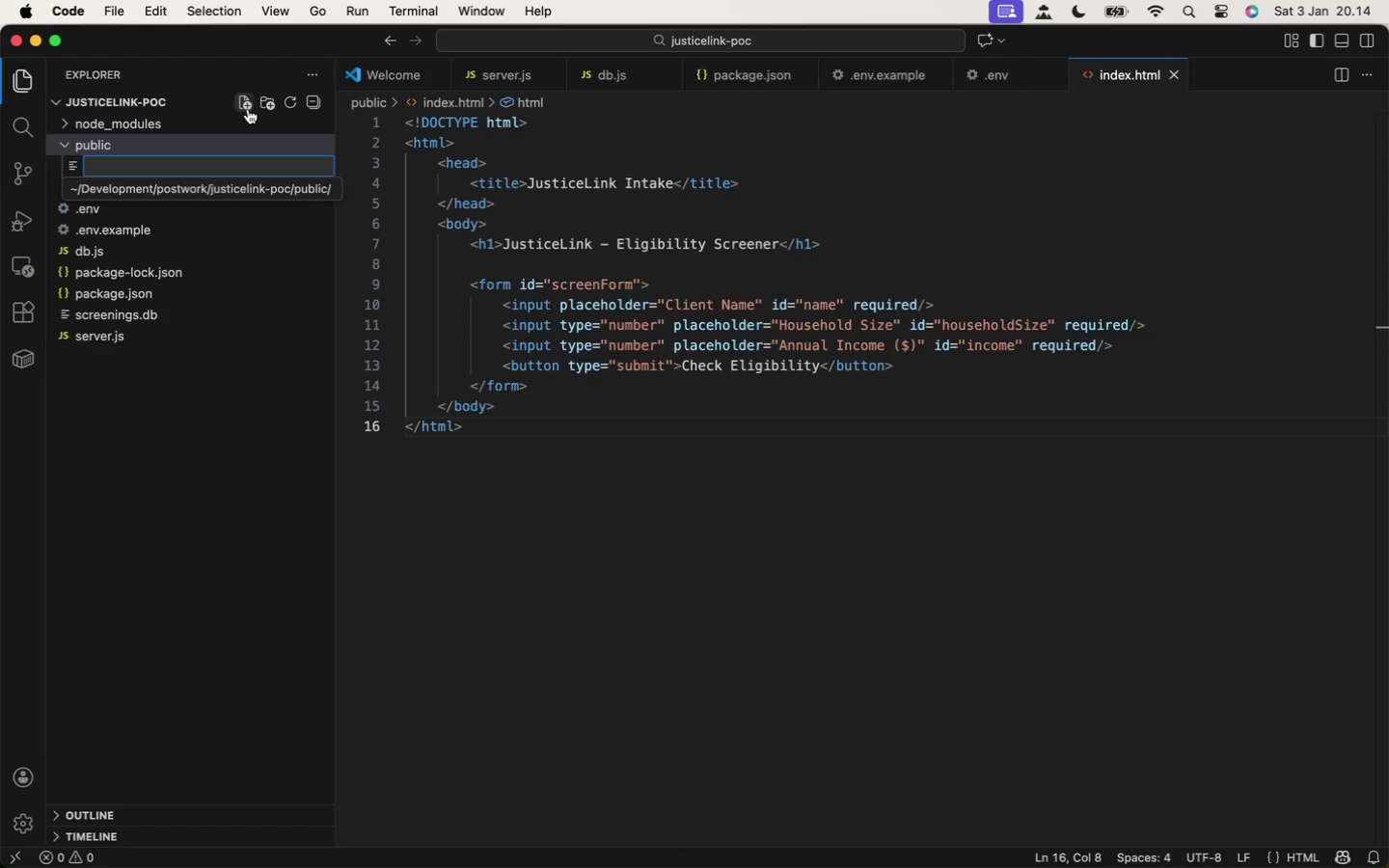 
wait(44.85)
 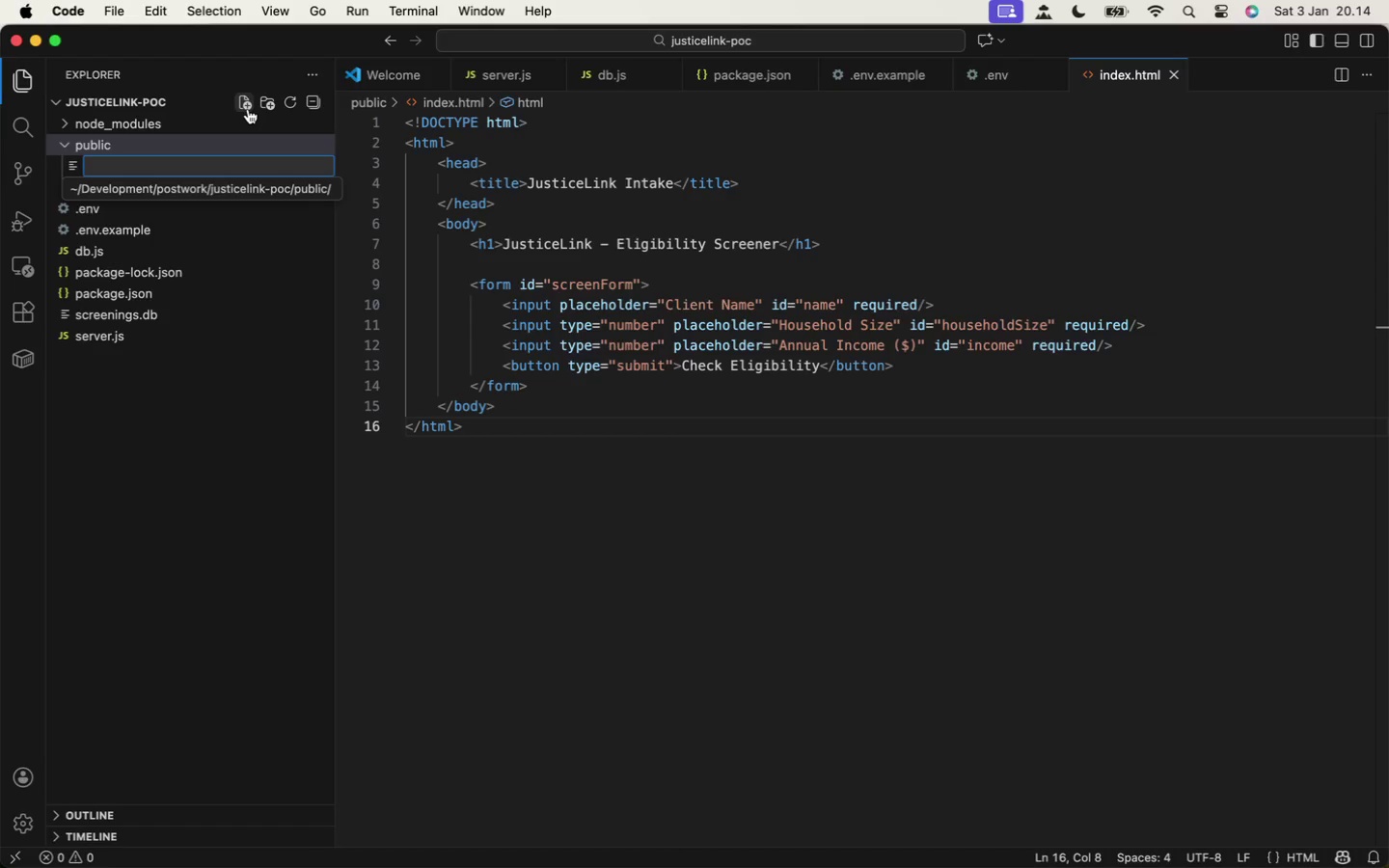 
left_click([245, 106])
 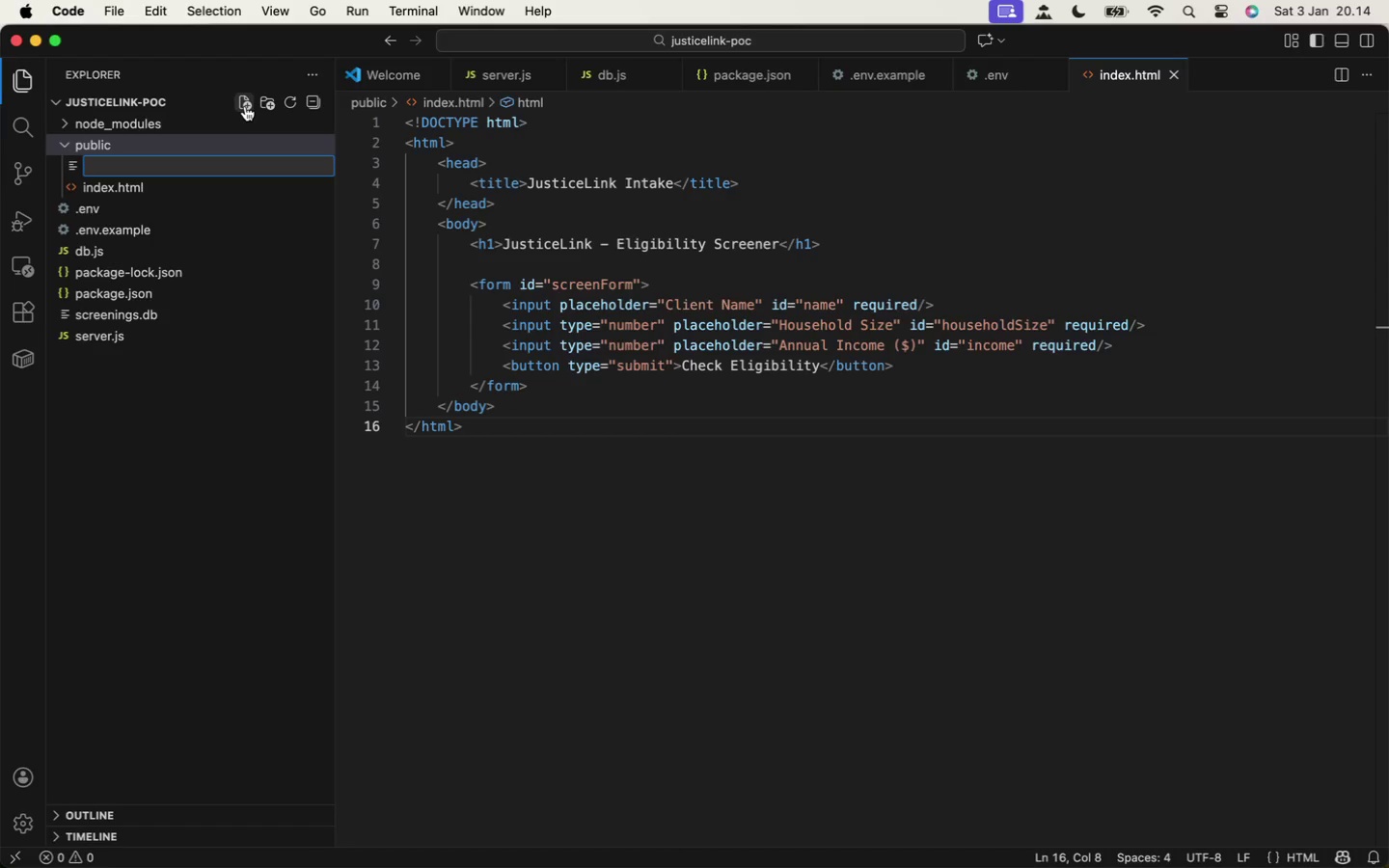 
type(styles.css)
 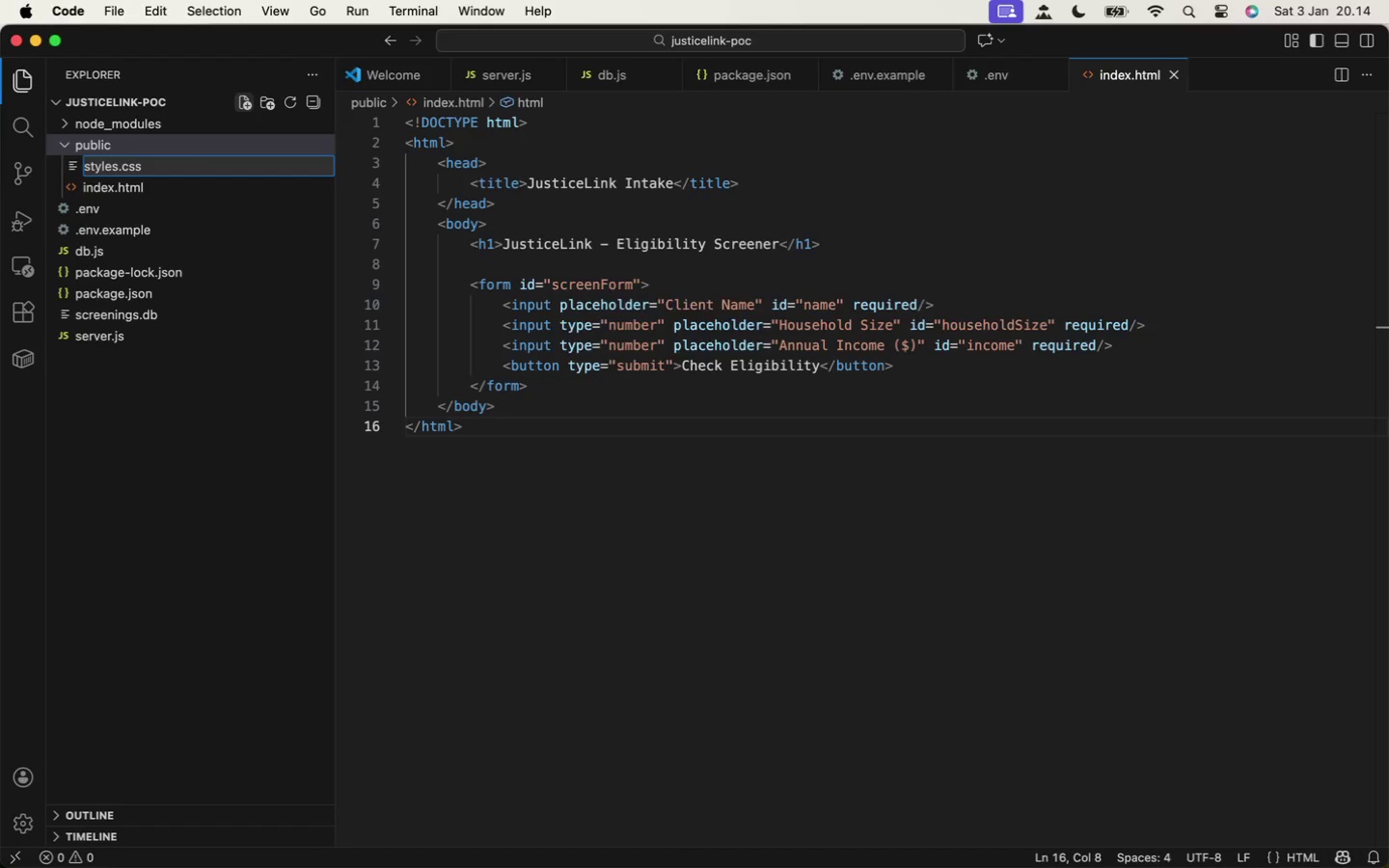 
key(Enter)
 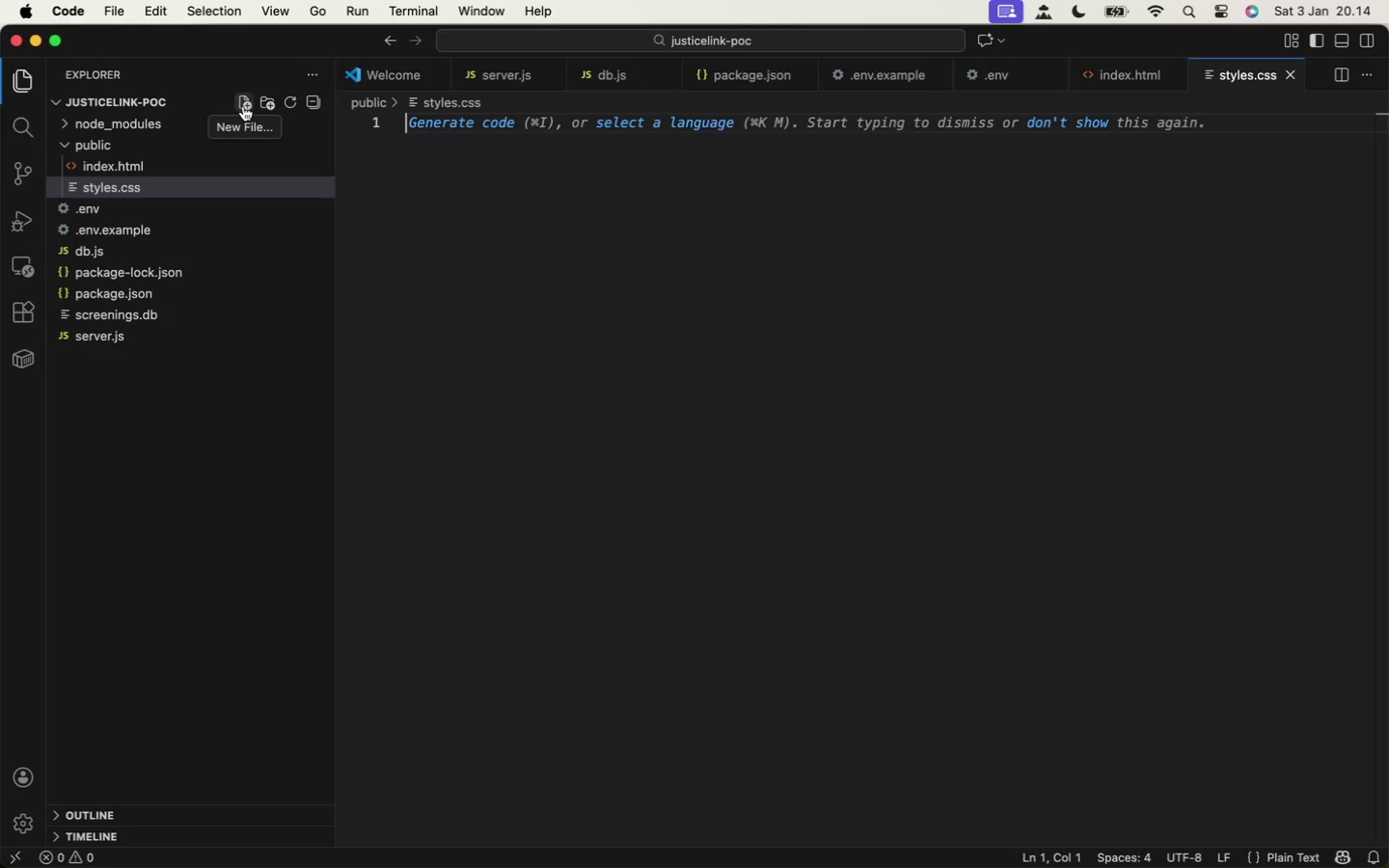 
wait(20.98)
 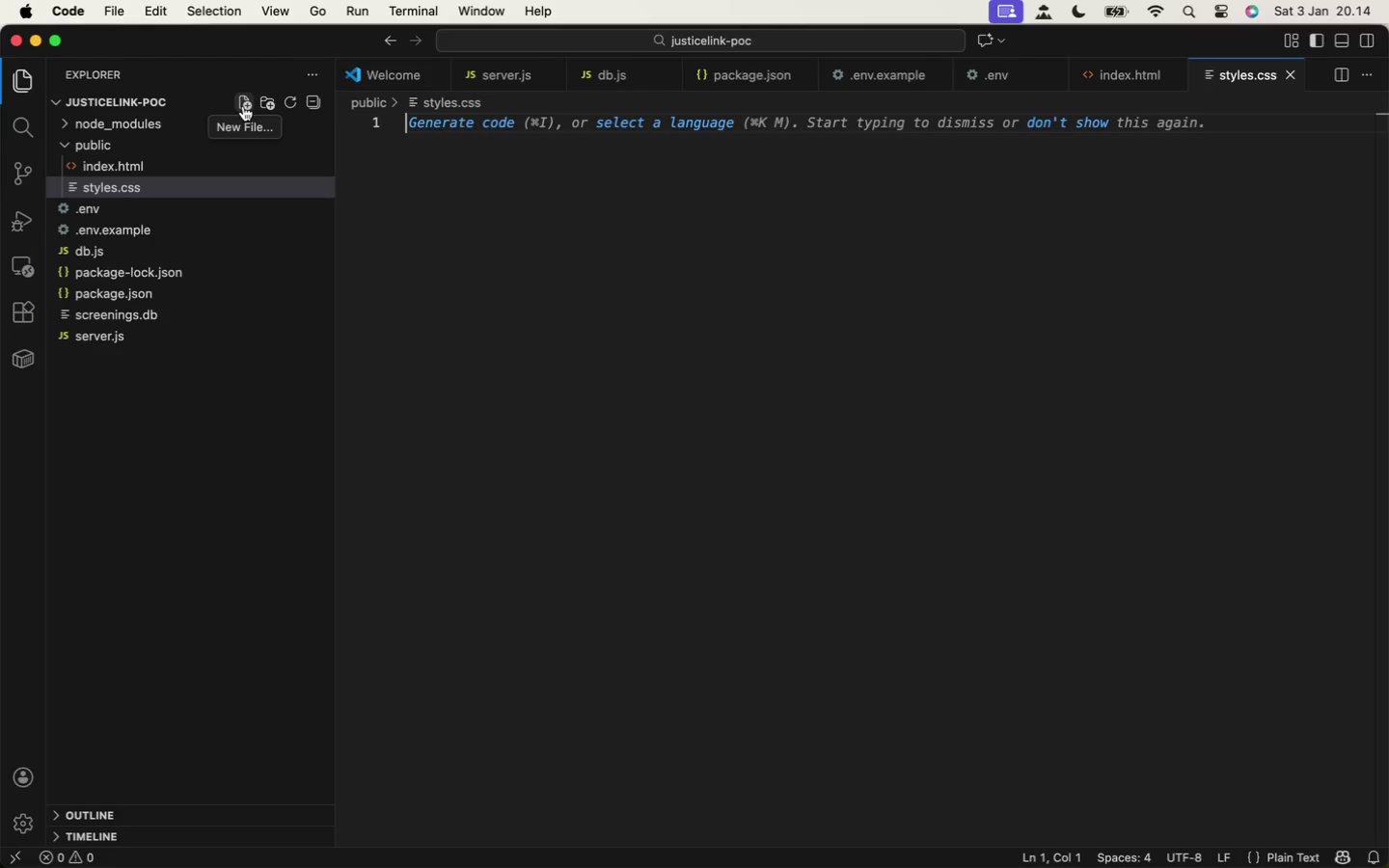 
left_click([153, 163])
 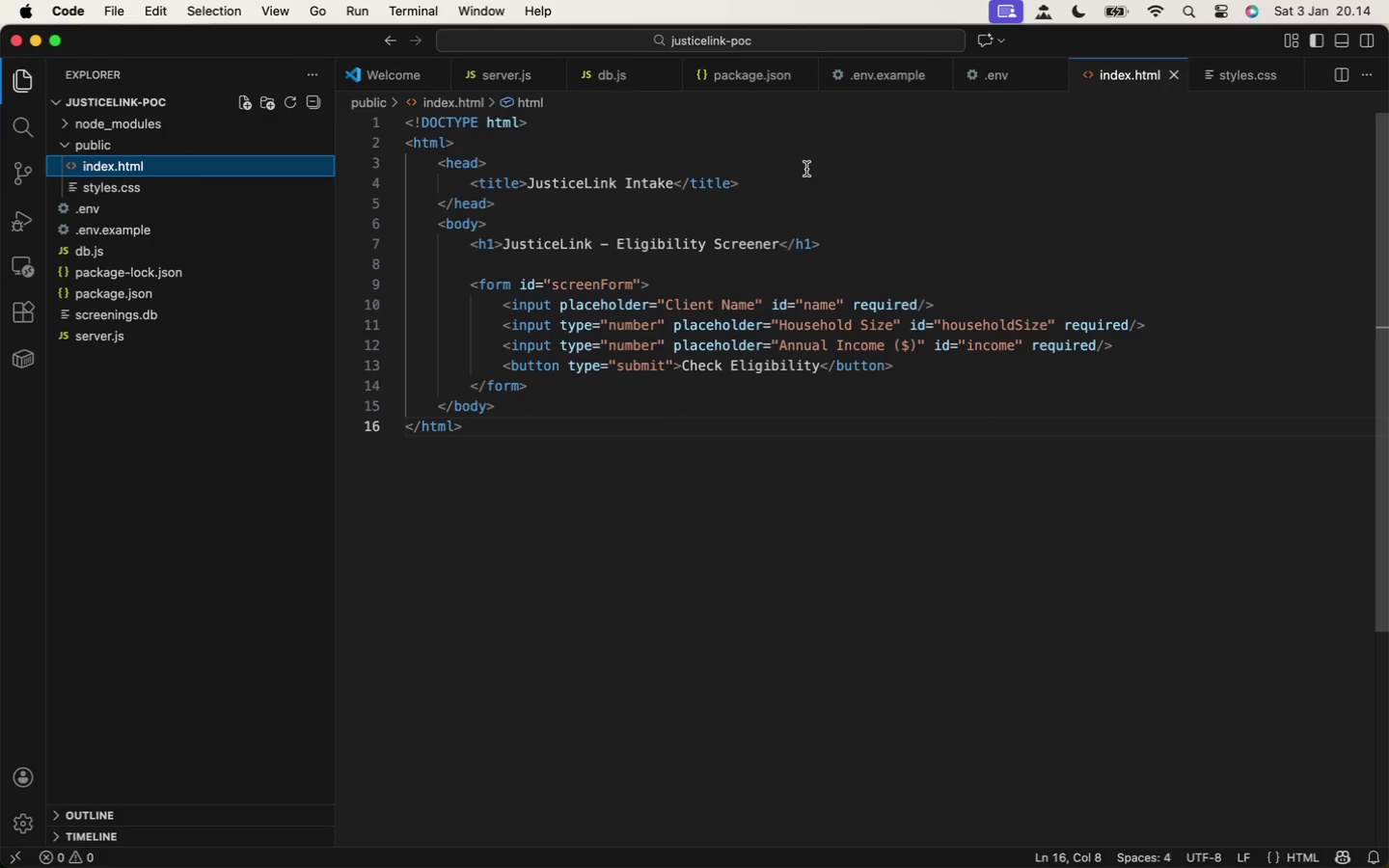 
left_click([809, 173])
 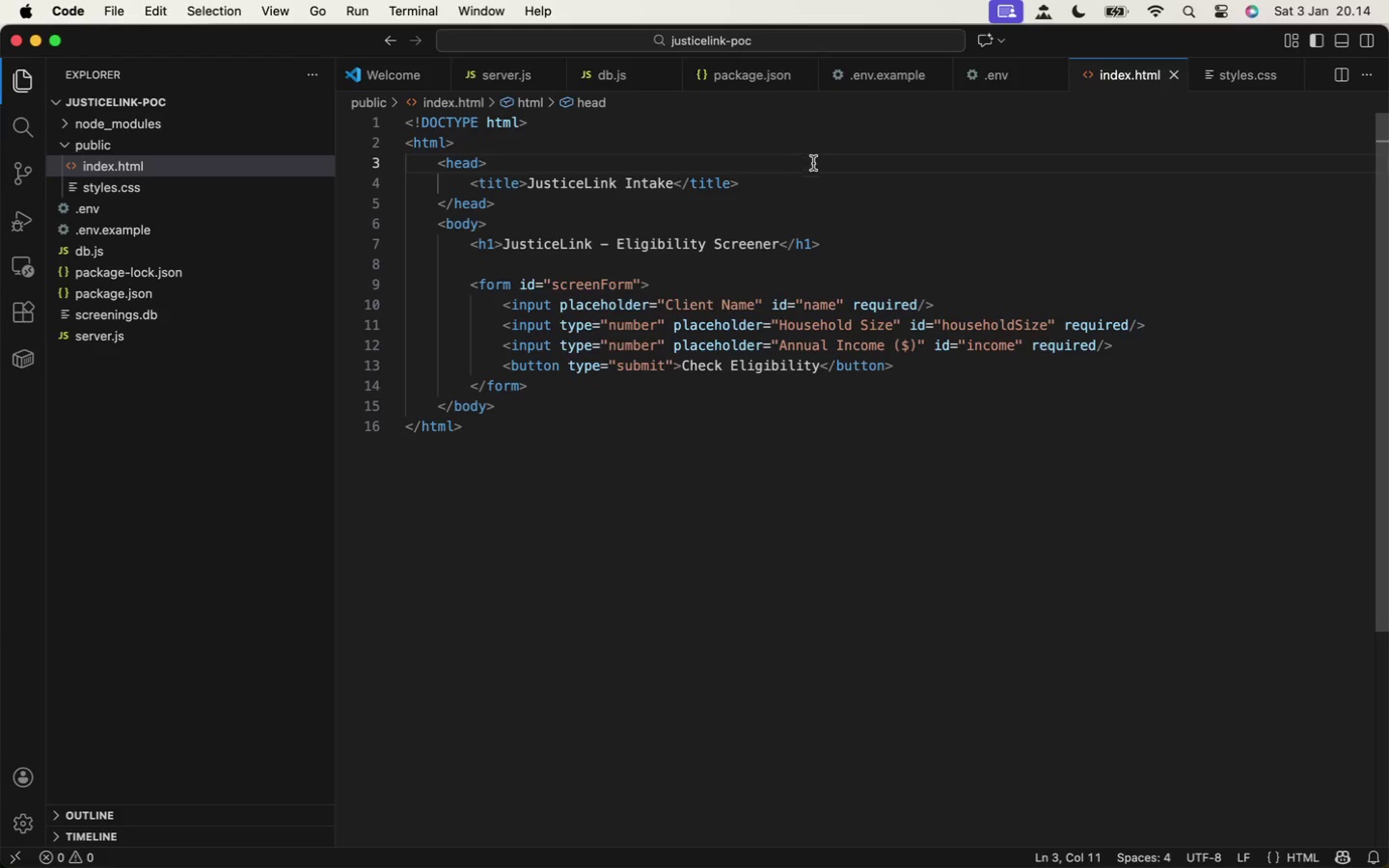 
left_click([805, 175])
 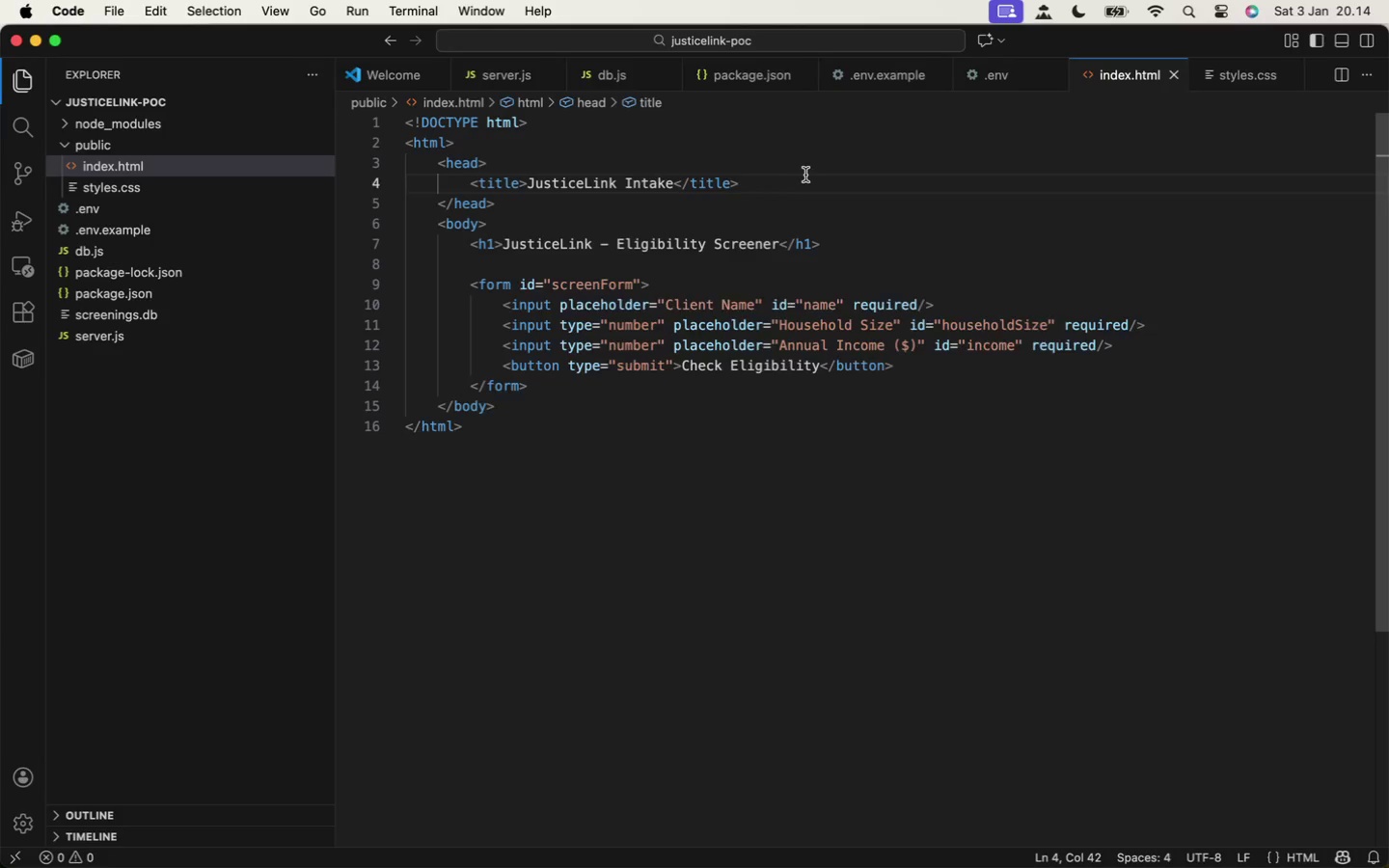 
key(Enter)
 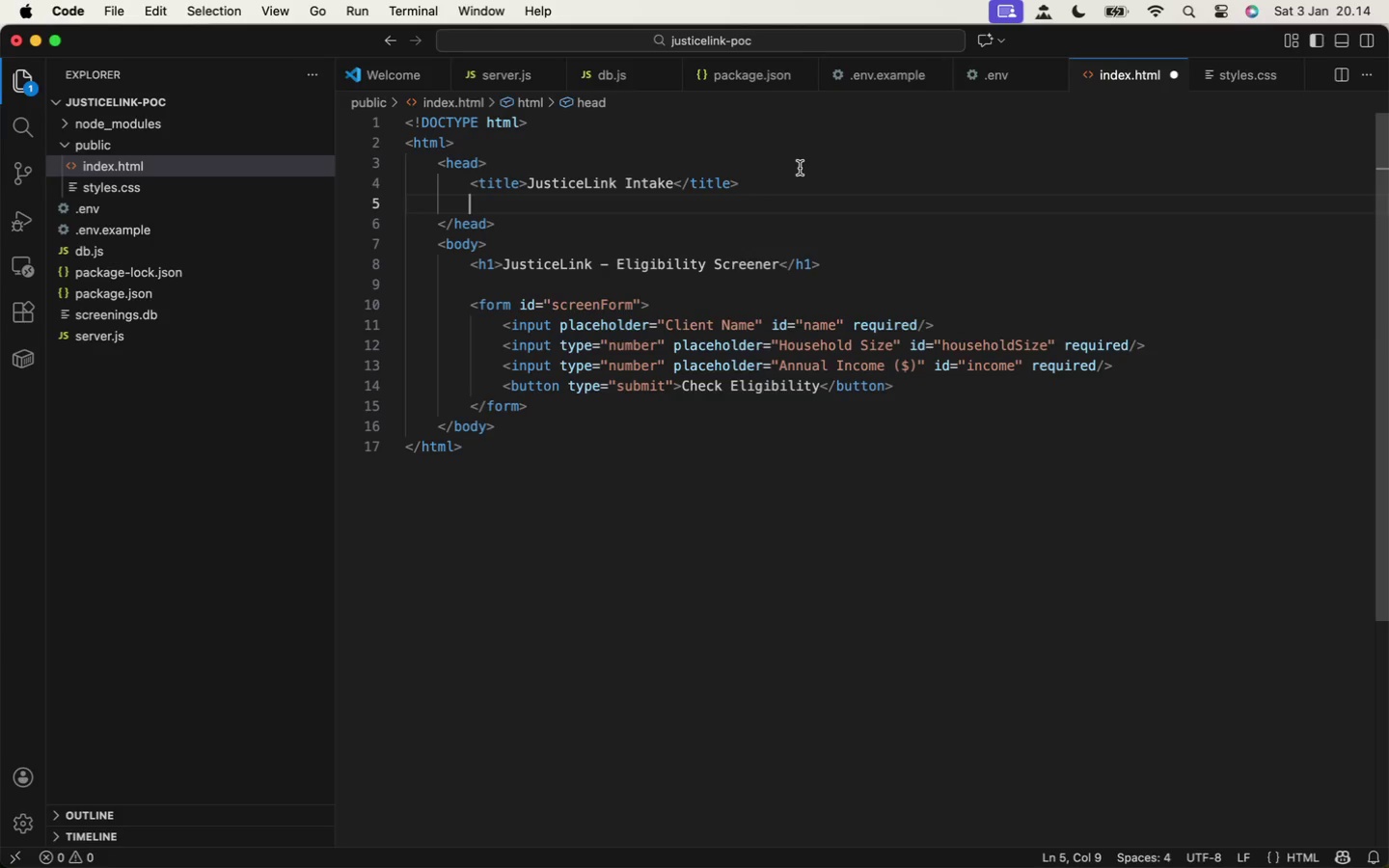 
type(<link)
 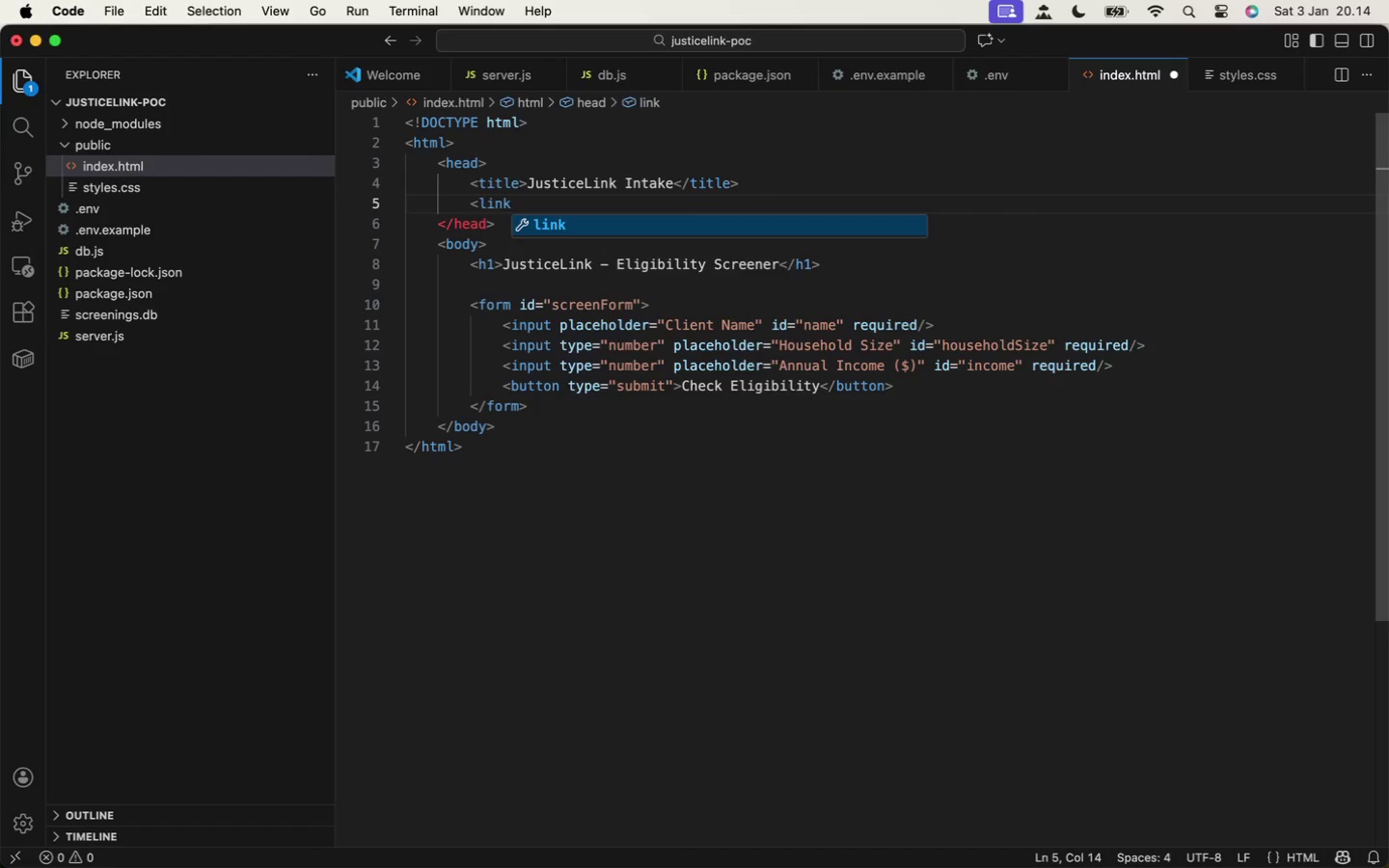 
type( rel=")
 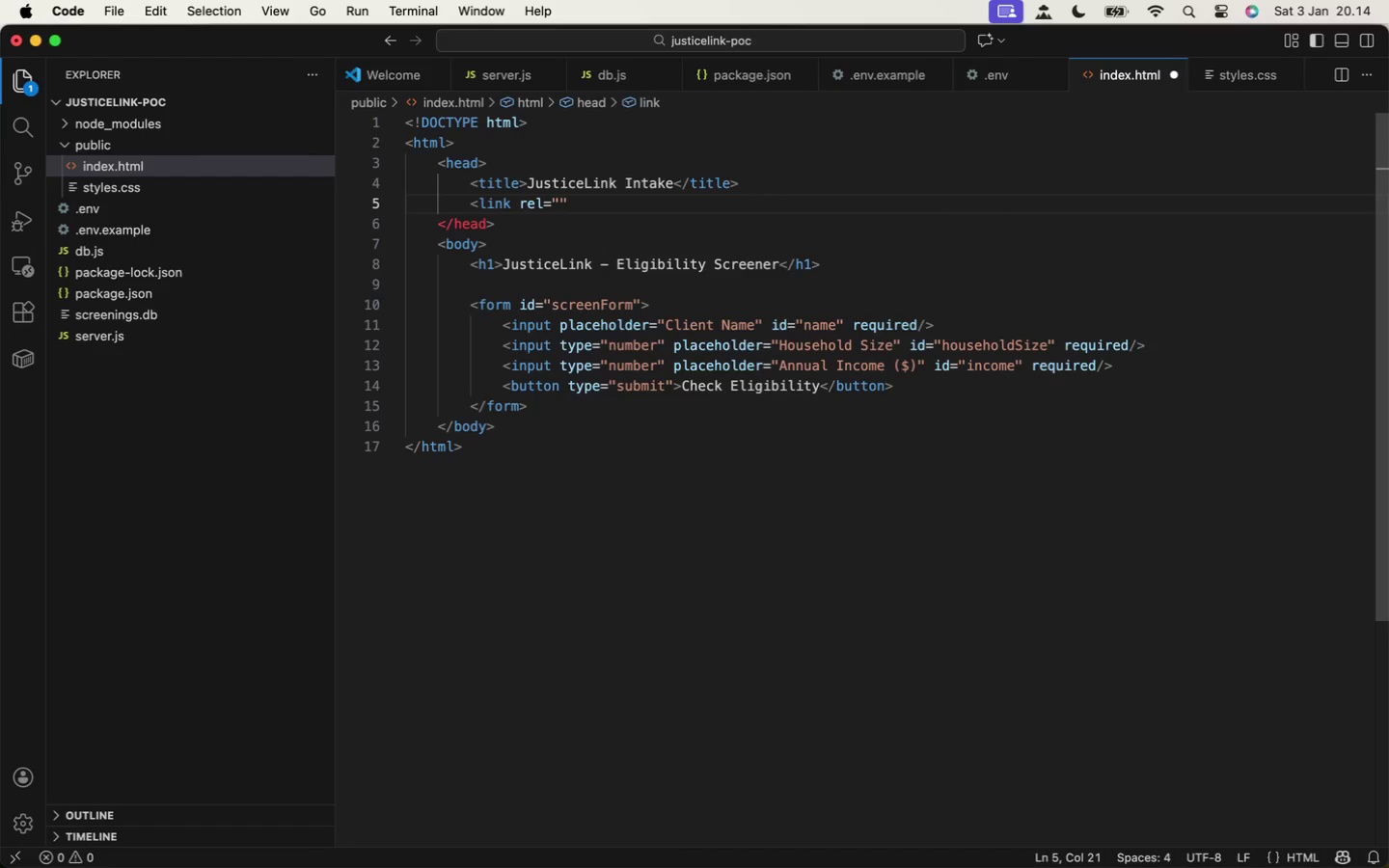 
key(ArrowLeft)
 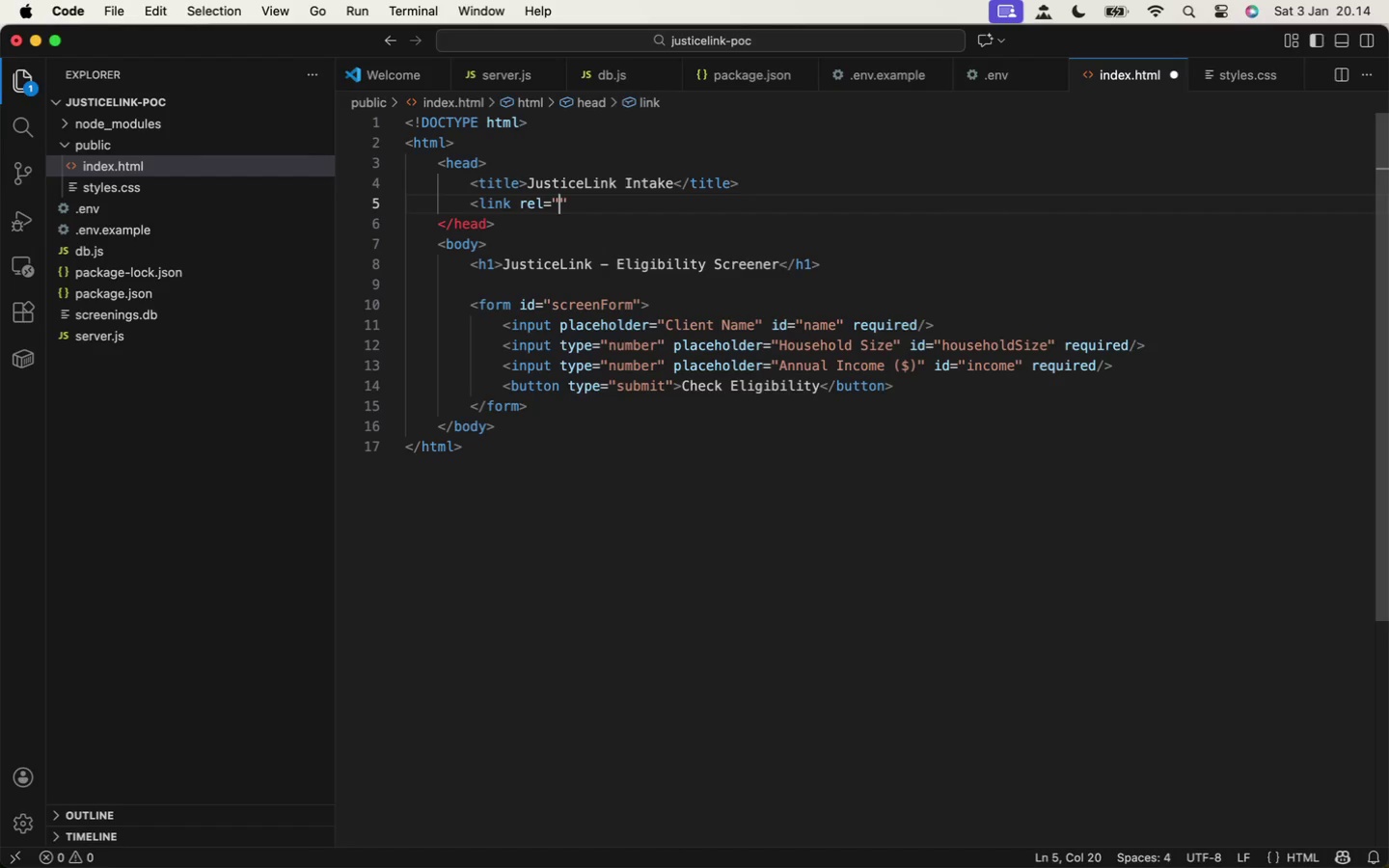 
type(stylesheet)
 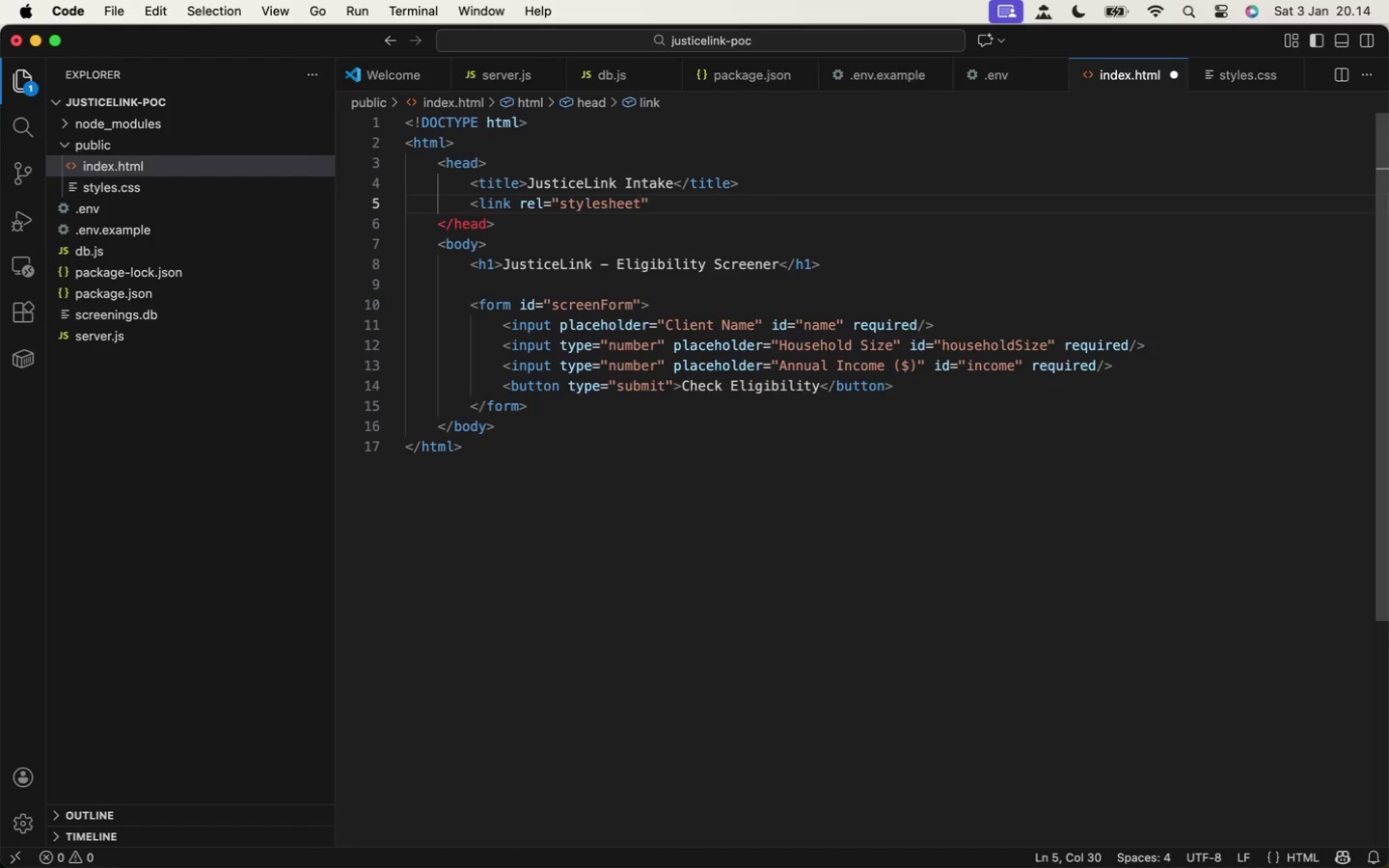 
key(ArrowRight)
 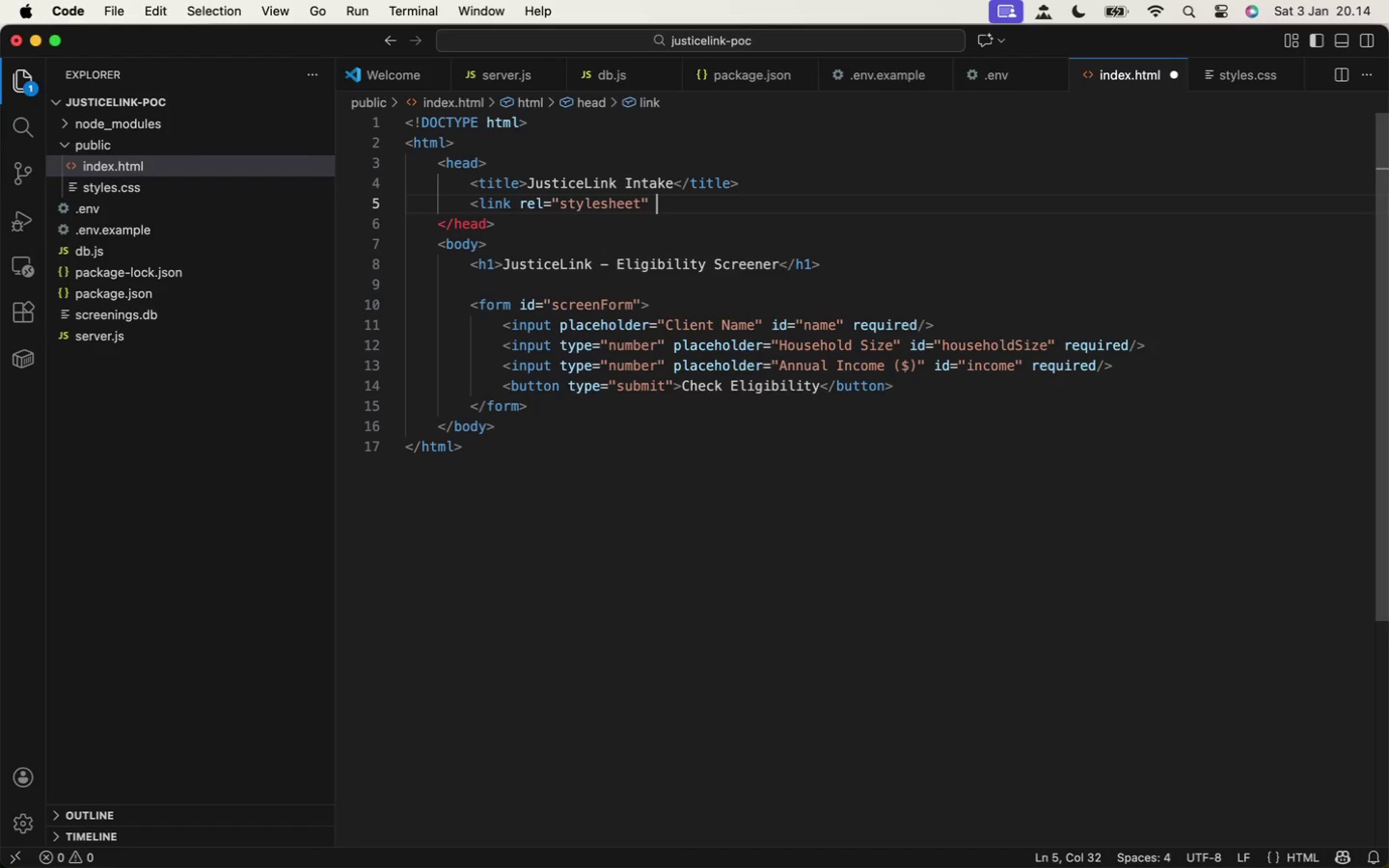 
type( hre)
 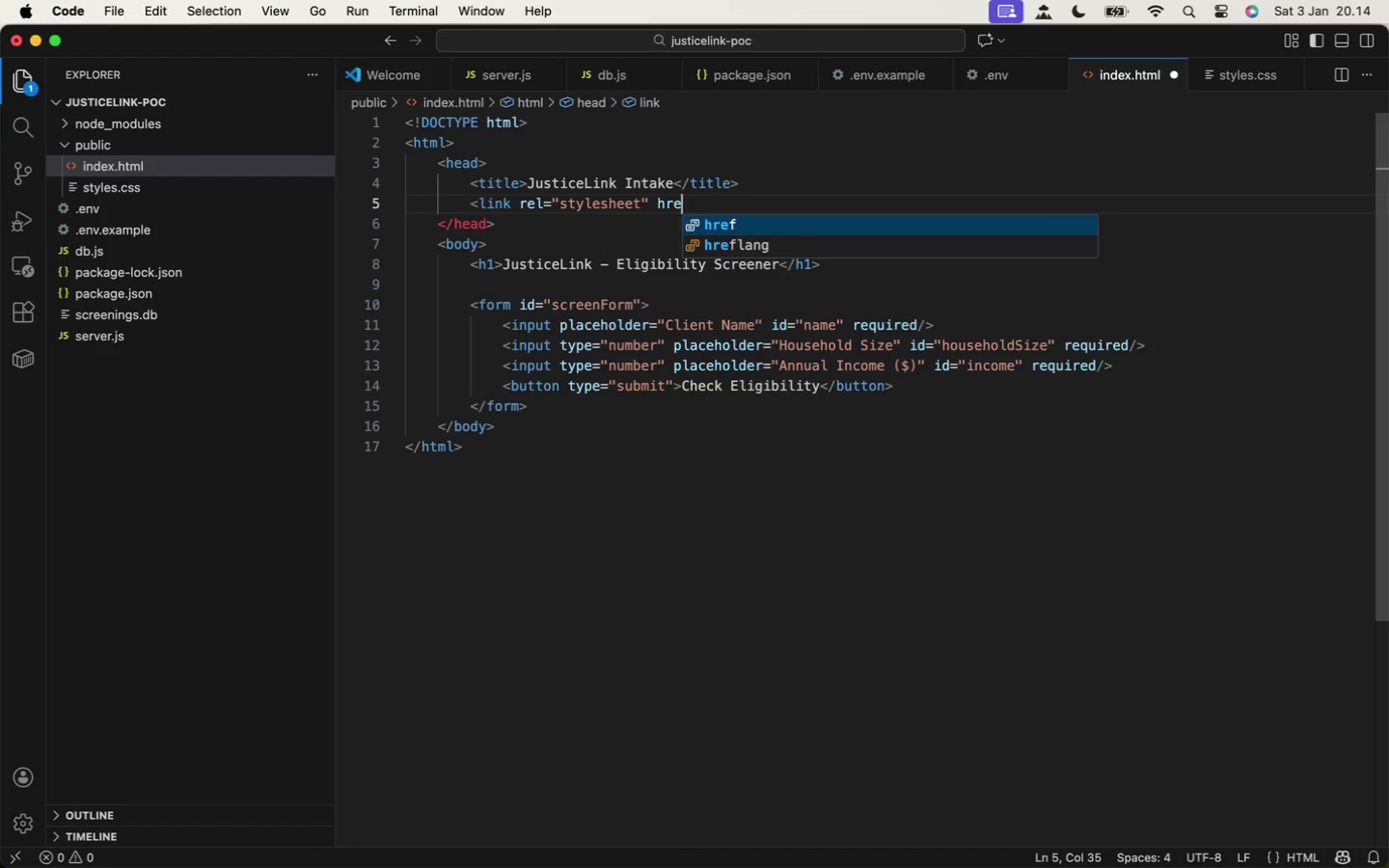 
key(Enter)
 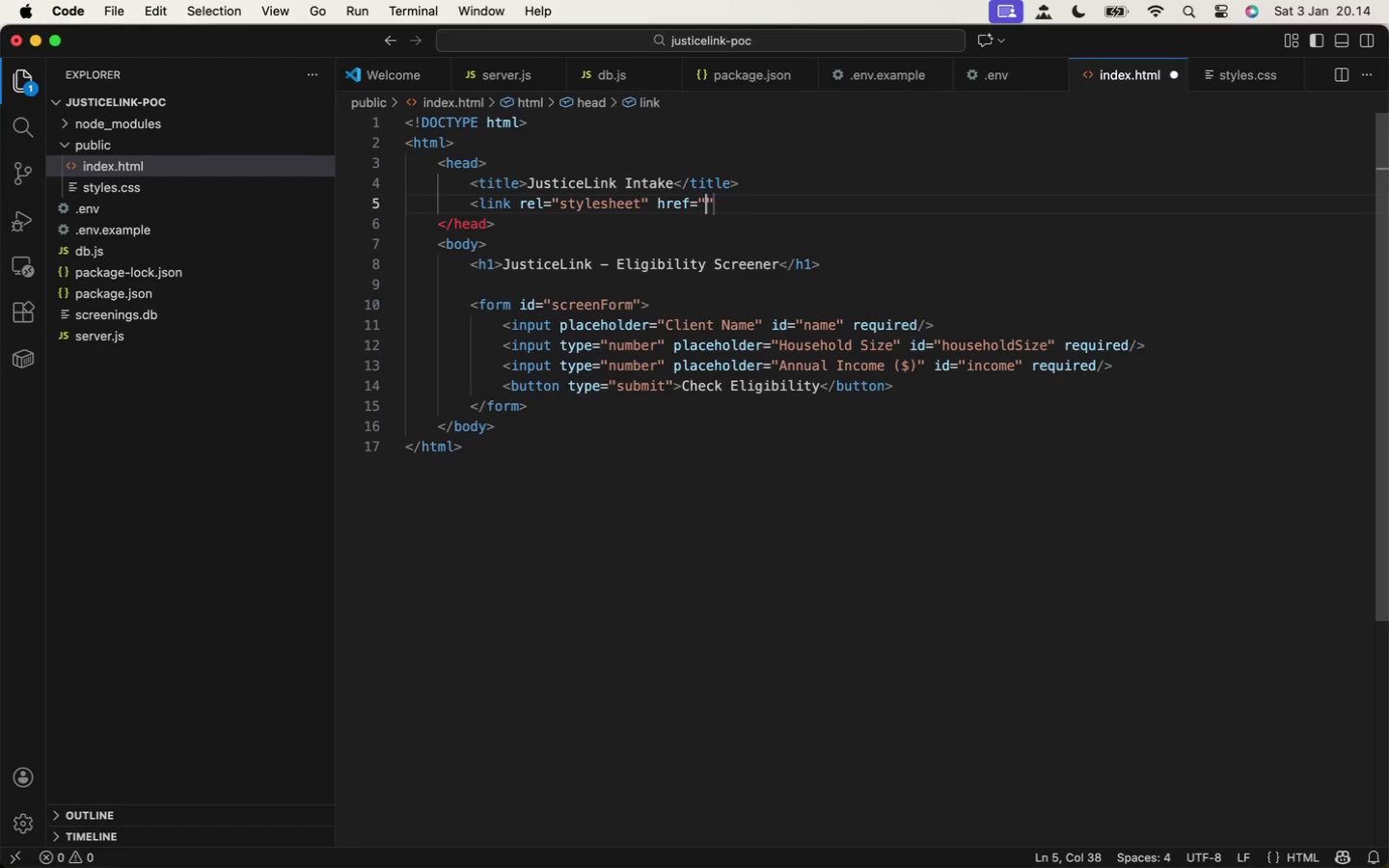 
type(st)
 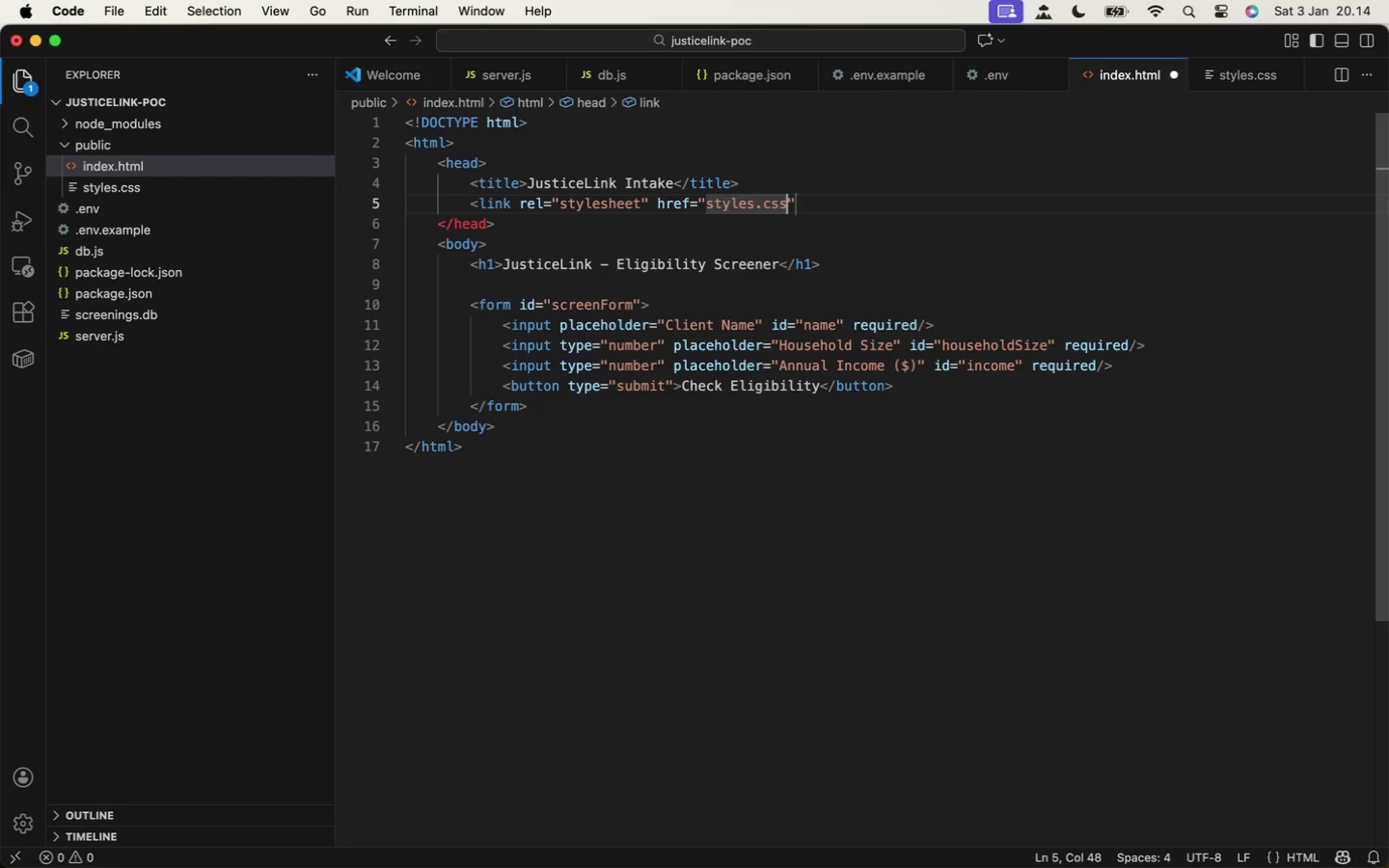 
key(Enter)
 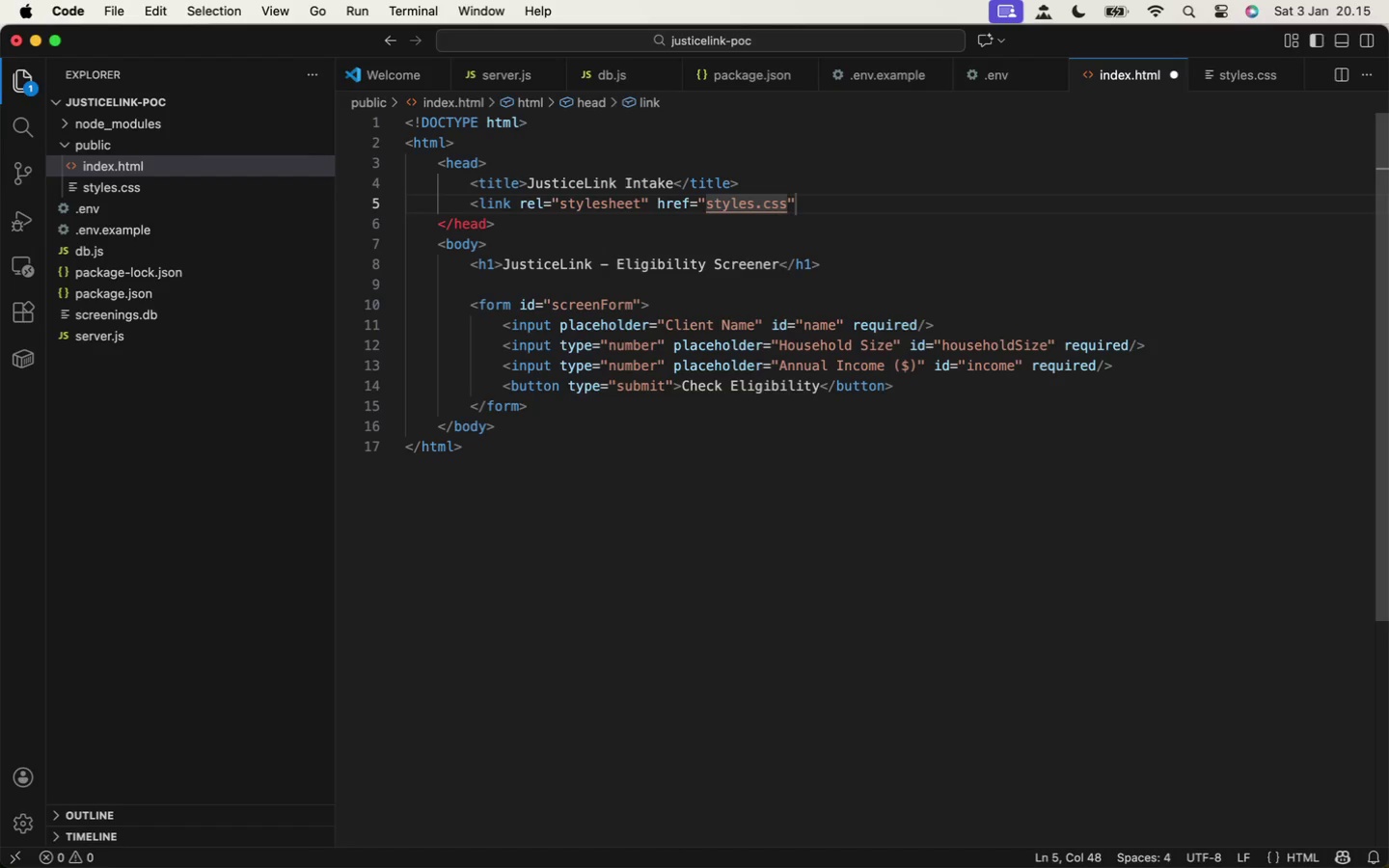 
key(ArrowRight)
 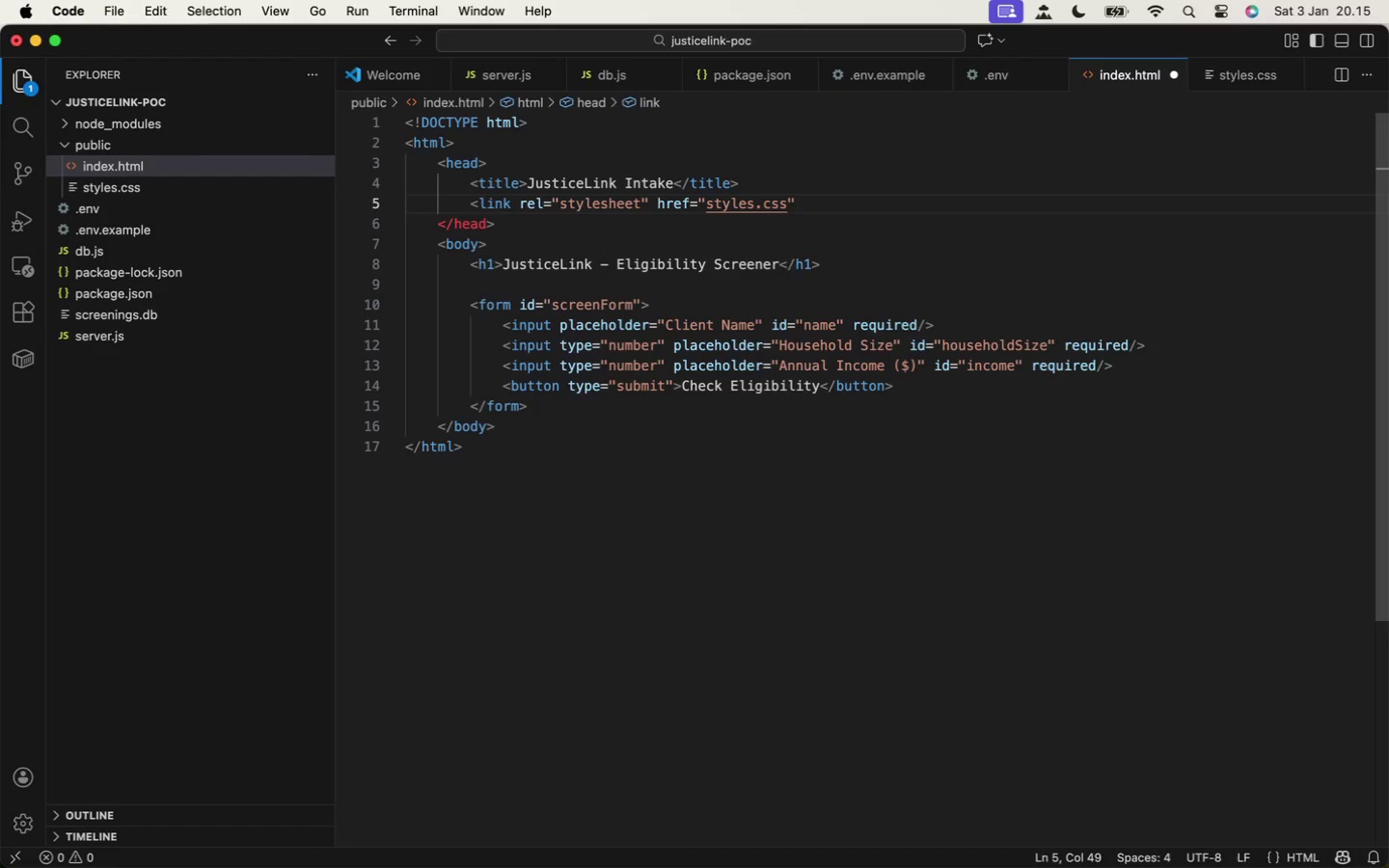 
key(Shift+Period)
 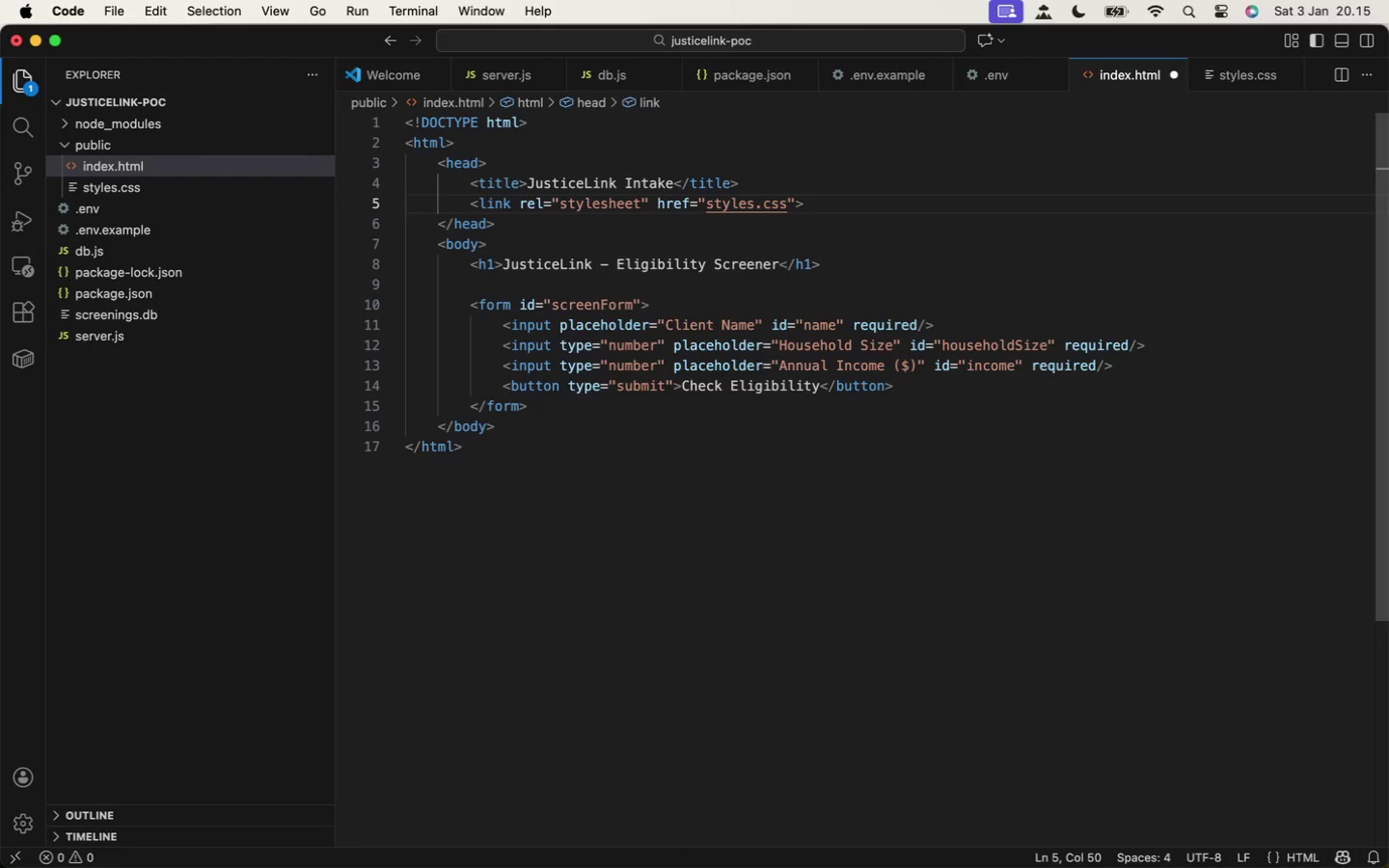 
key(Meta+S)
 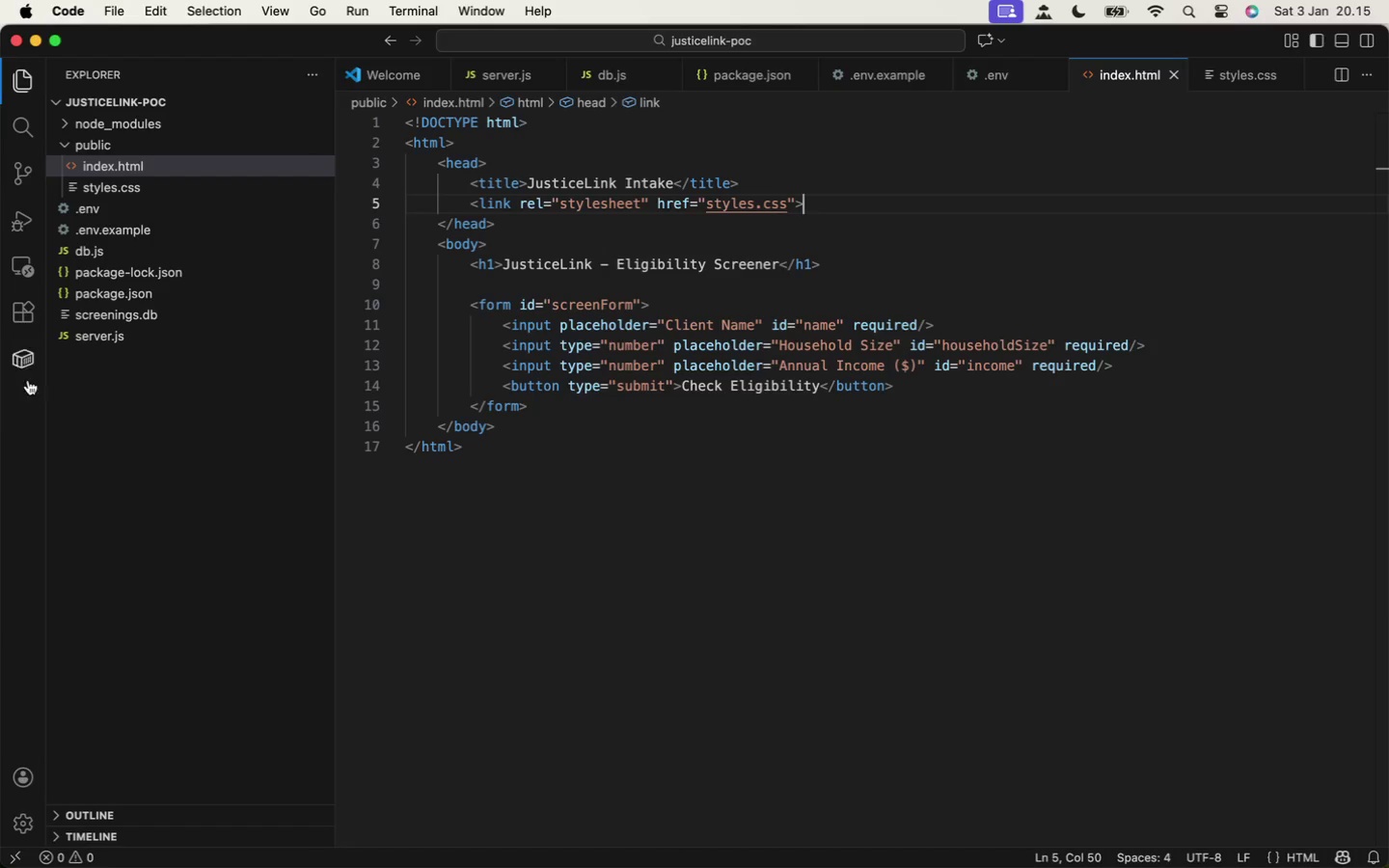 
left_click([180, 190])
 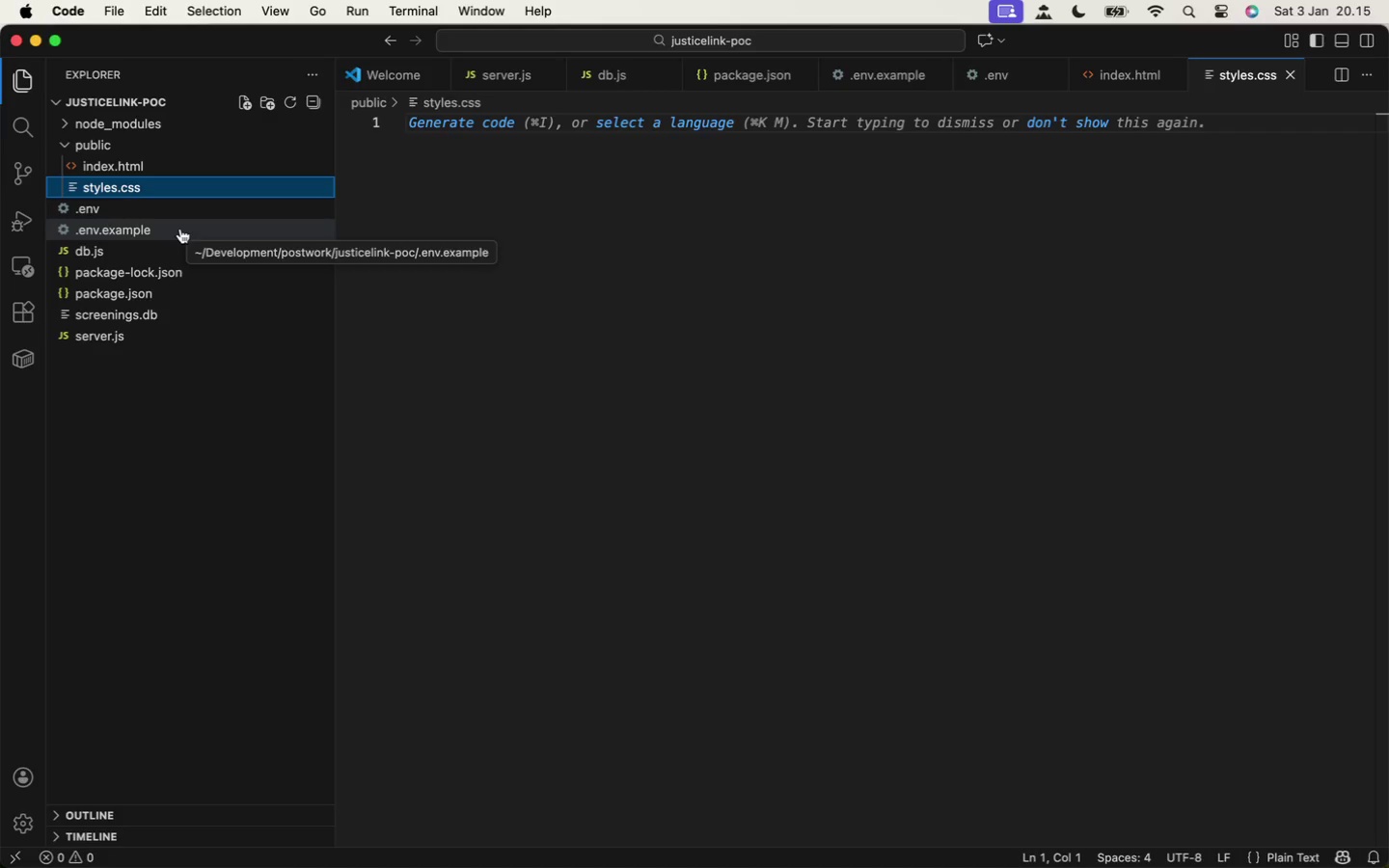 
wait(24.71)
 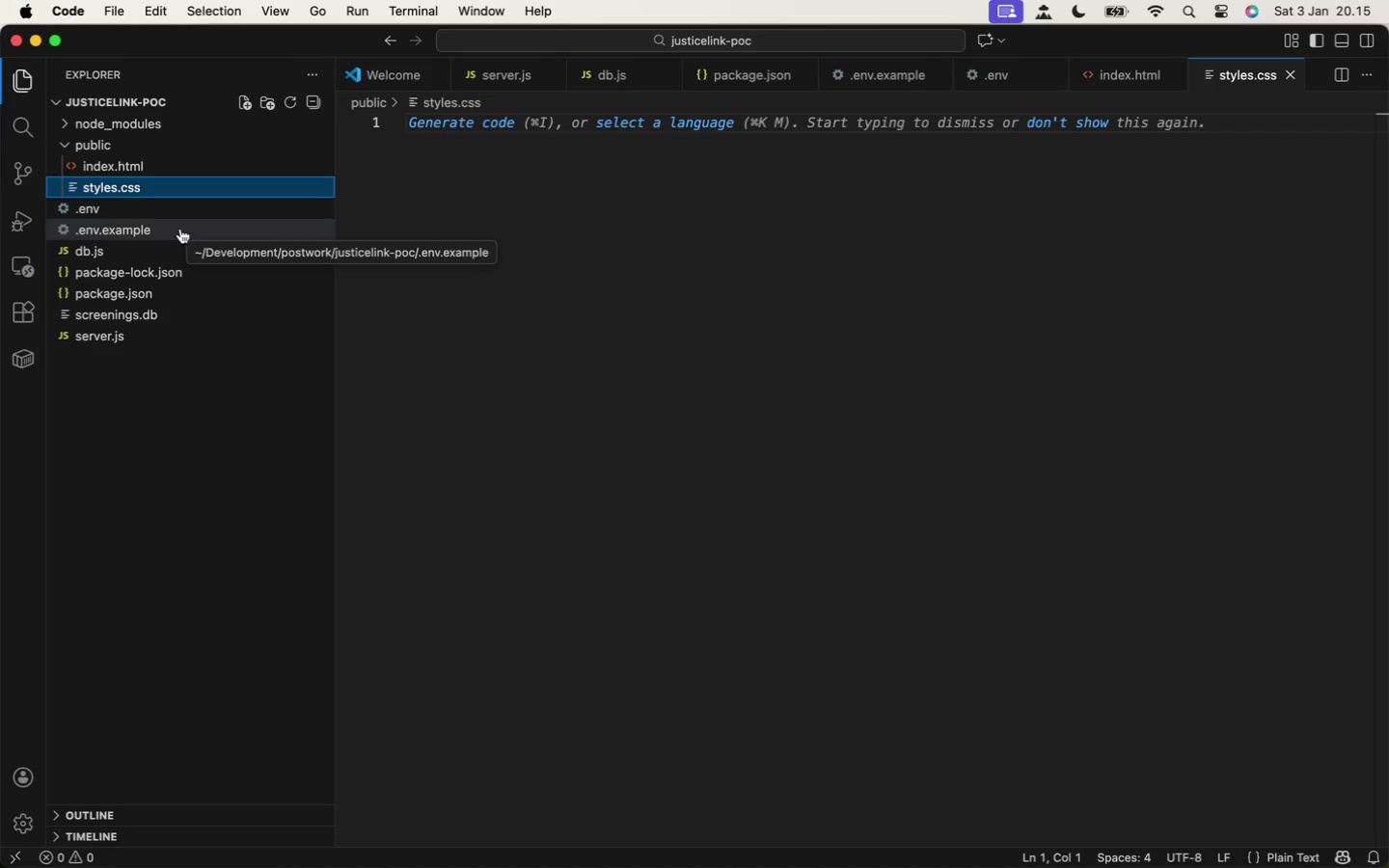 
left_click([450, 176])
 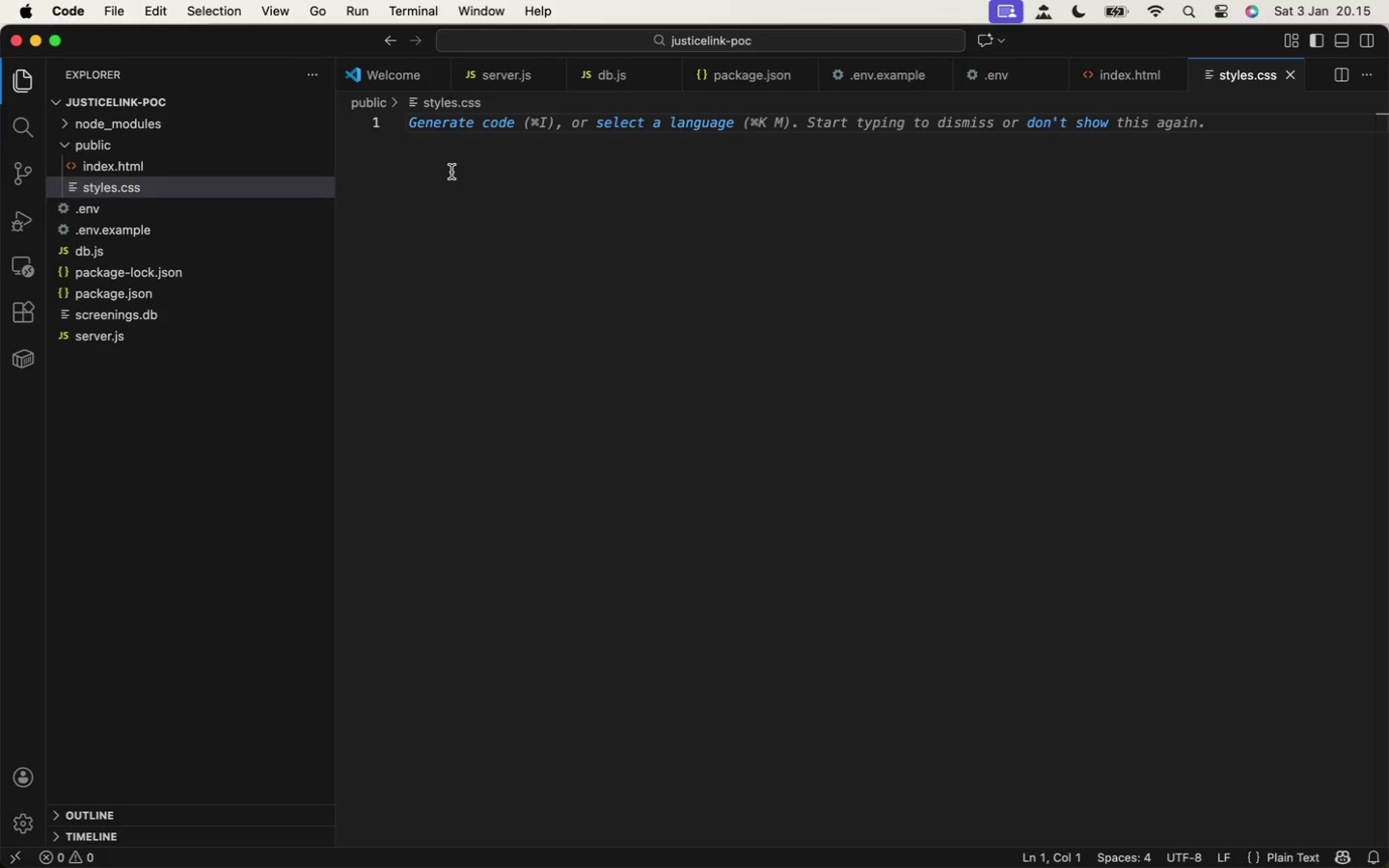 
key(Shift+Slash)
 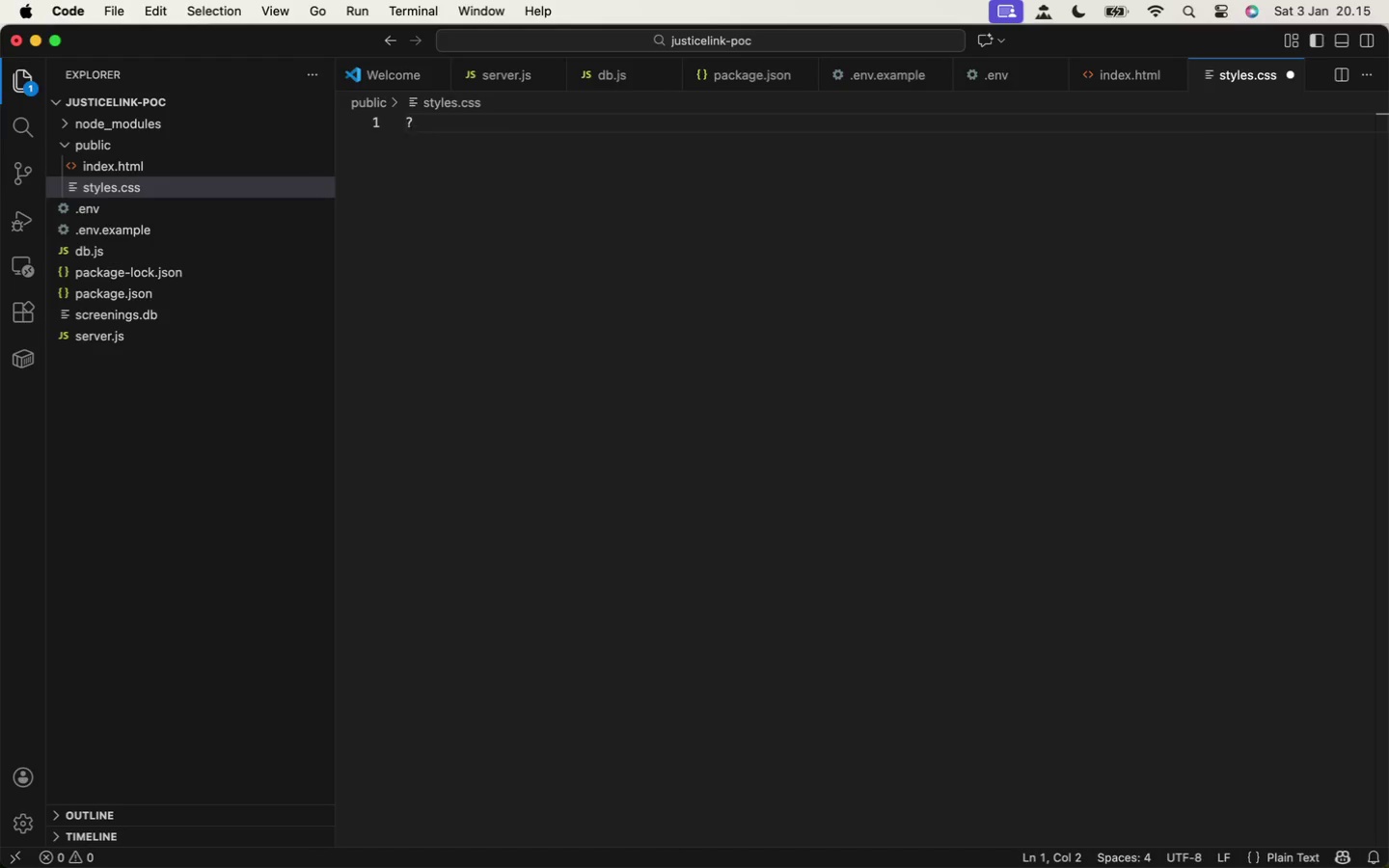 
key(Backspace)
 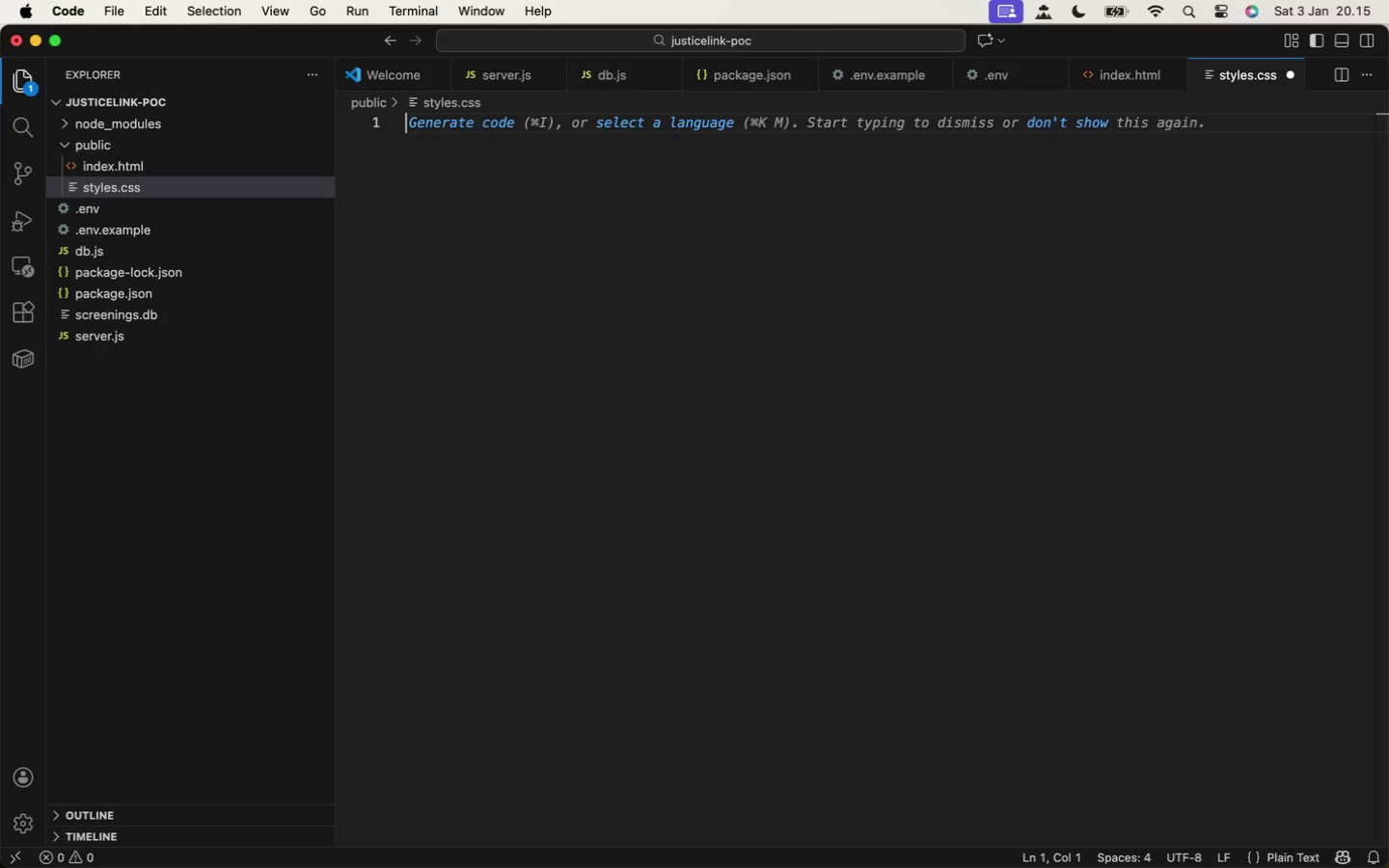 
key(Meta+Slash)
 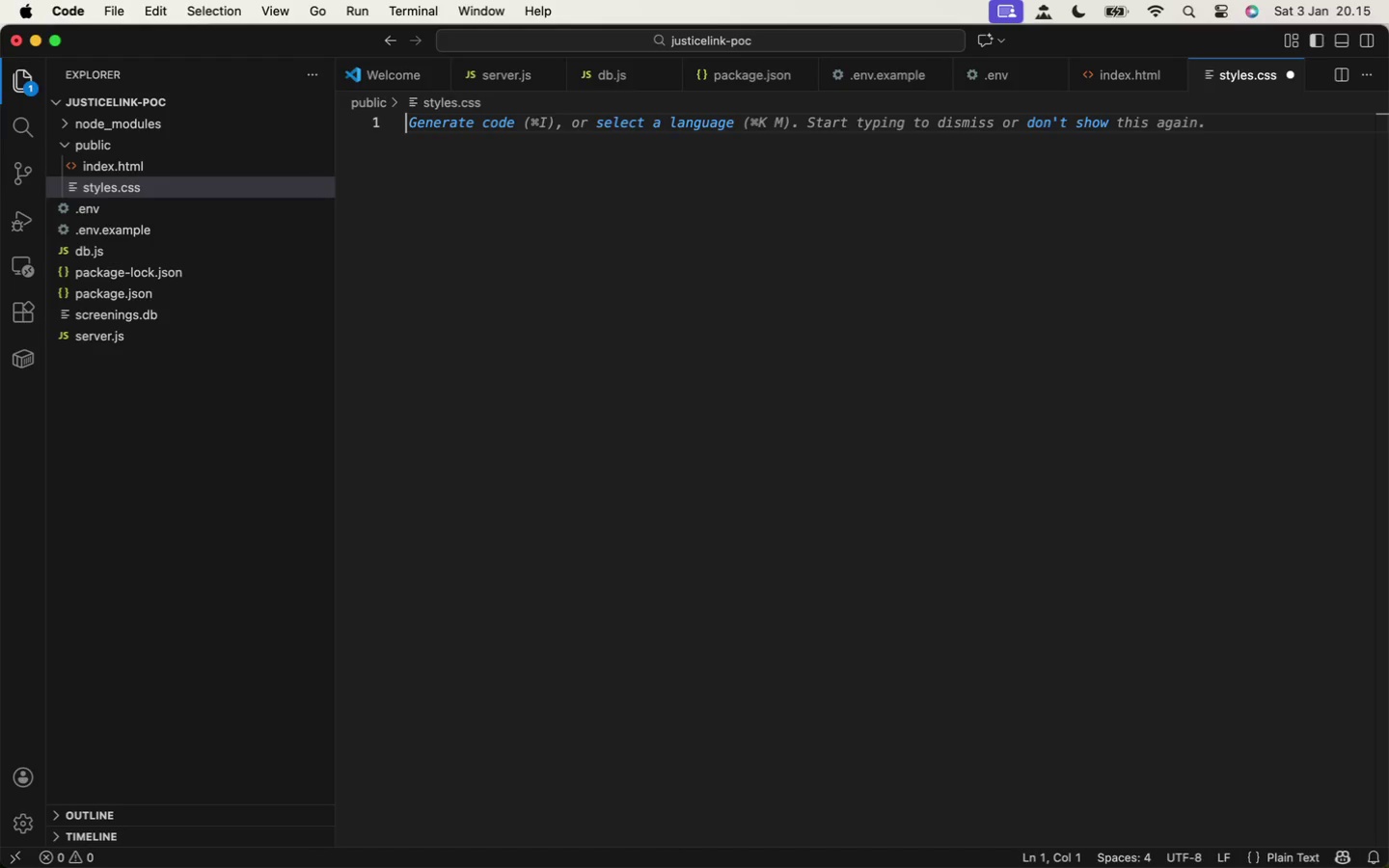 
key(Shift+ShiftLeft)
 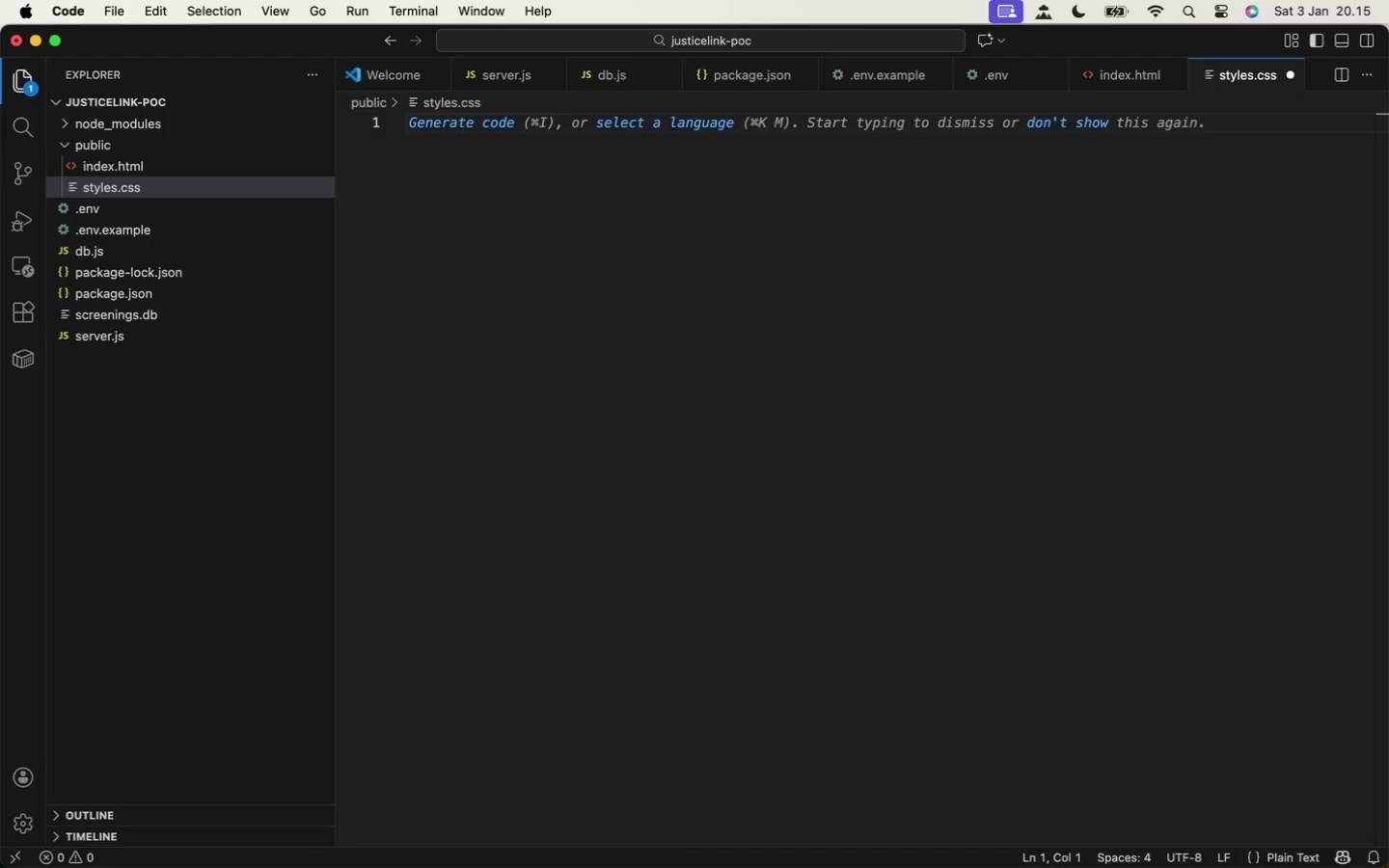 
key(Slash)
 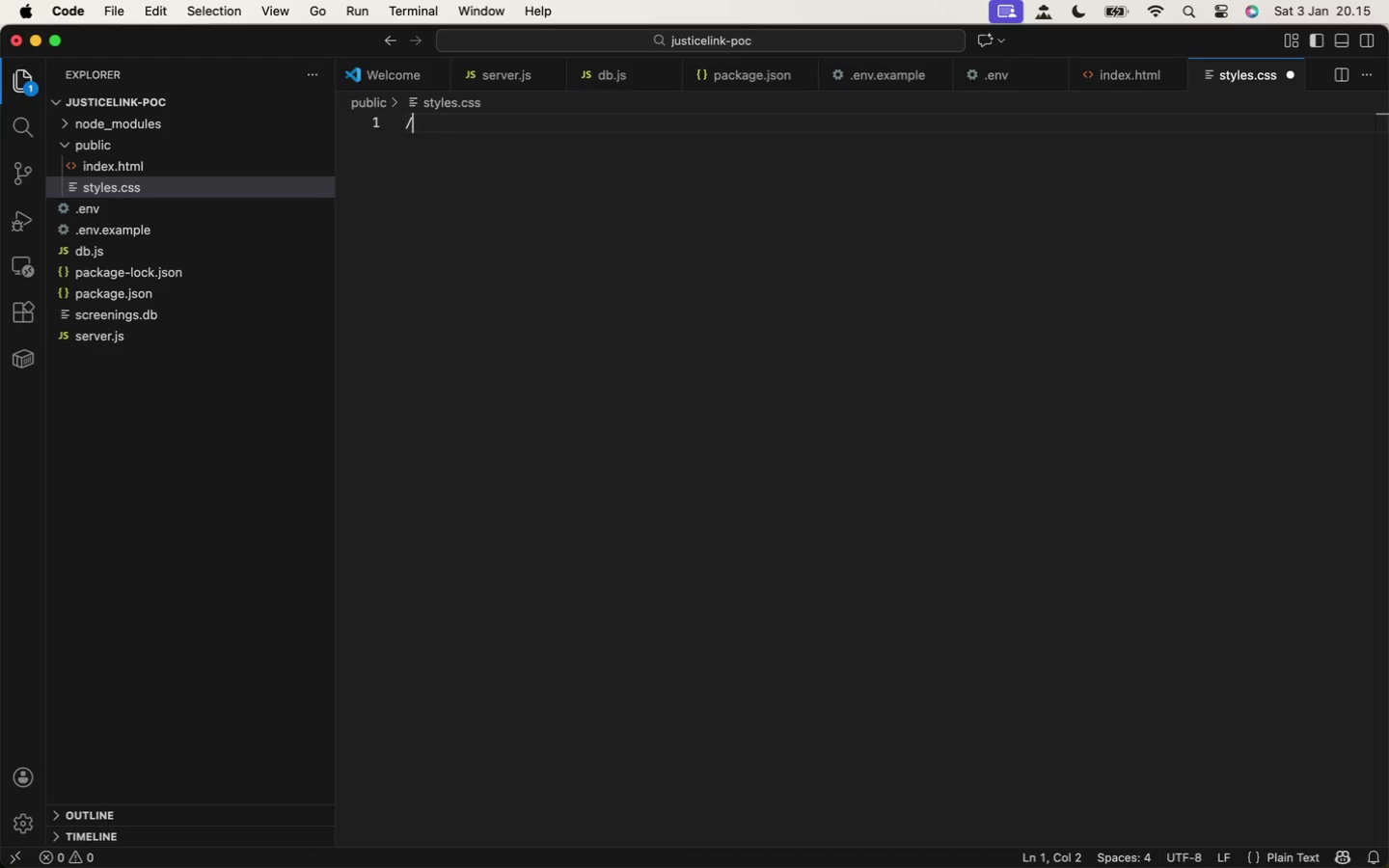 
key(Shift+8)
 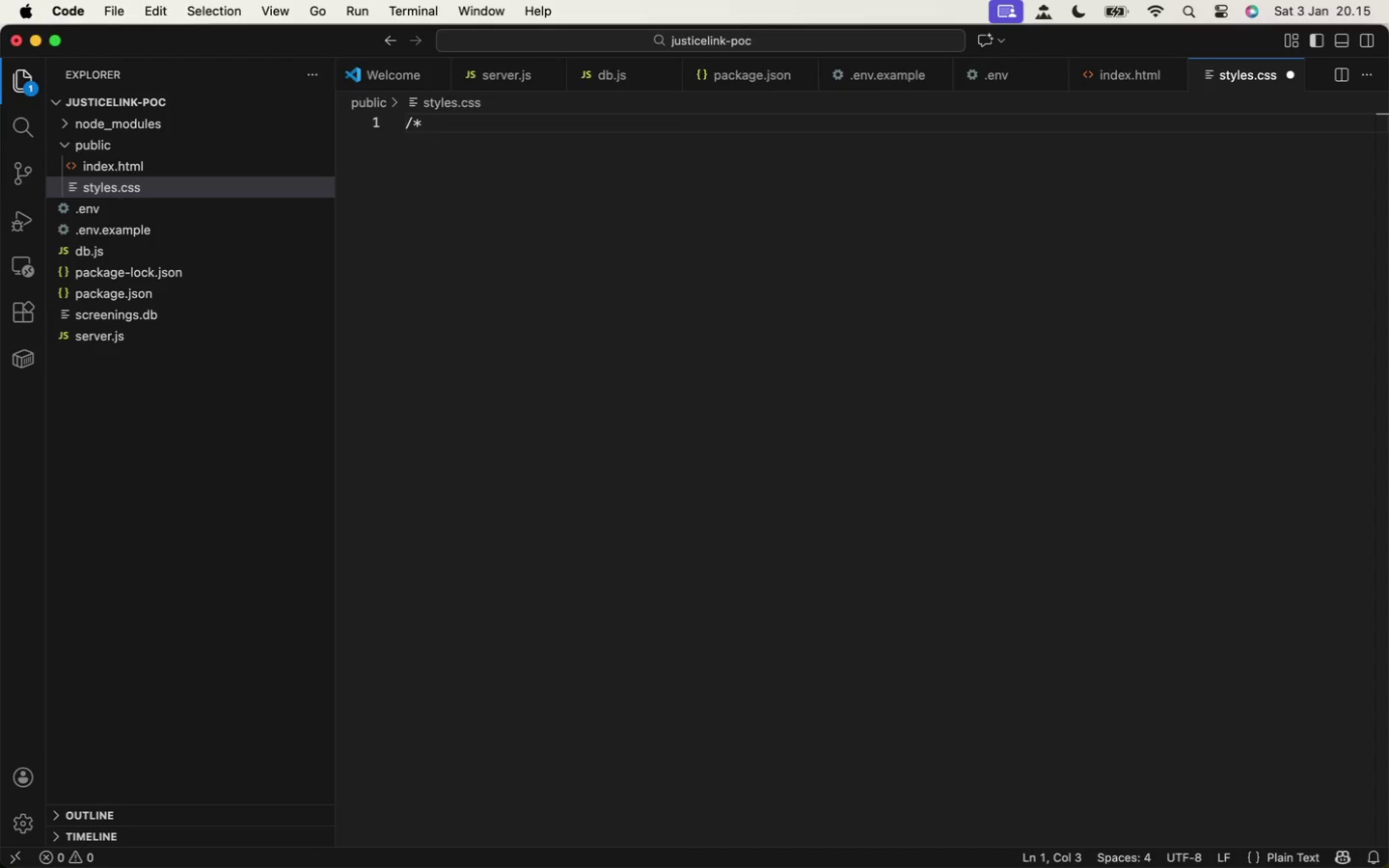 
key(Space)
 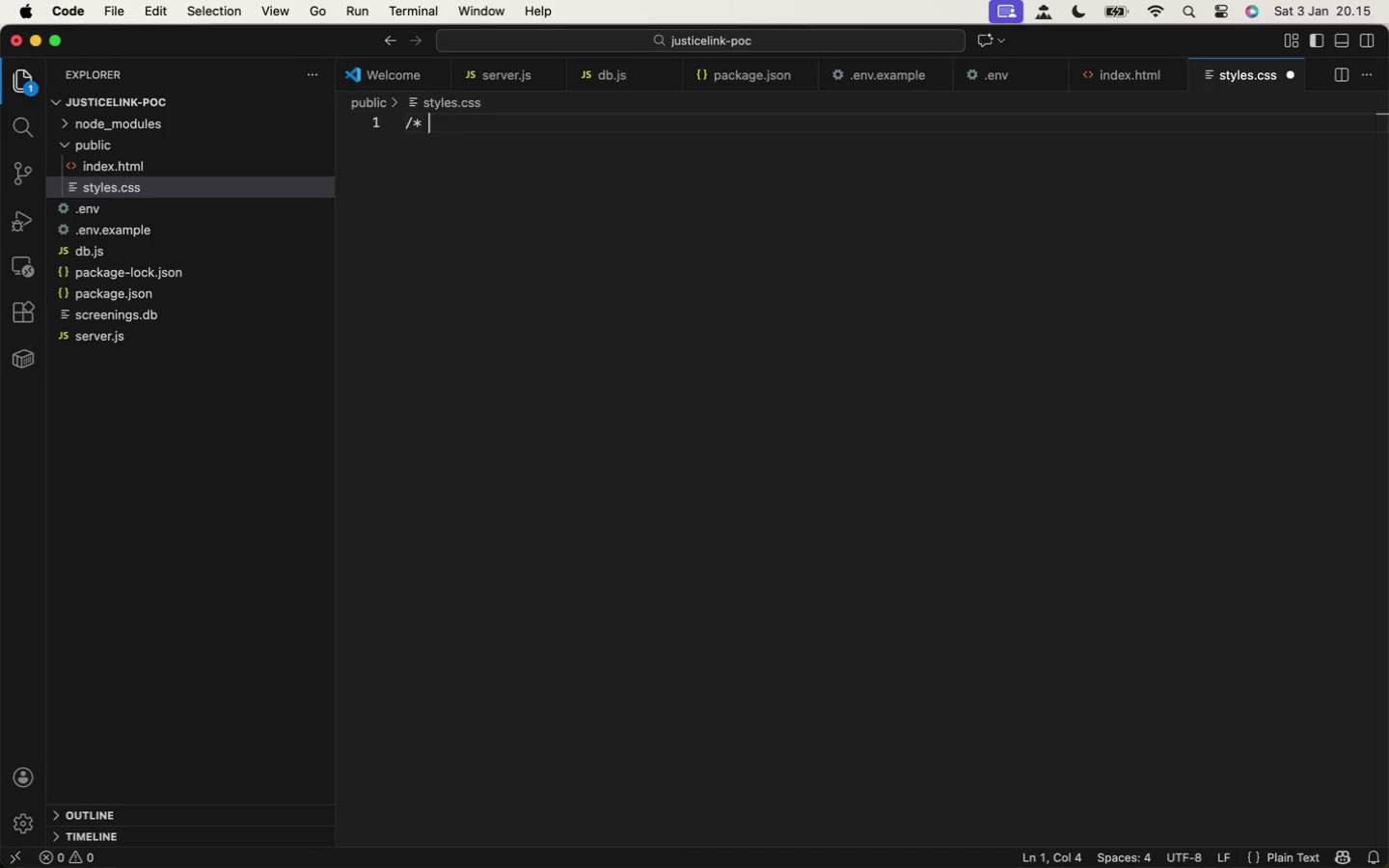 
key(Shift+8)
 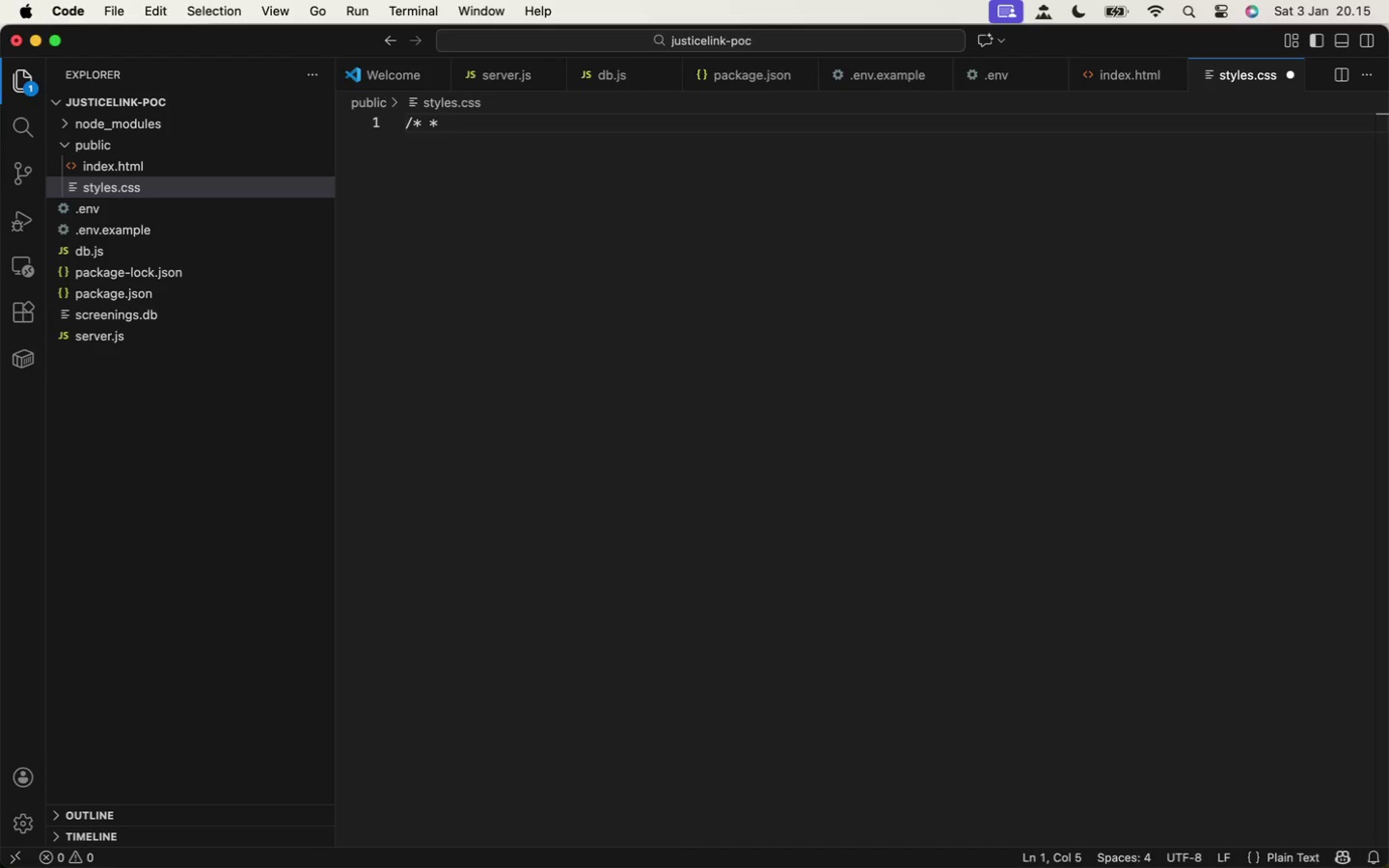 
key(Slash)
 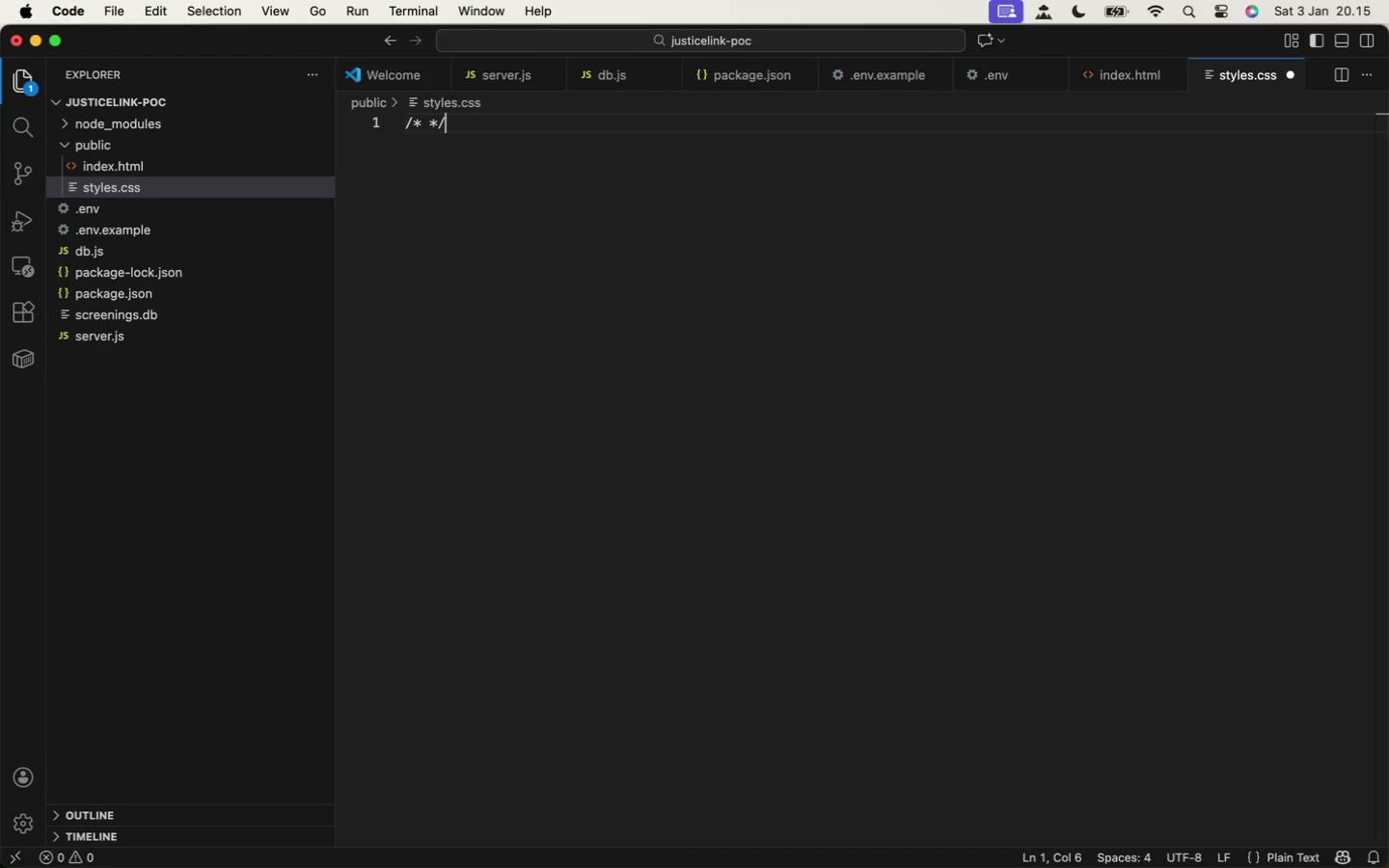 
key(ArrowDown)
 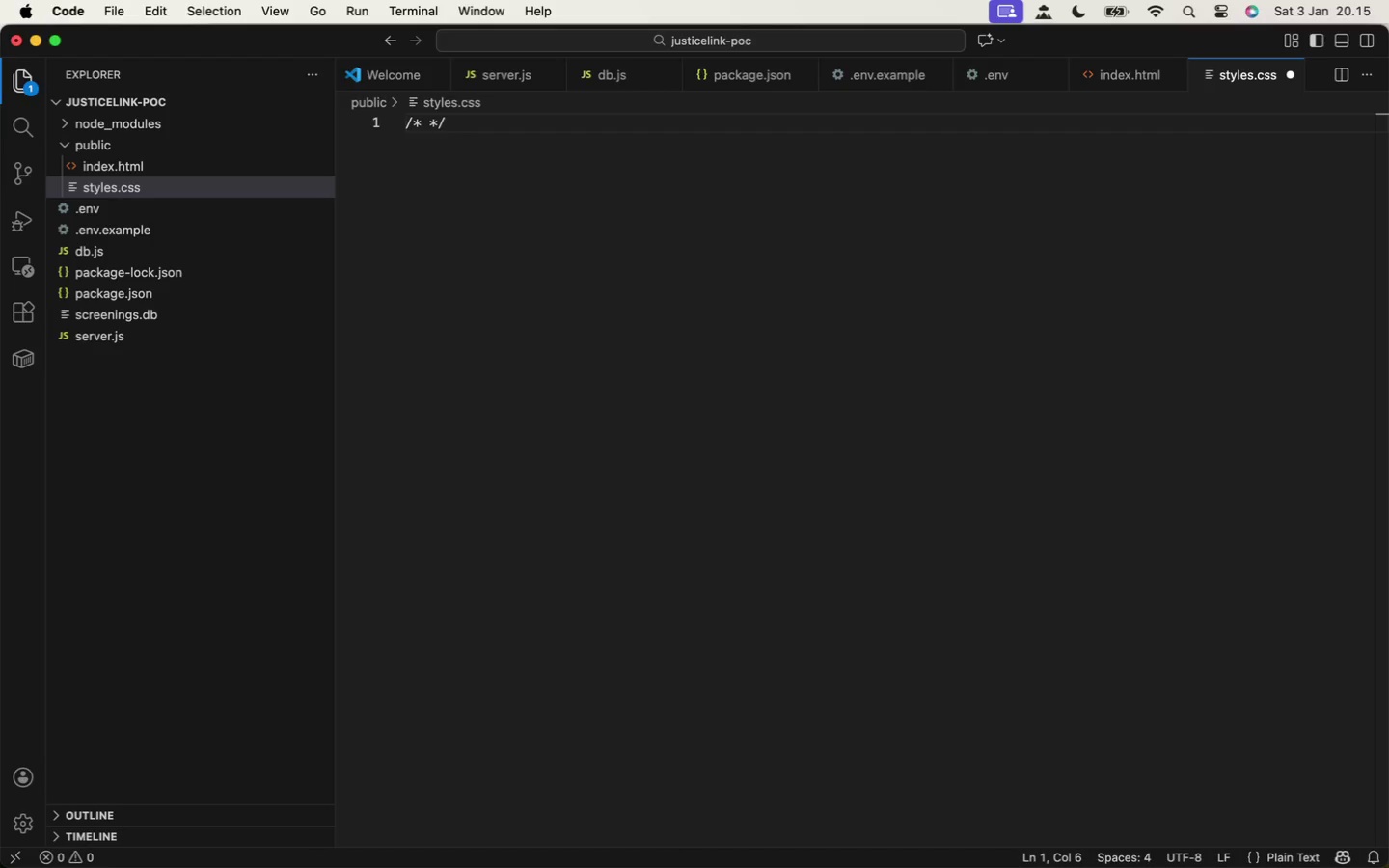 
key(ArrowLeft)
 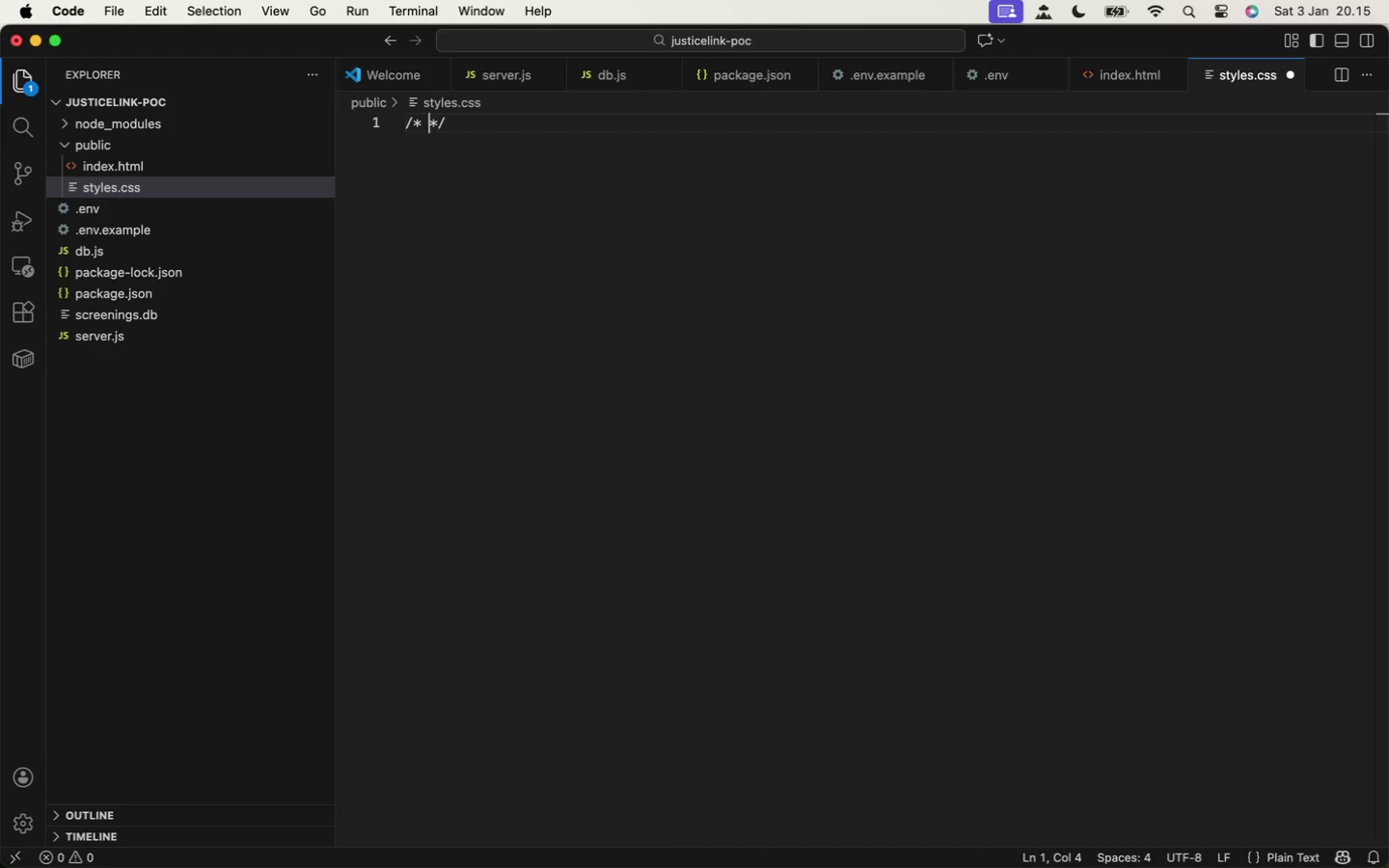 
key(ArrowLeft)
 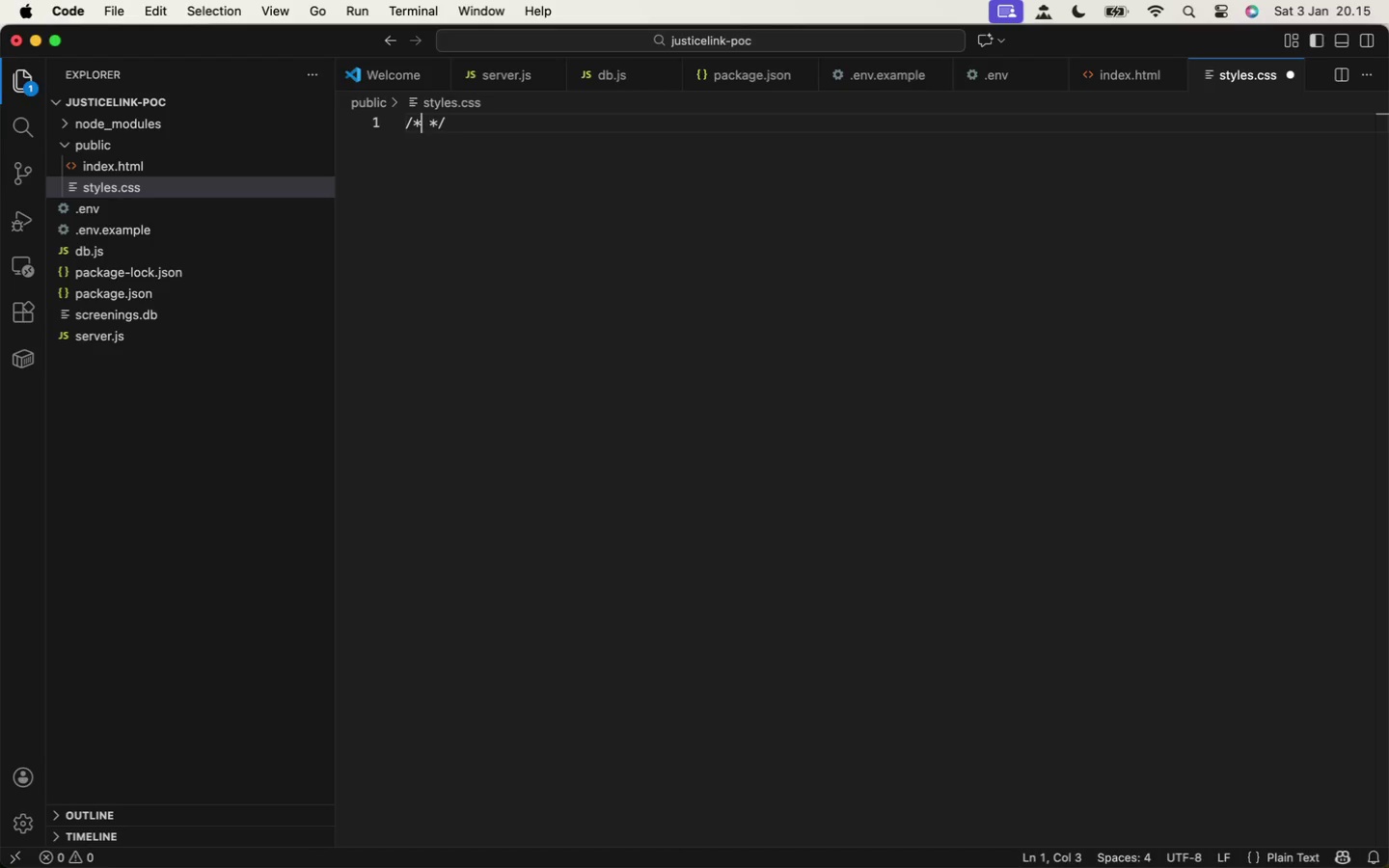 
key(ArrowLeft)
 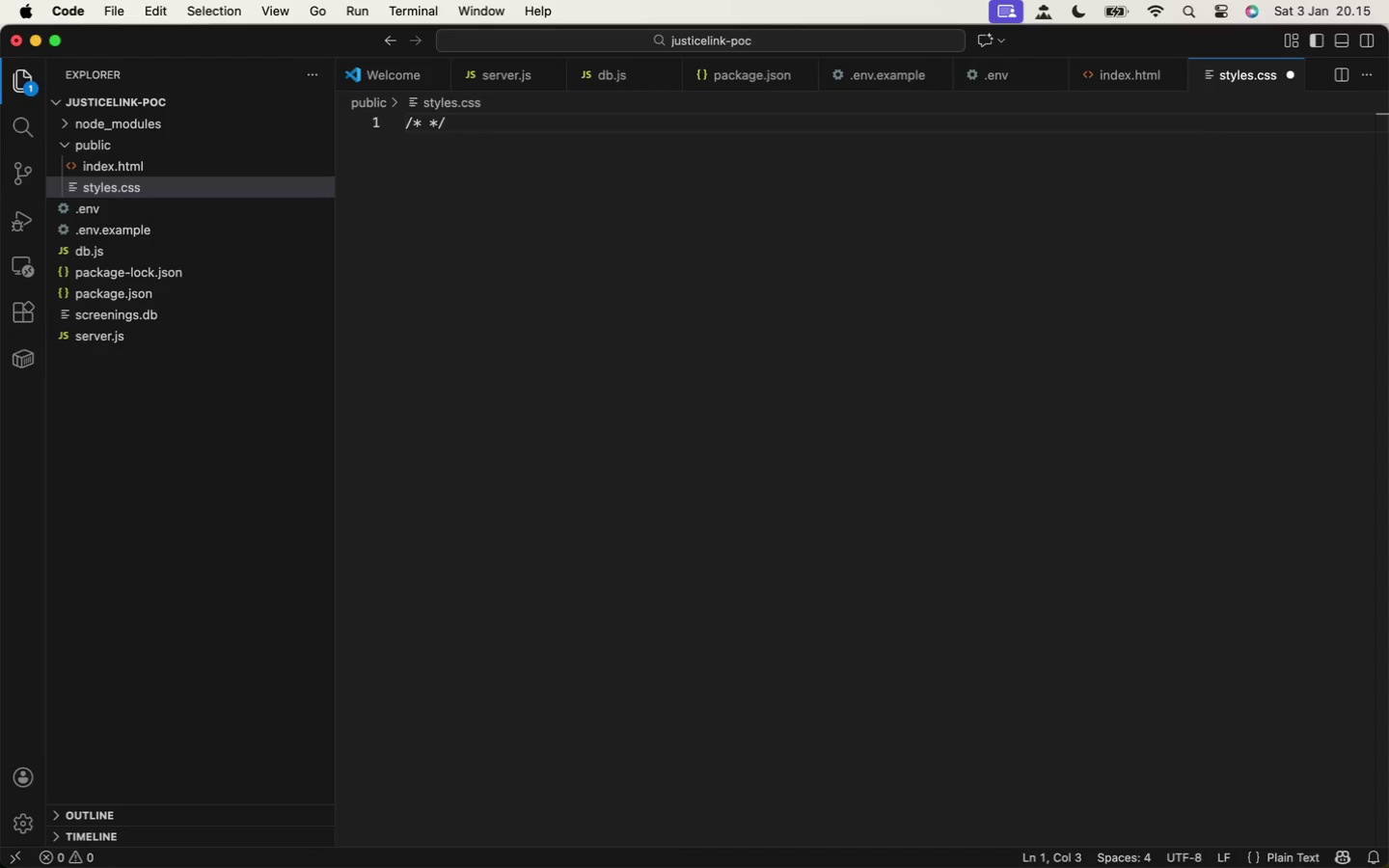 
type( reset)
 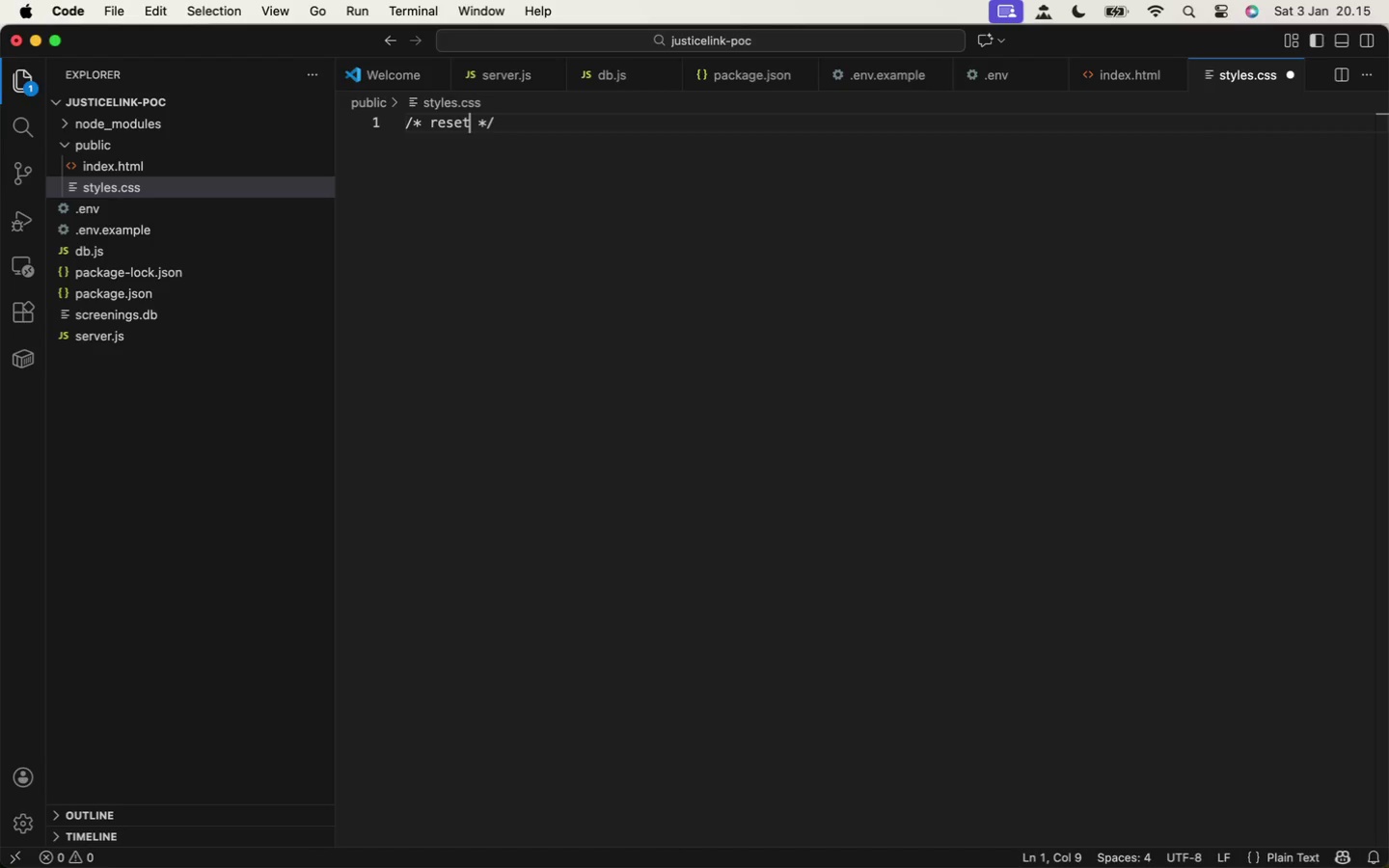 
type( & bse)
 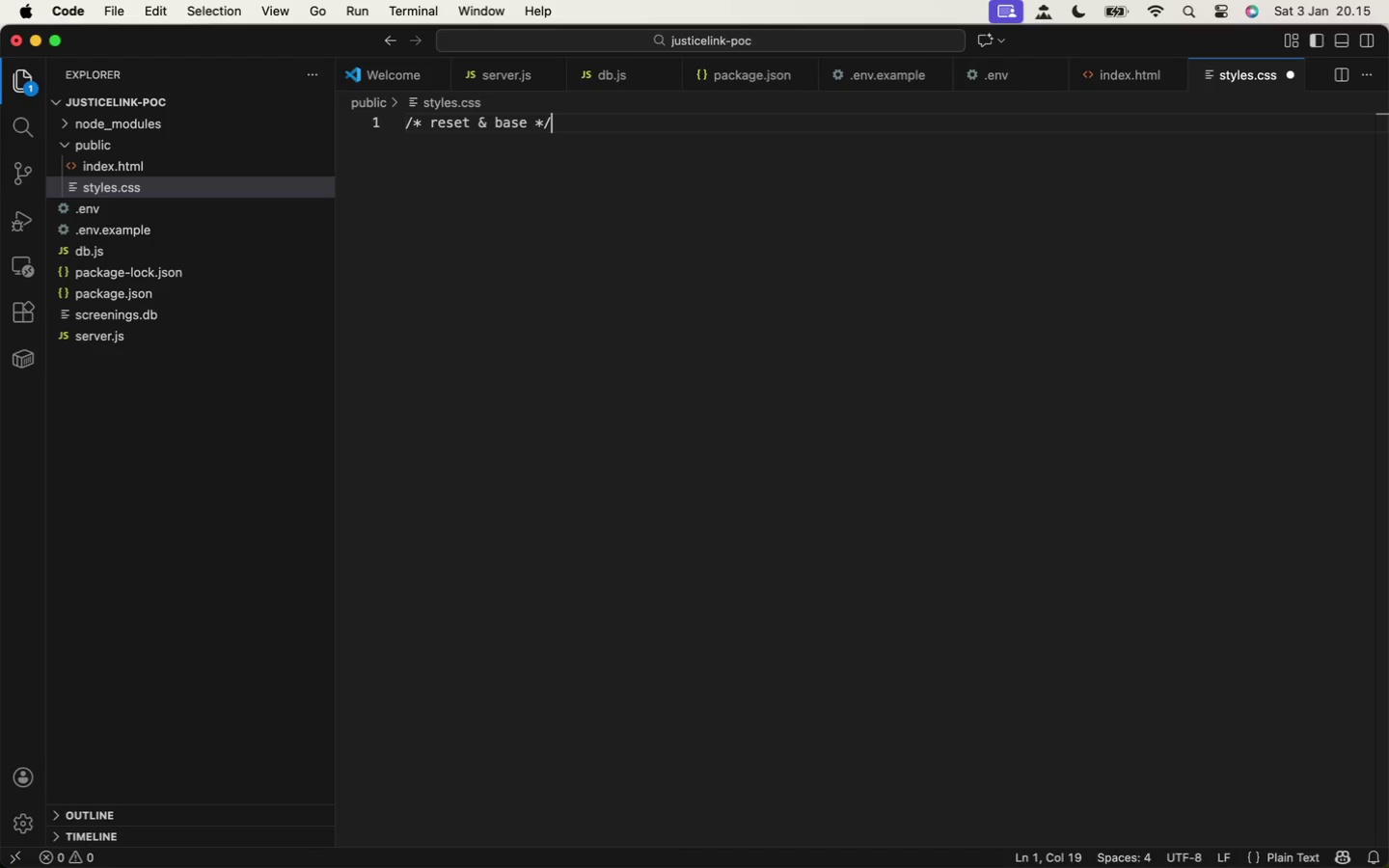 
hold_key(key=A, duration=0.34)
 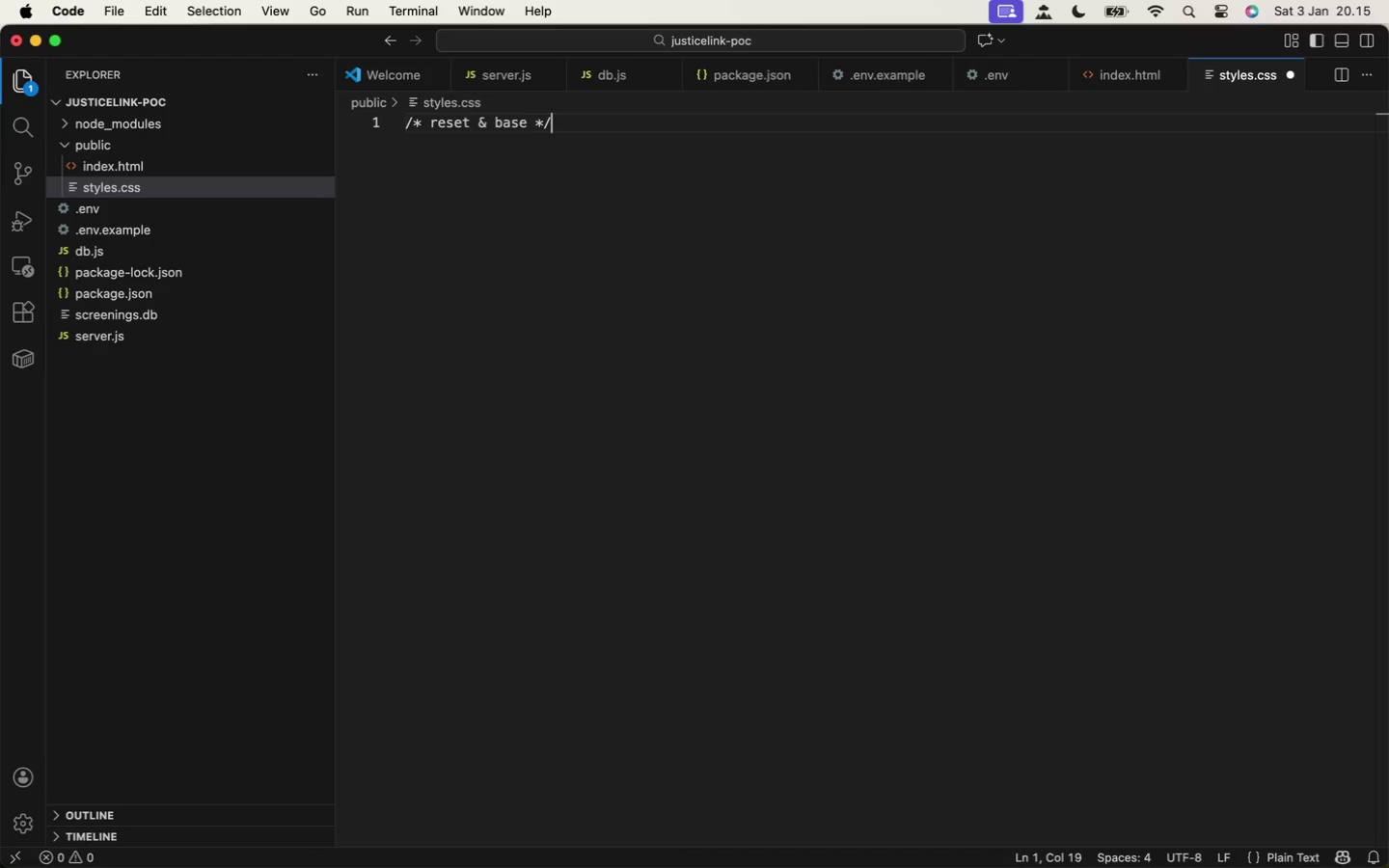 
key(ArrowDown)
 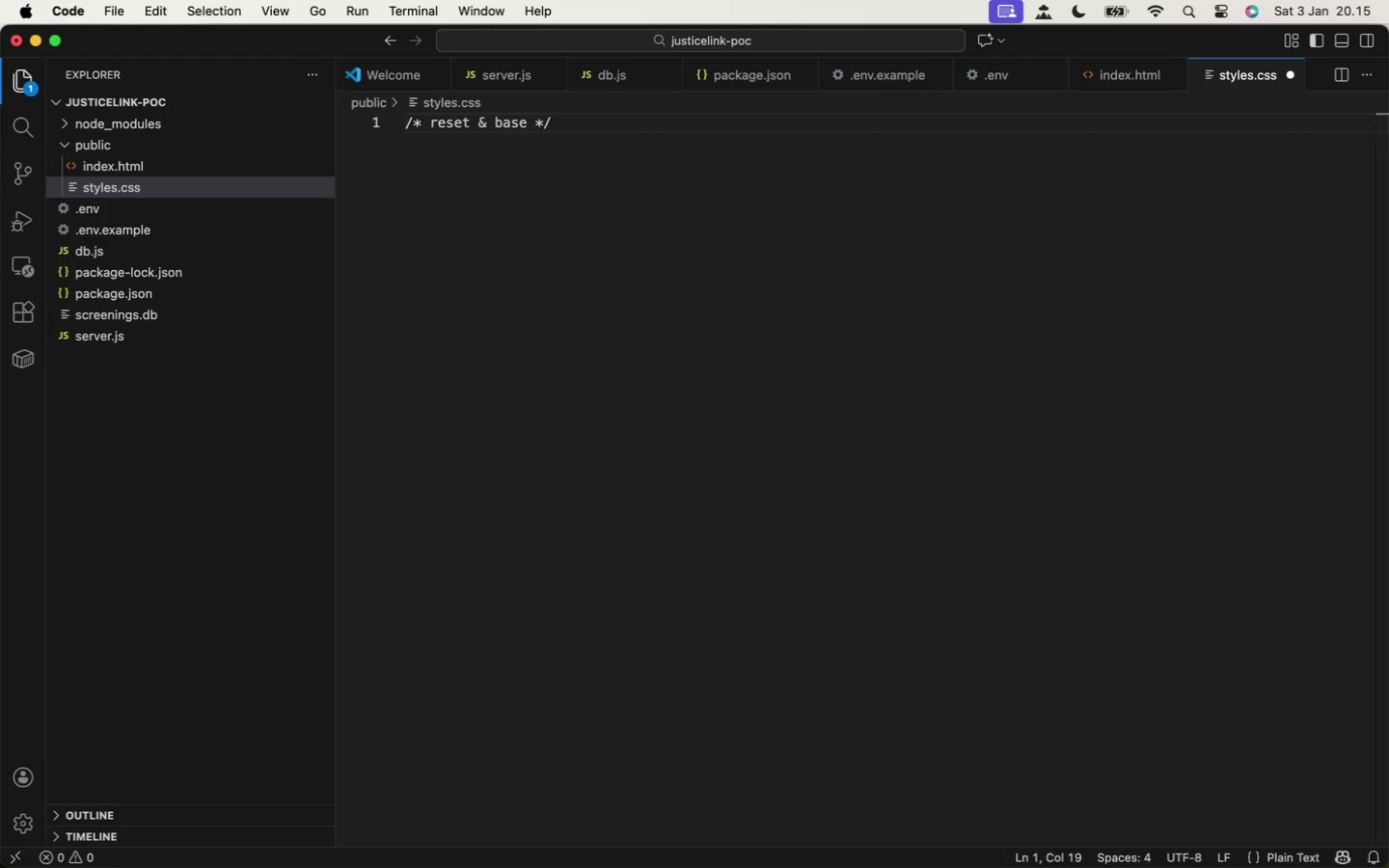 
key(Enter)
 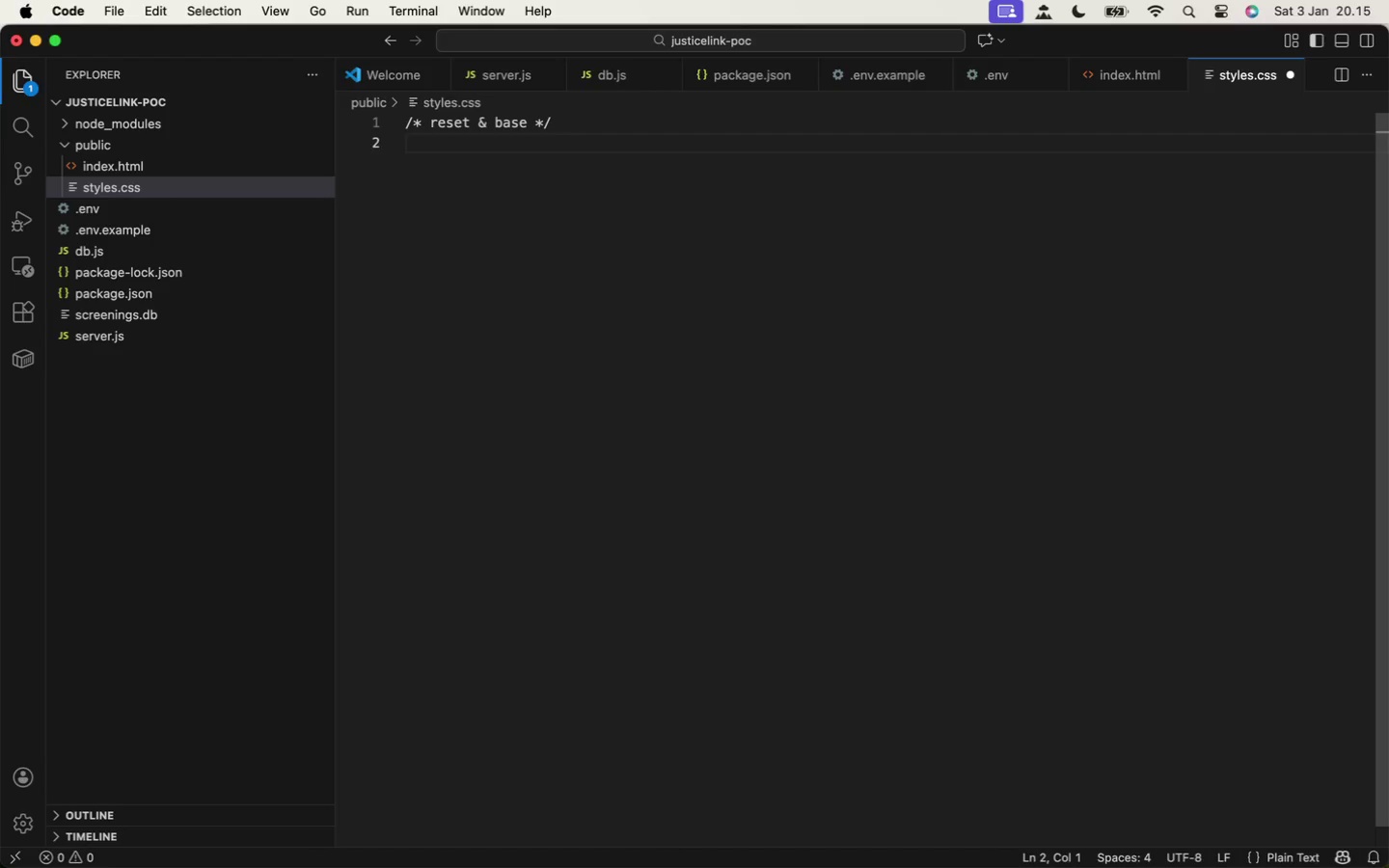 
key(Shift+8)
 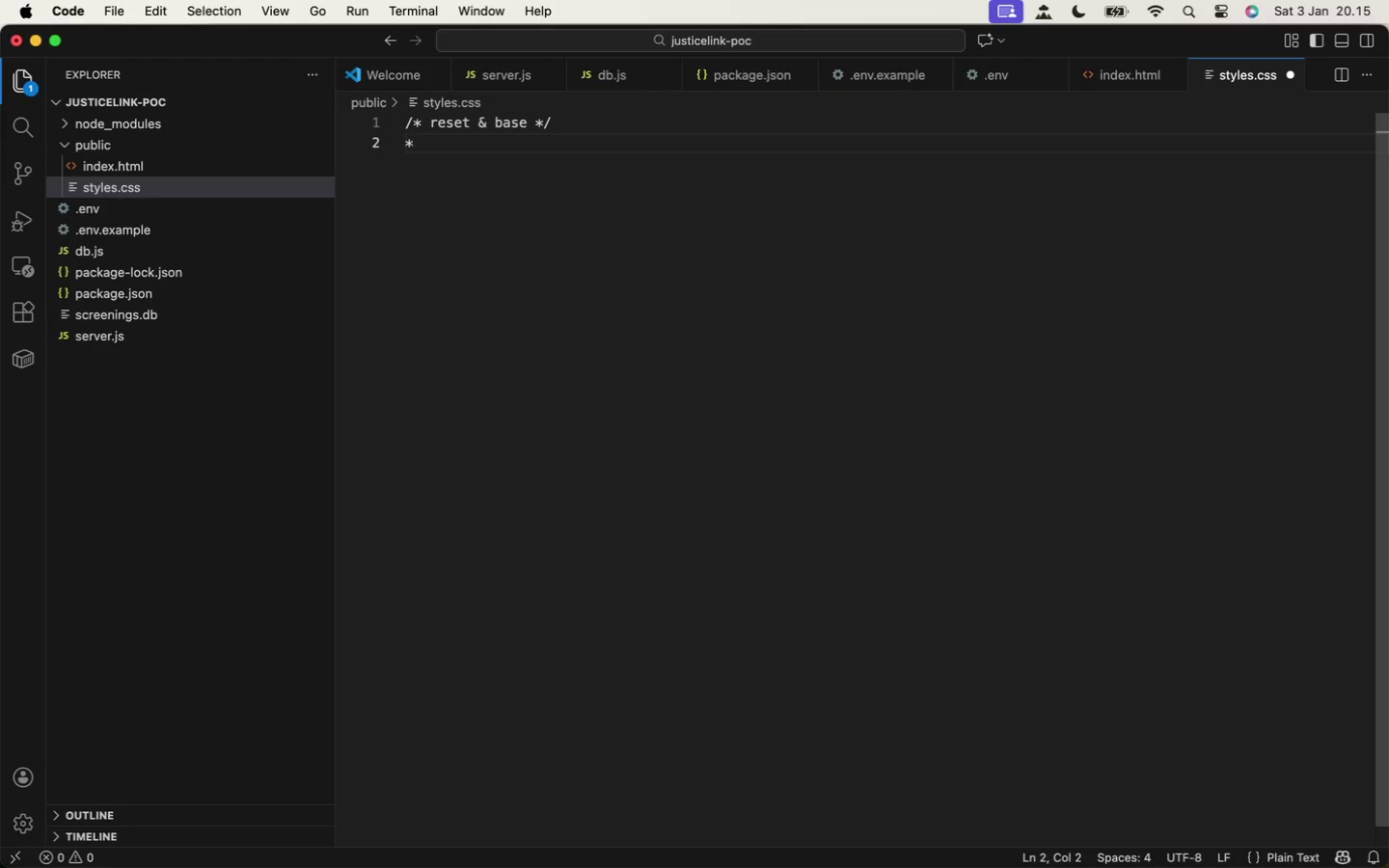 
key(Shift+BracketLeft)
 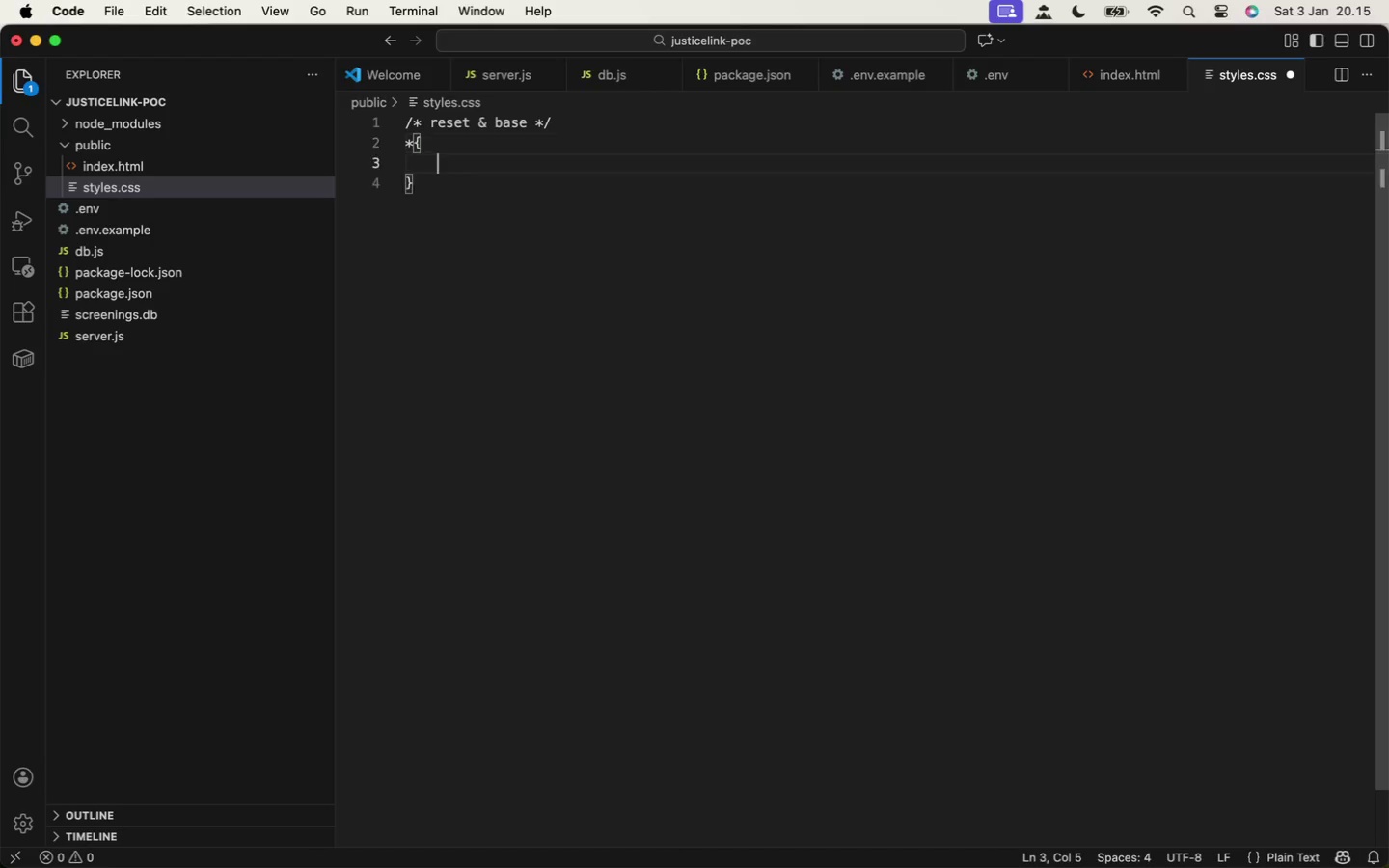 
key(Enter)
 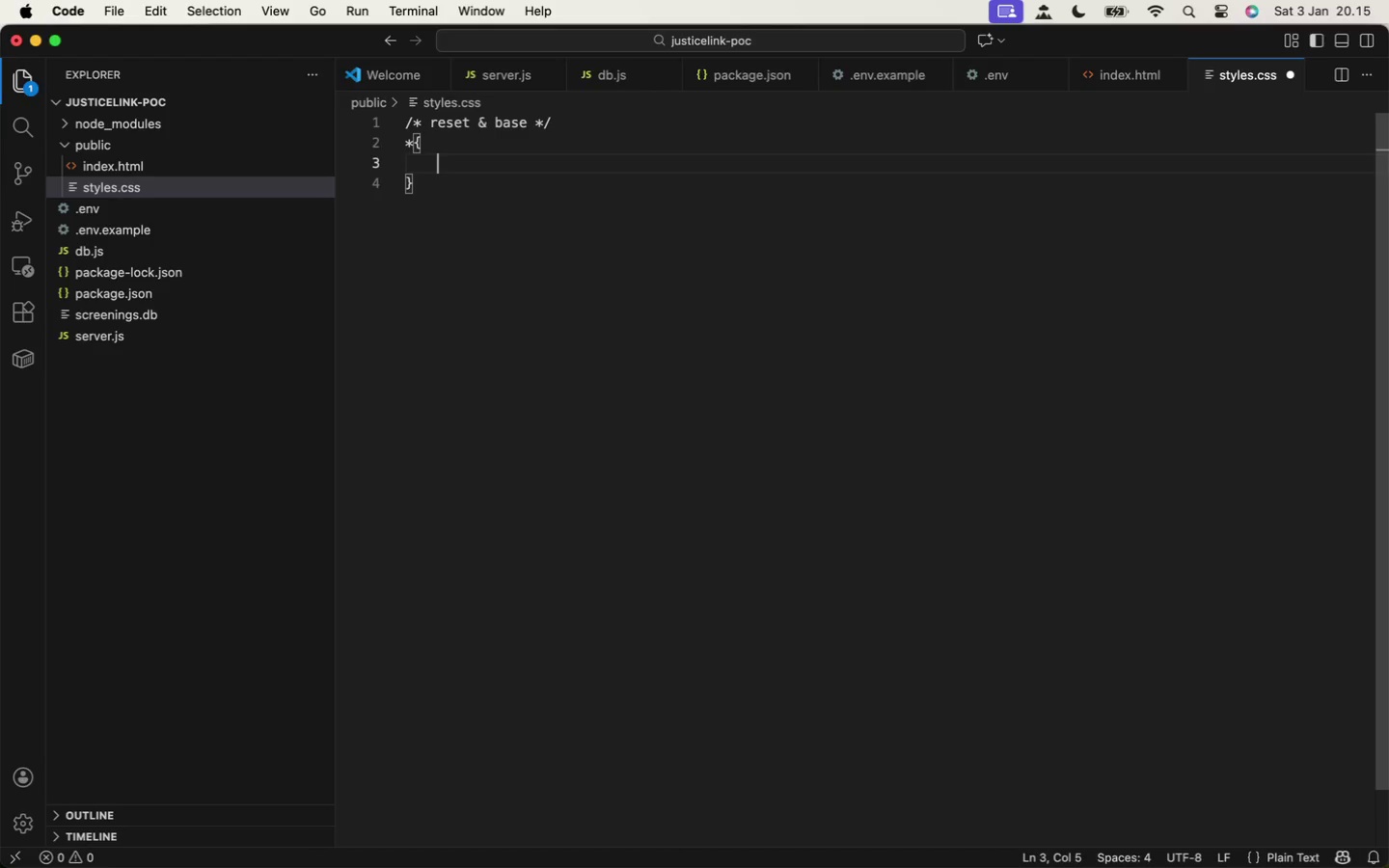 
key(ArrowUp)
 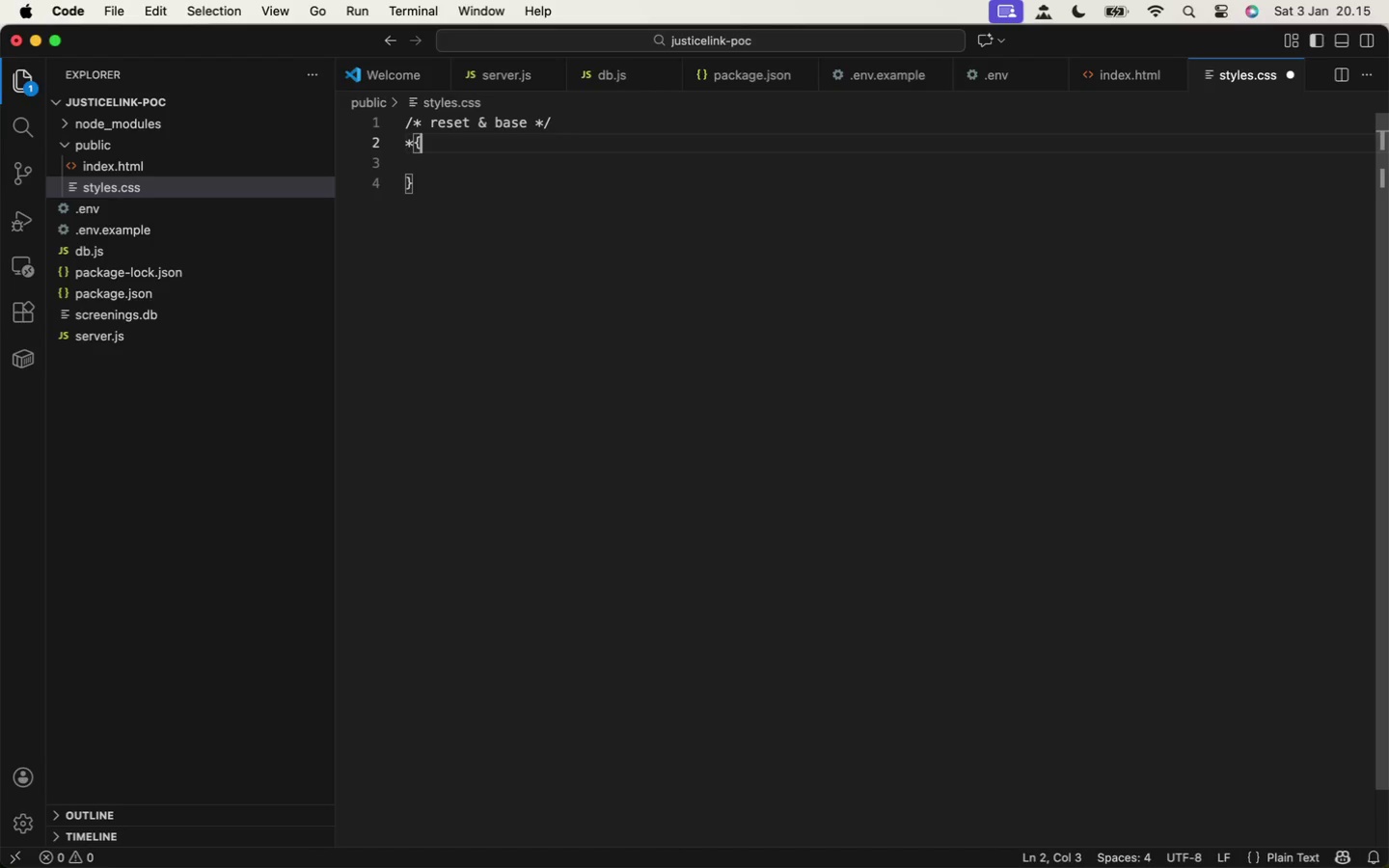 
key(ArrowLeft)
 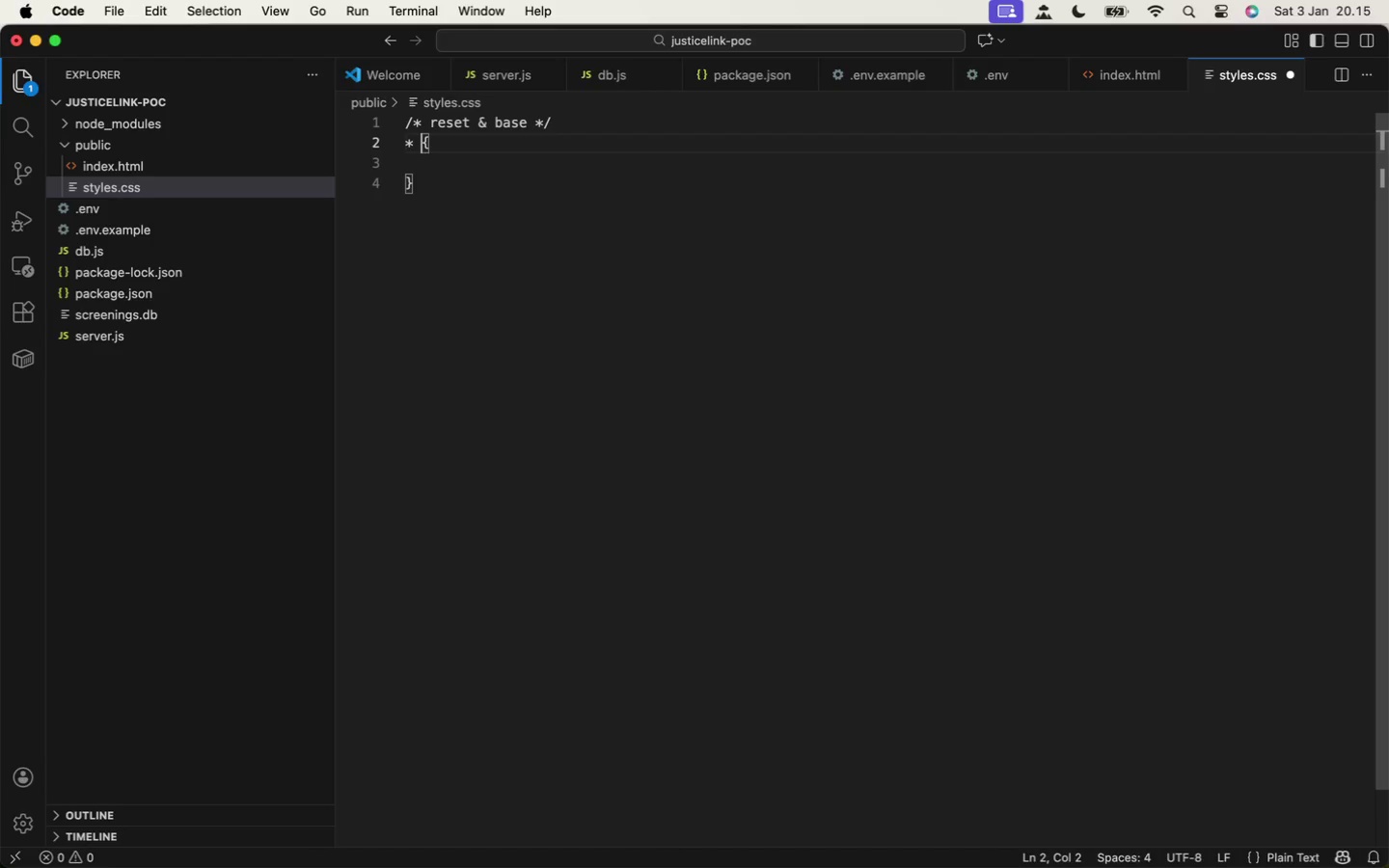 
key(Space)
 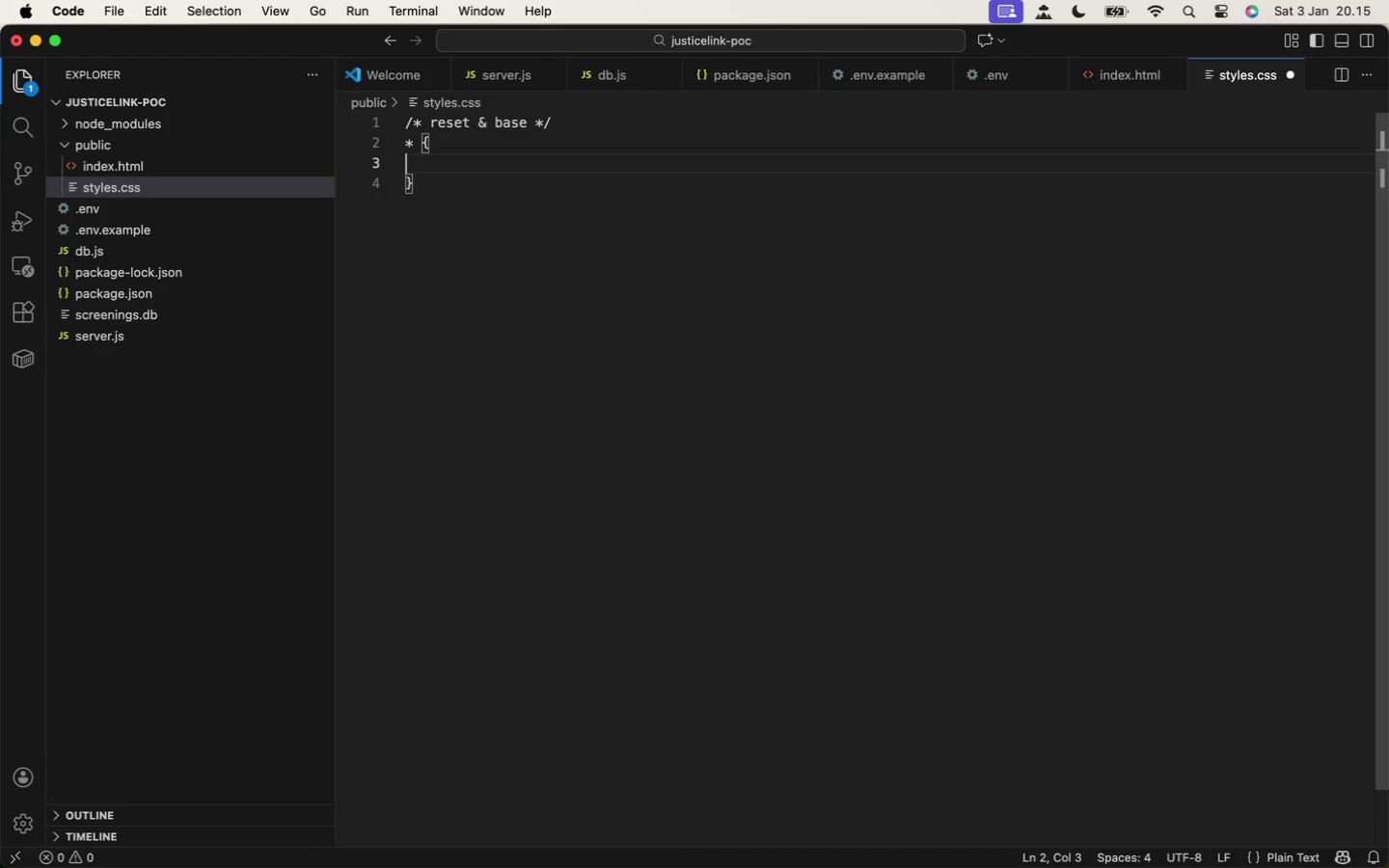 
key(ArrowDown)
 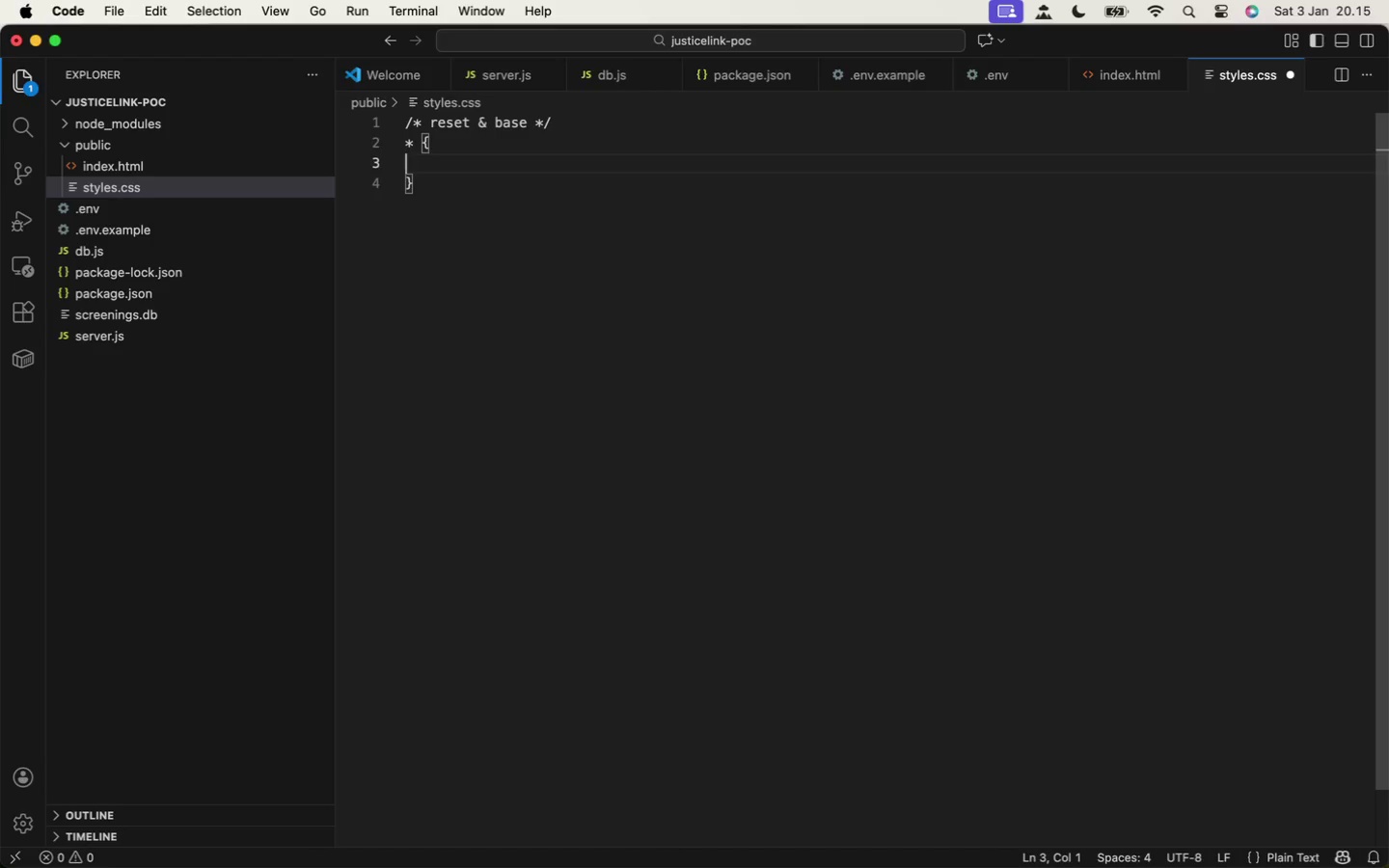 
key(Tab)
type(box-size)
 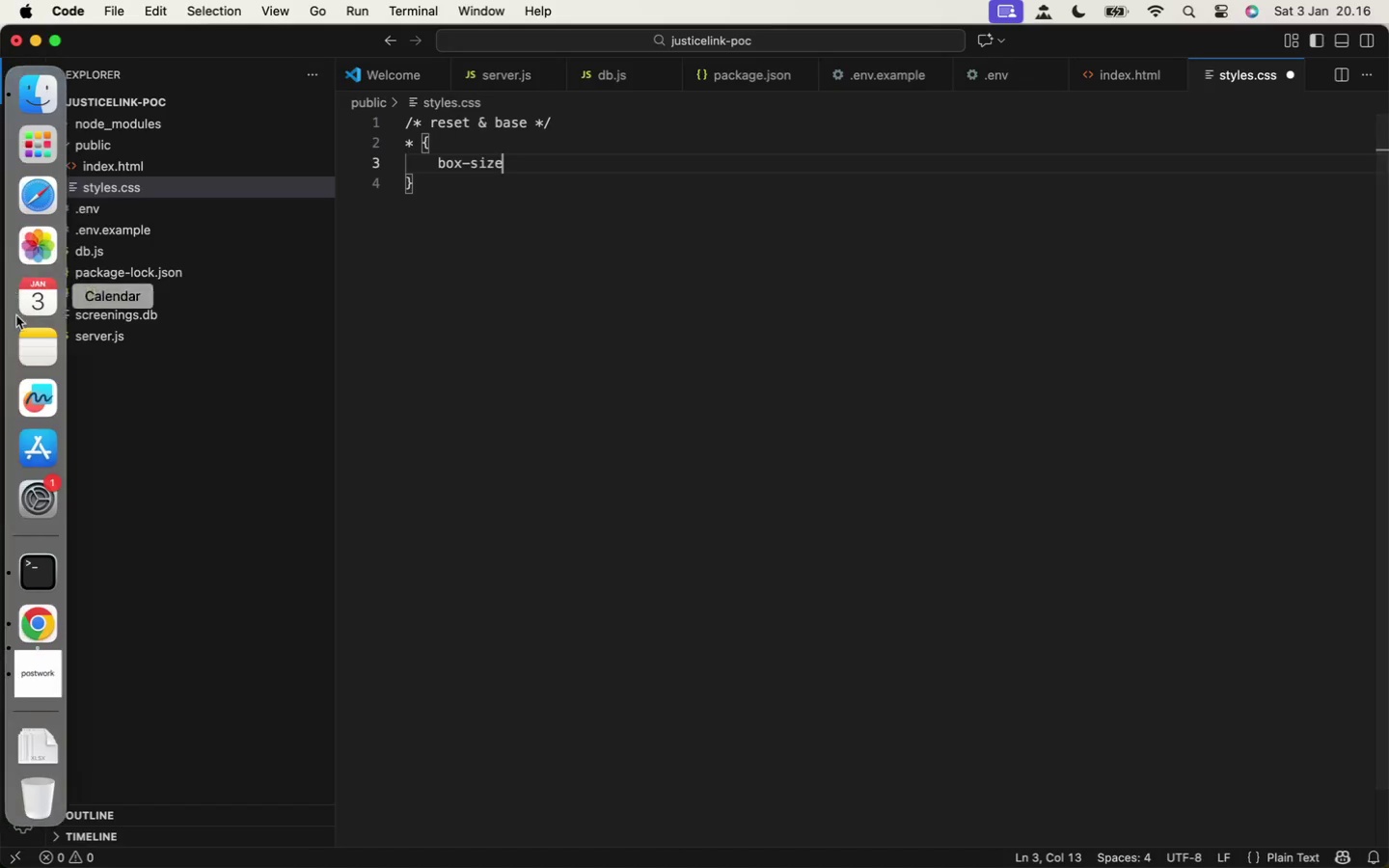 
double_click([39, 637])
 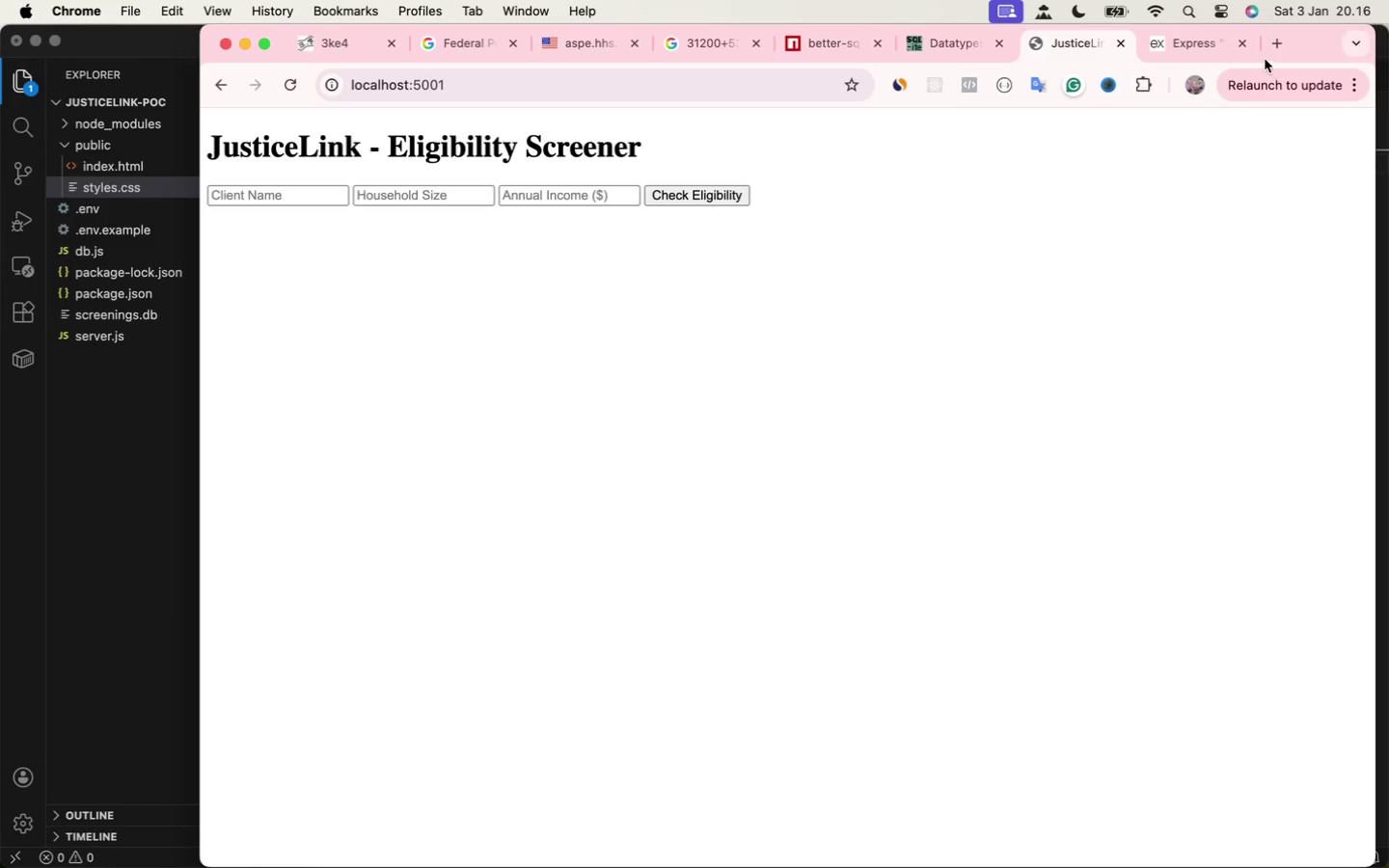 
double_click([1291, 46])
 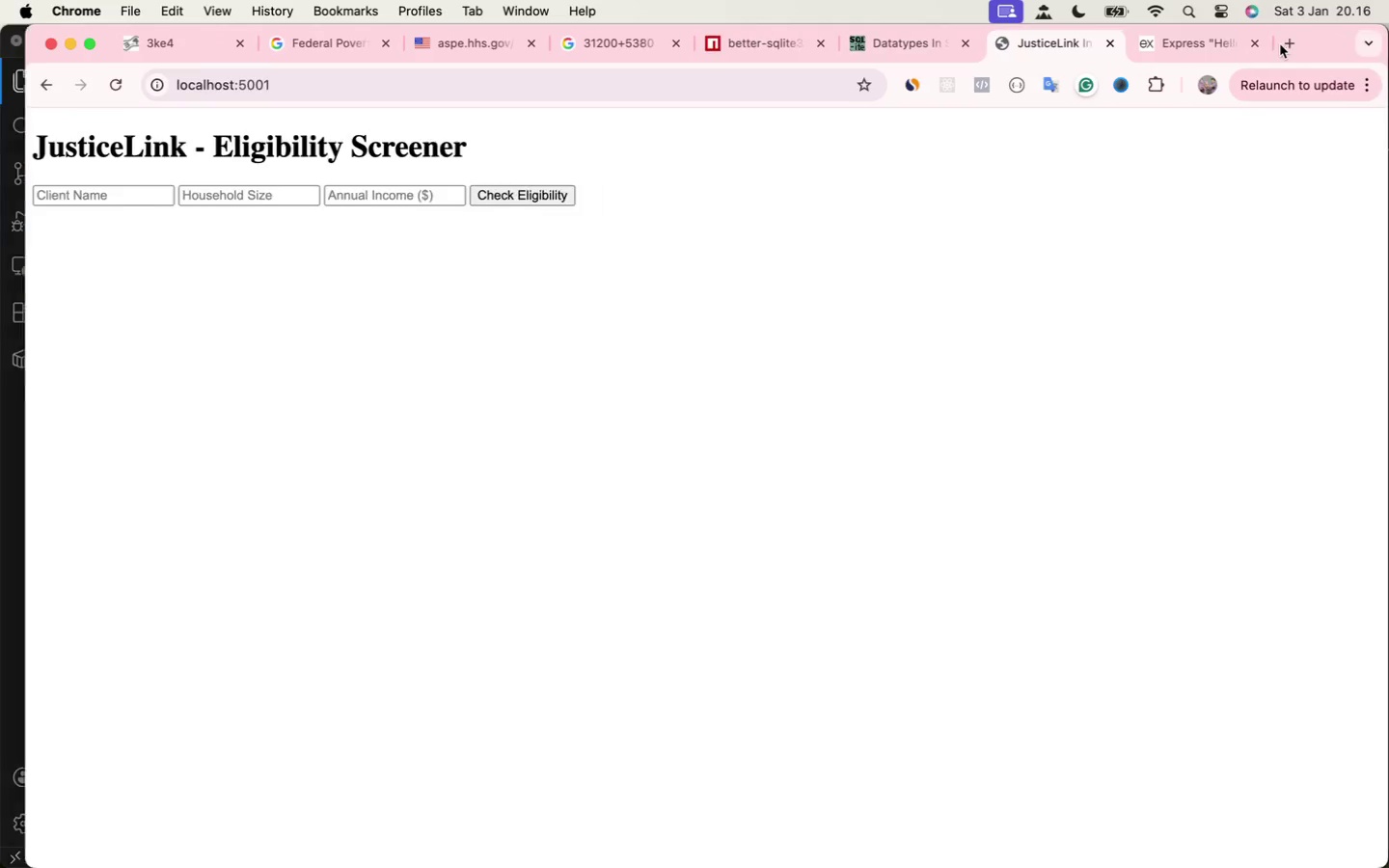 
triple_click([1280, 44])
 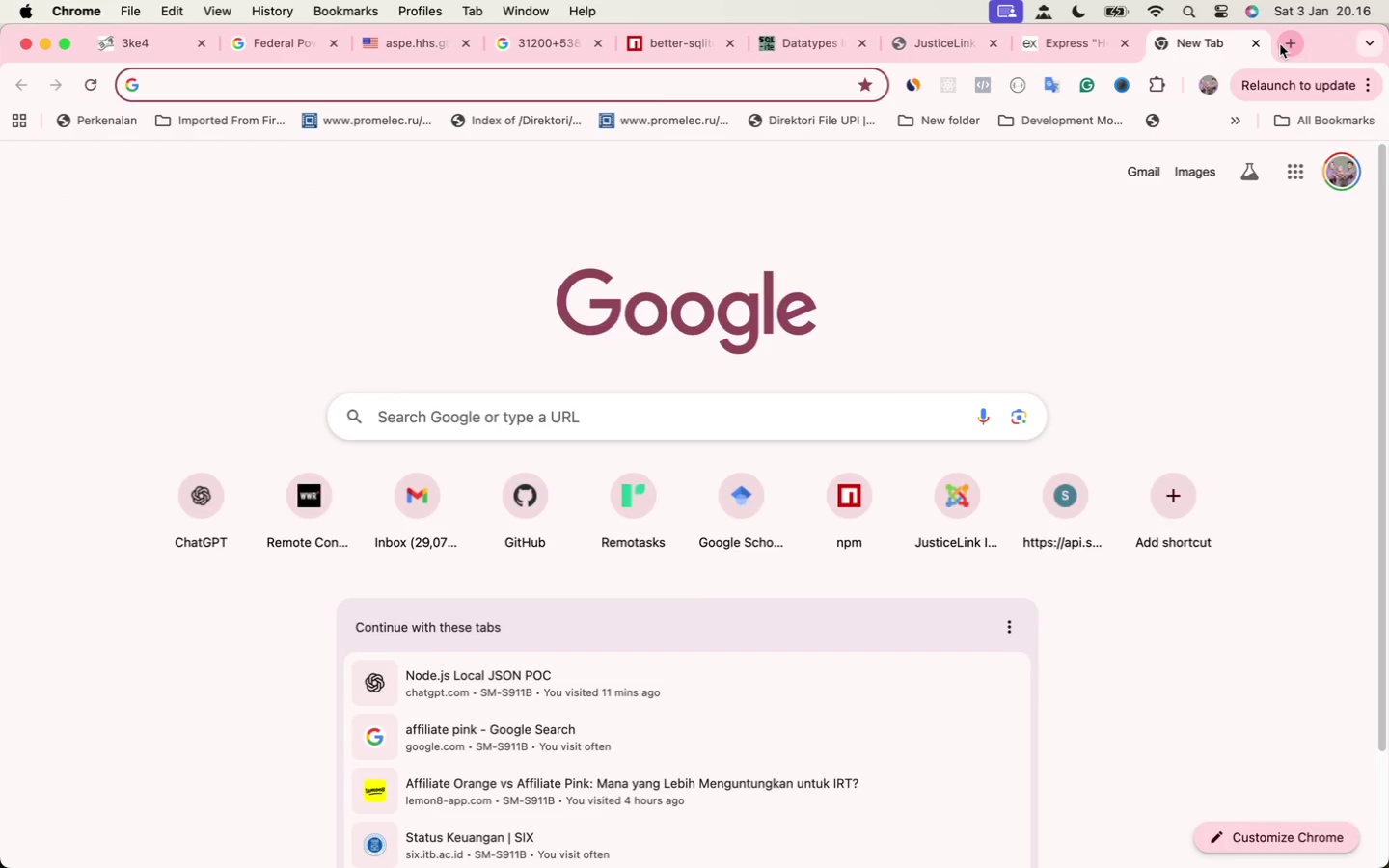 
type(css preset)
 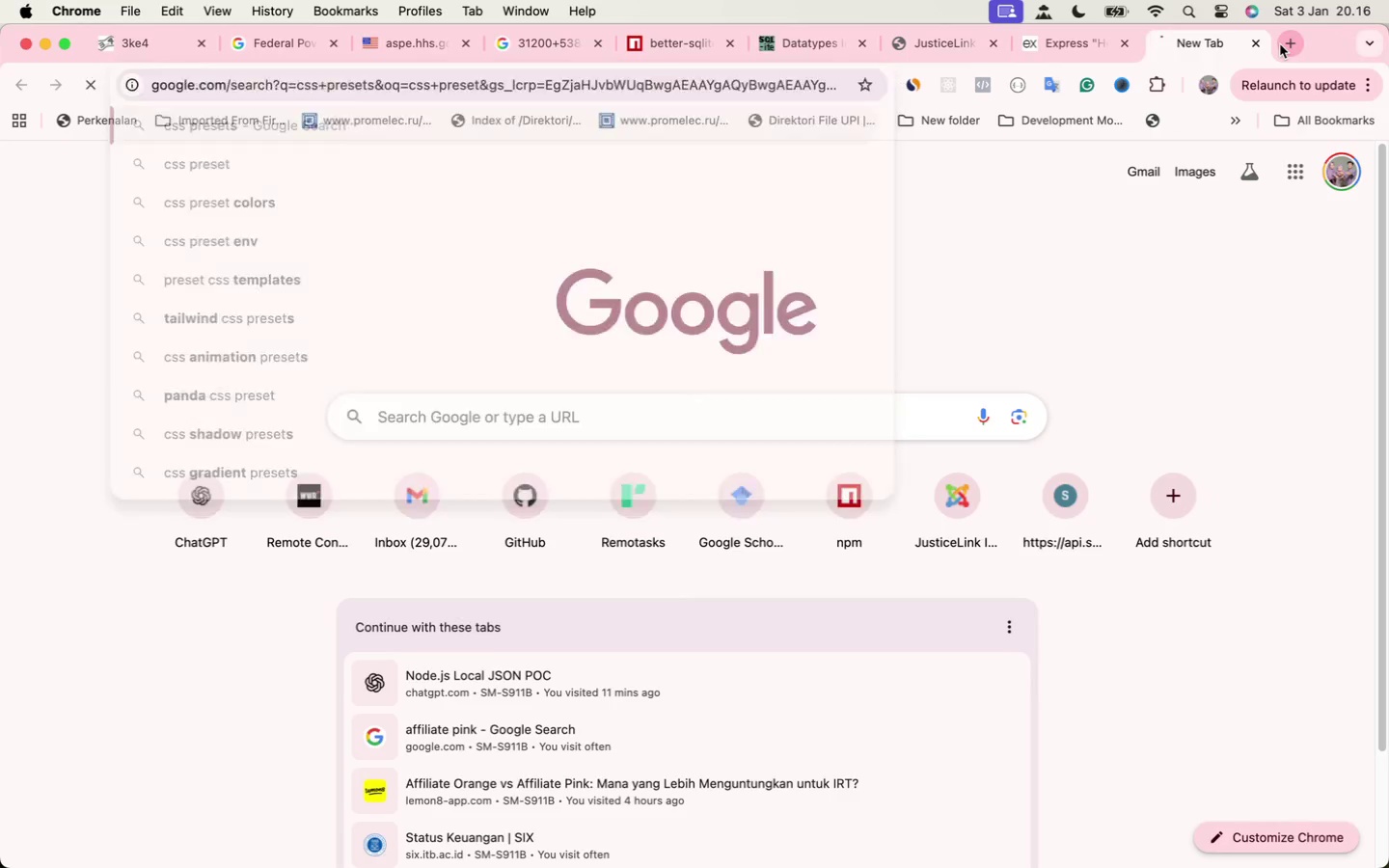 
key(Enter)
 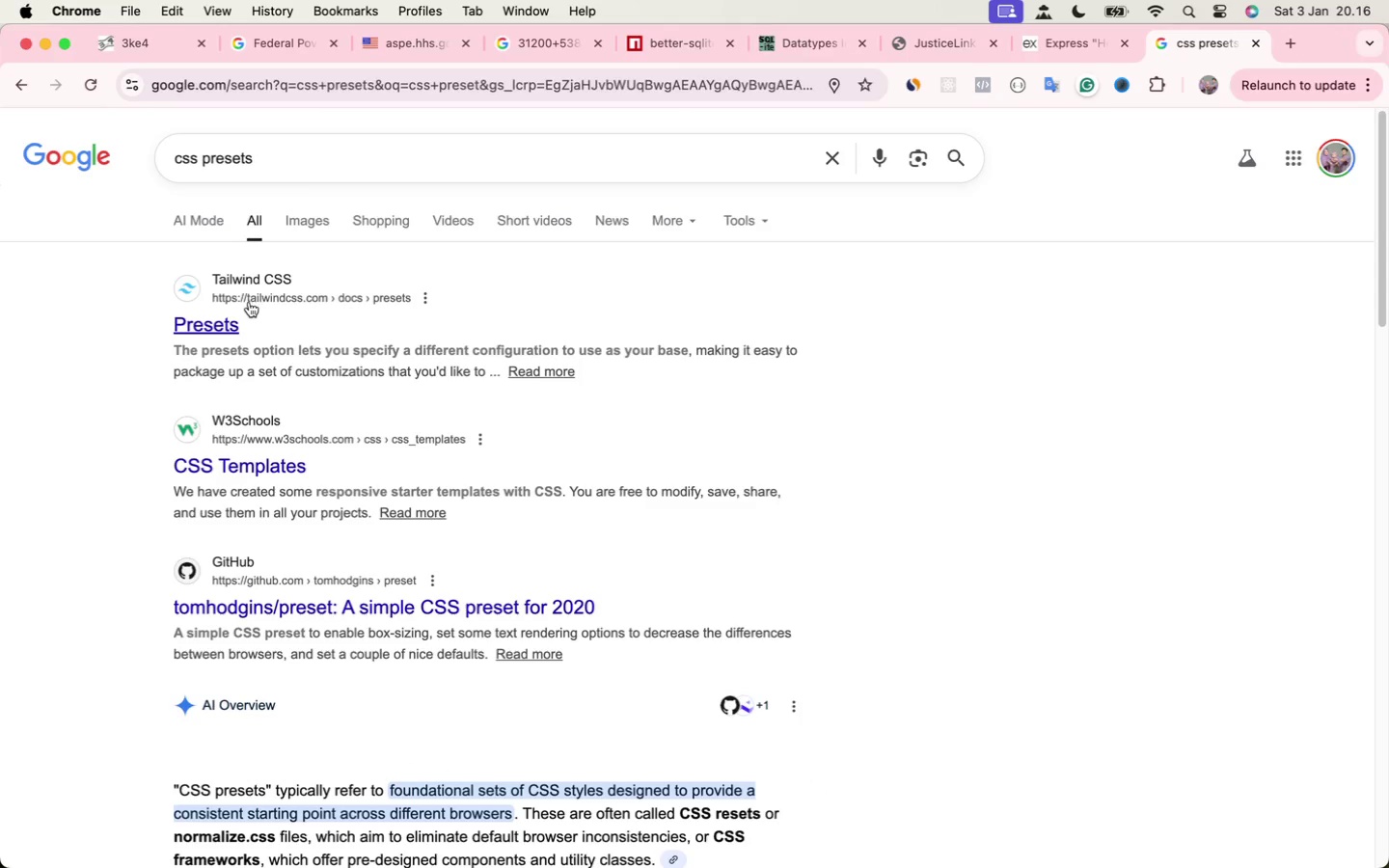 
left_click([217, 326])
 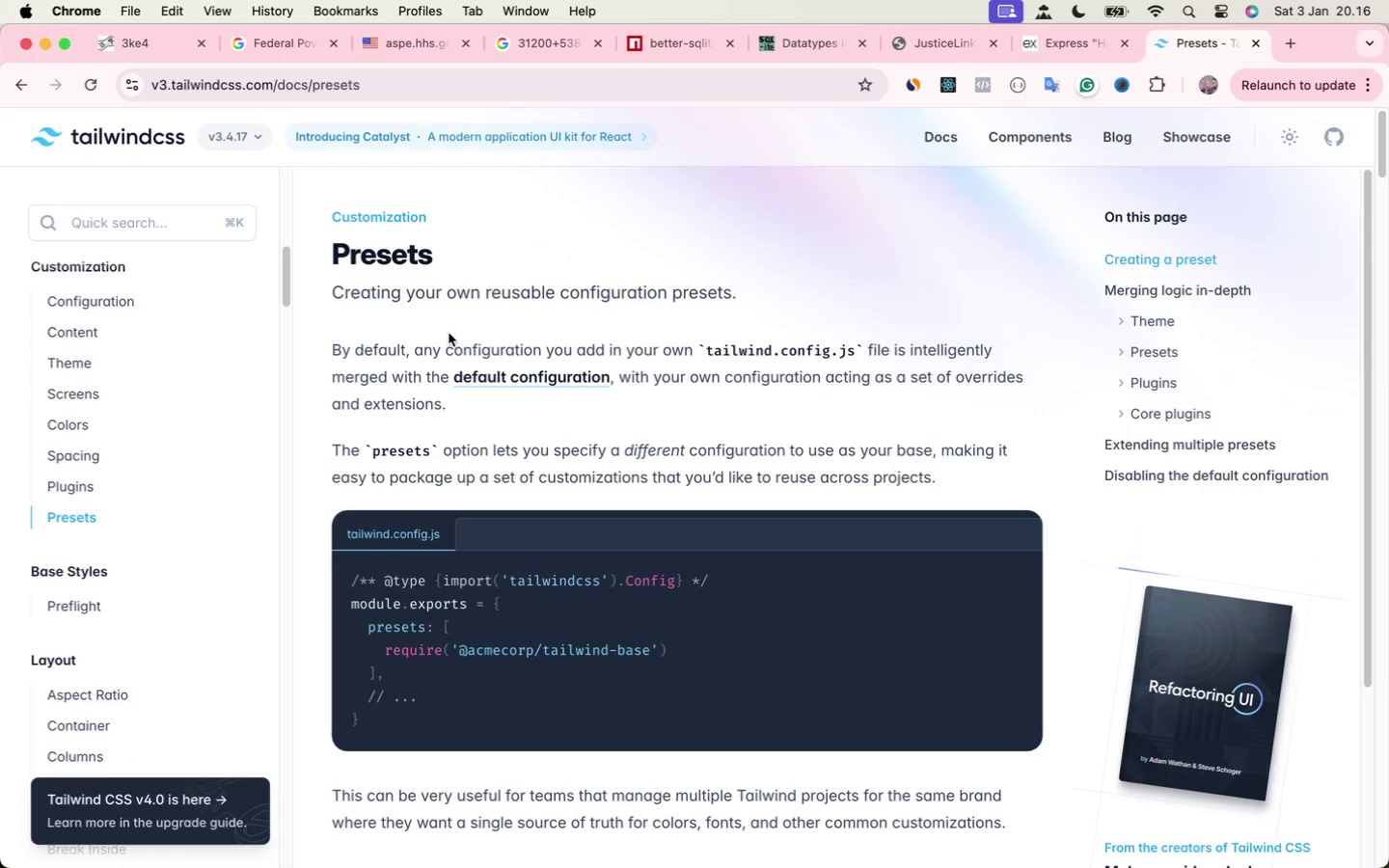 
scroll: coordinate [422, 303], scroll_direction: down, amount: 15.0
 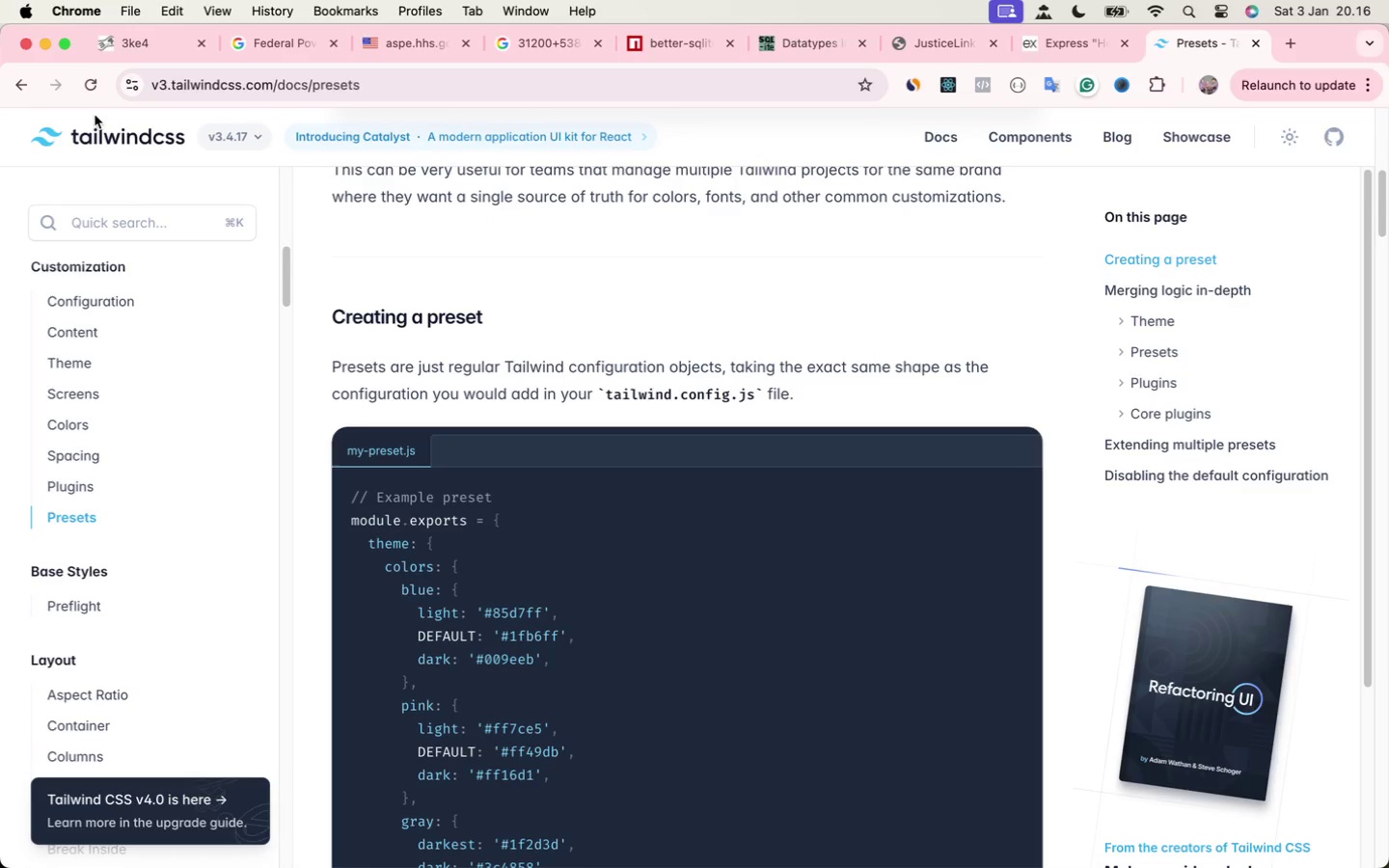 
left_click([27, 83])
 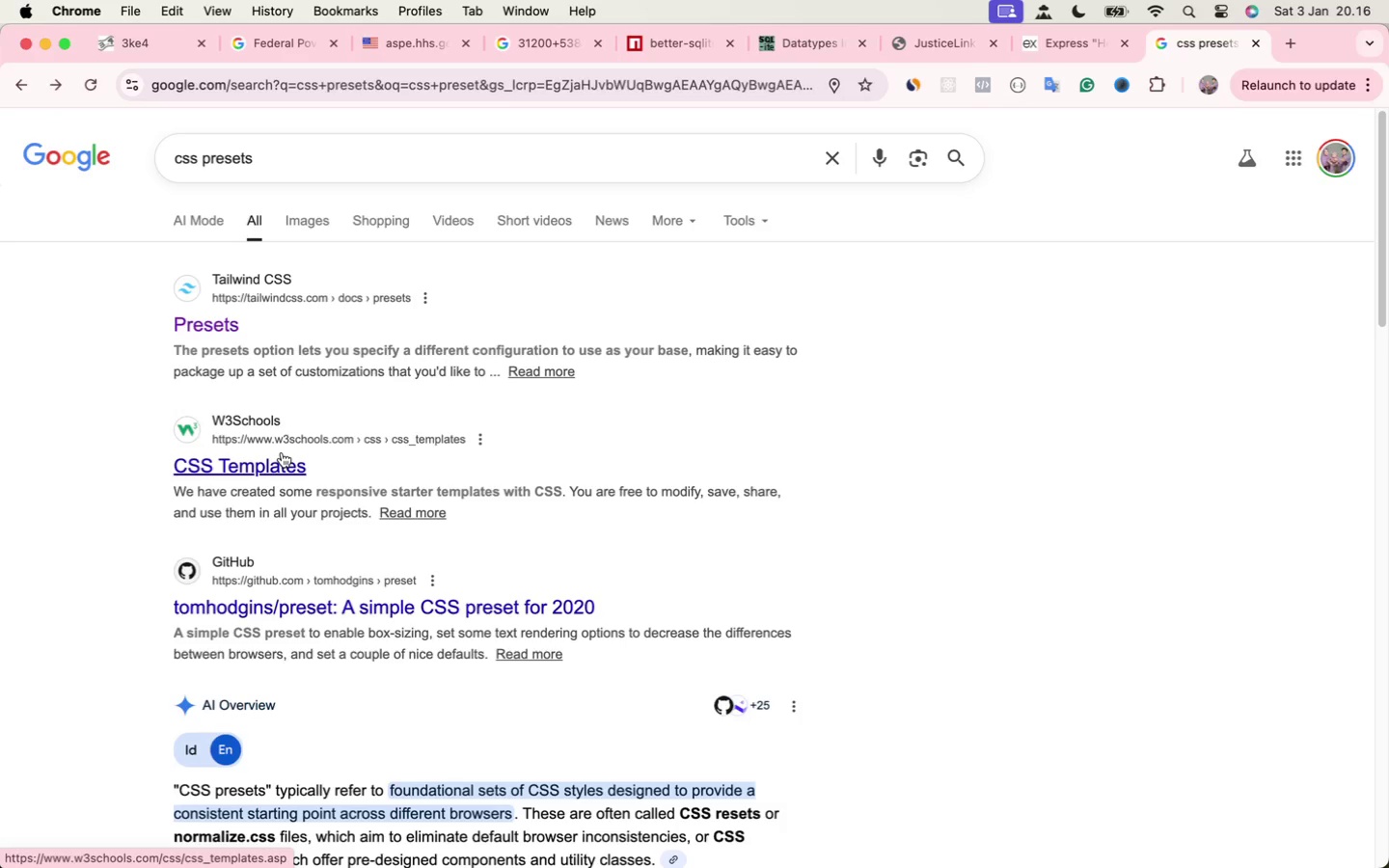 
scroll: coordinate [282, 452], scroll_direction: down, amount: 4.0
 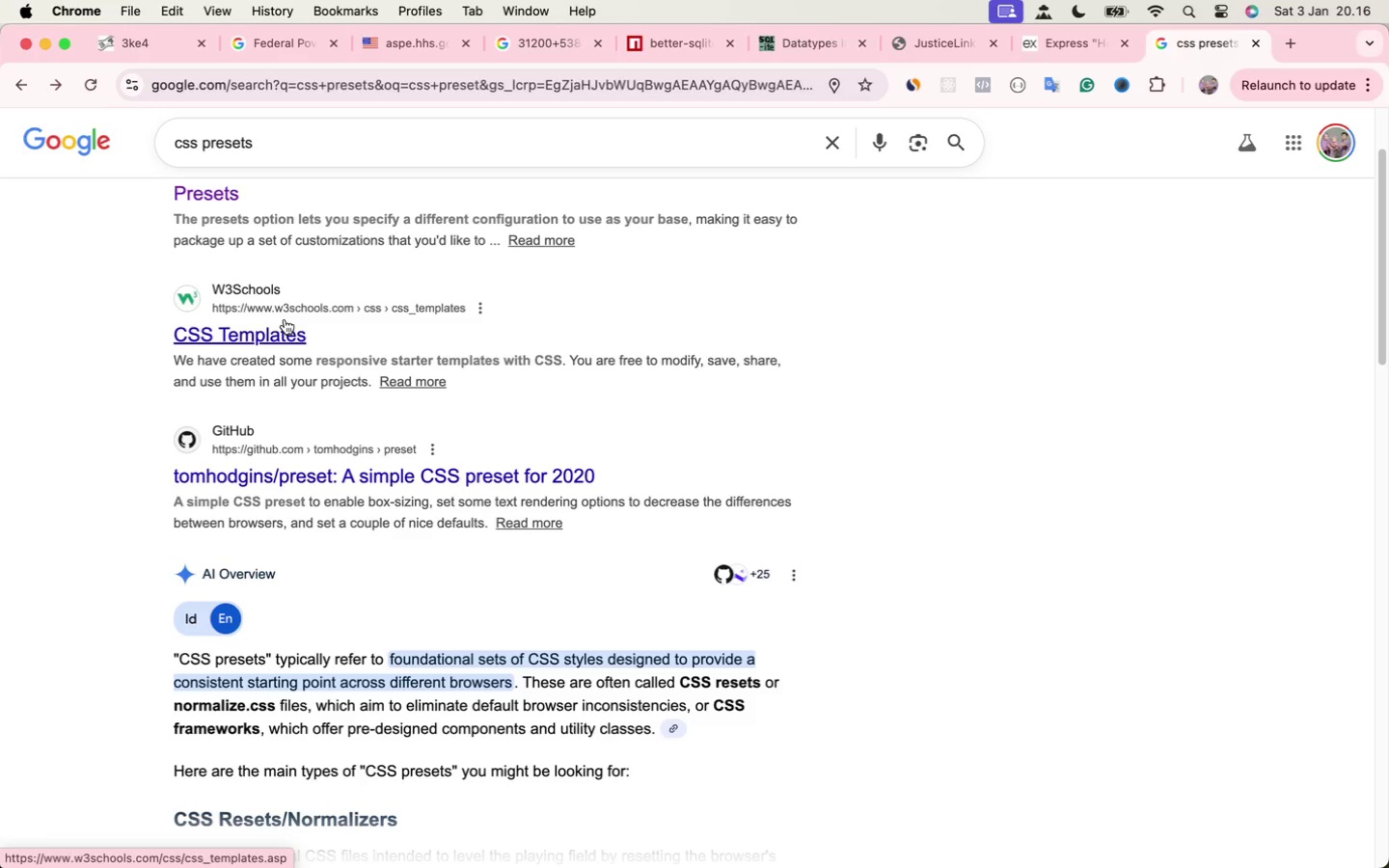 
left_click([285, 319])
 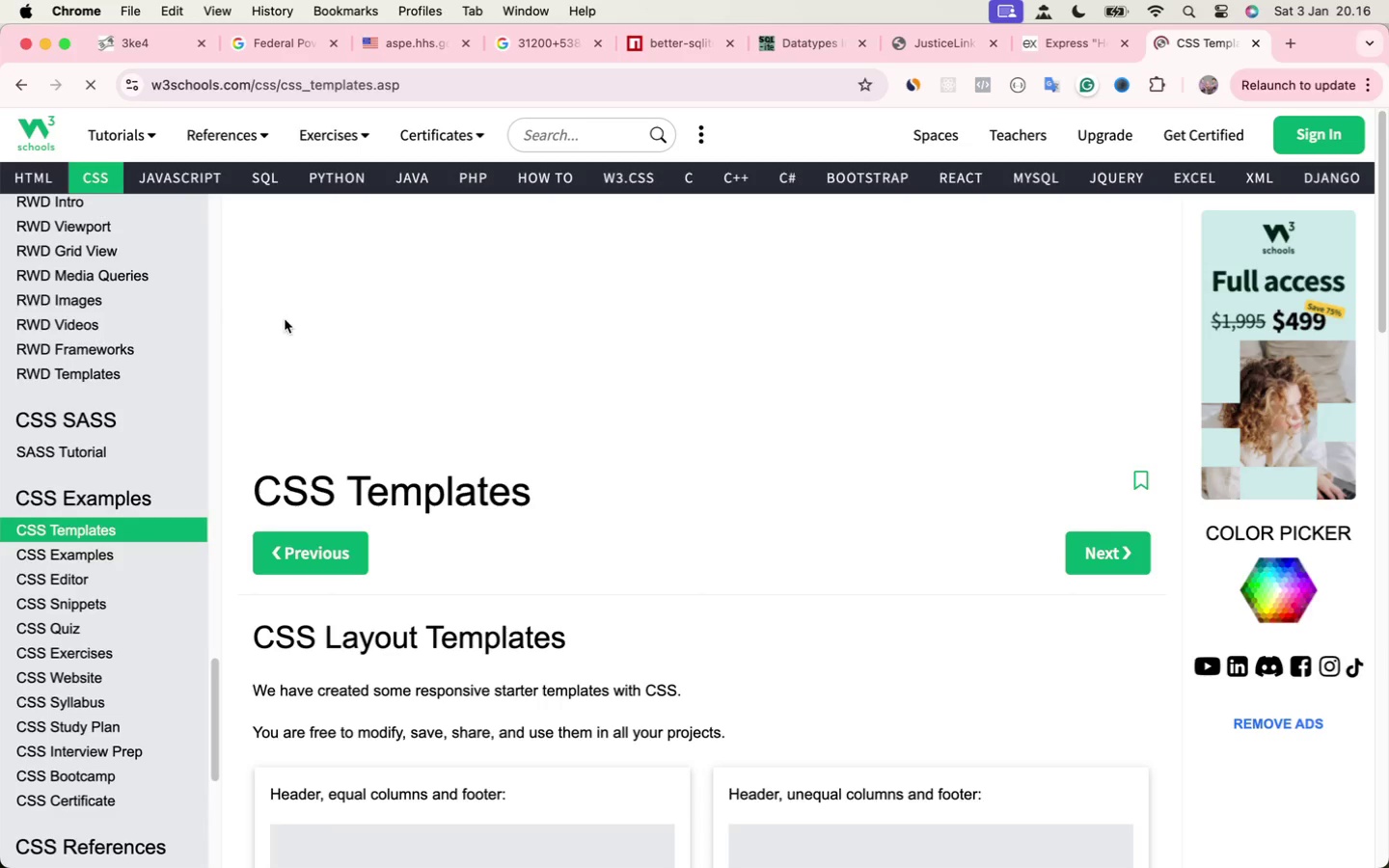 
scroll: coordinate [364, 340], scroll_direction: down, amount: 48.0
 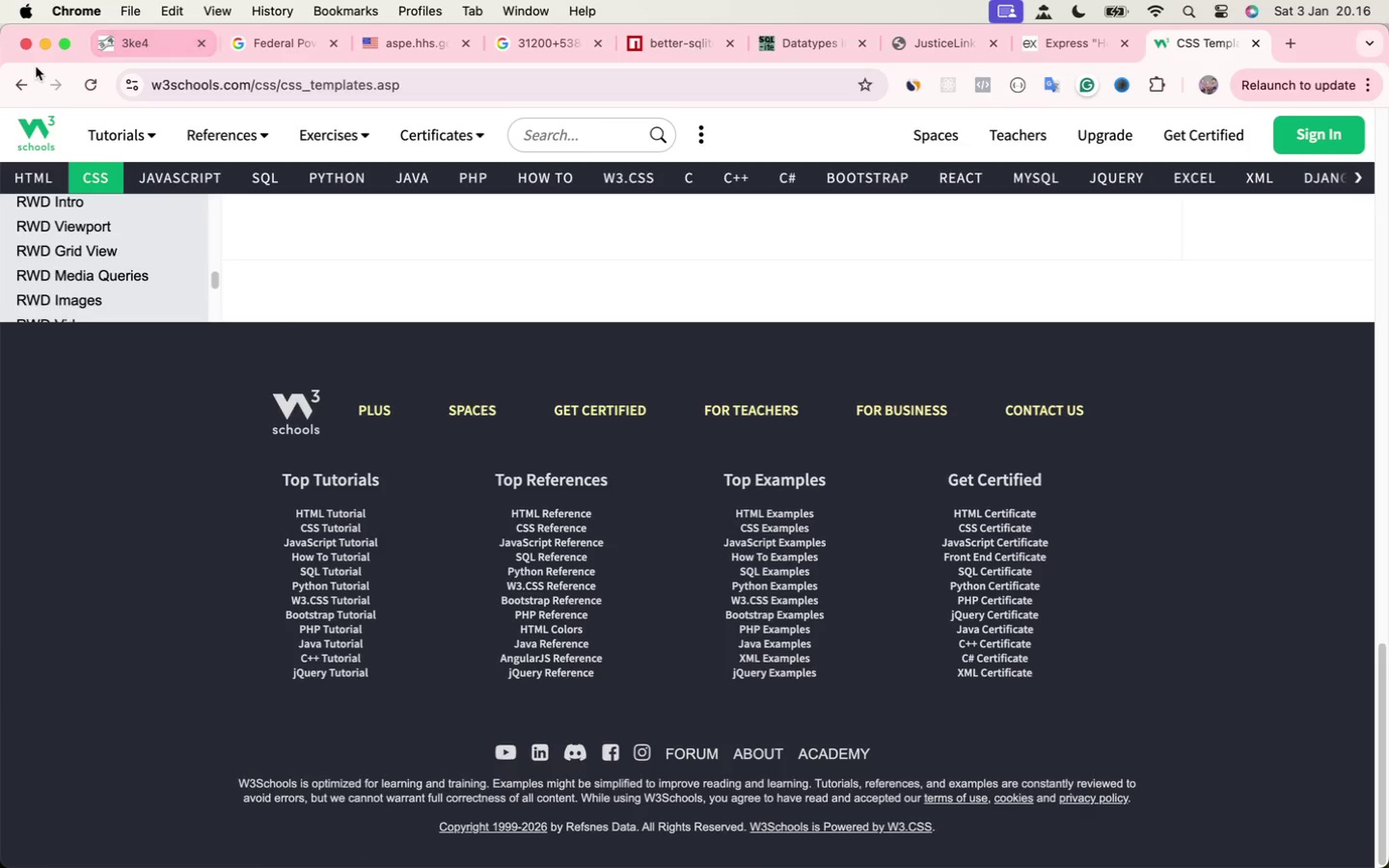 
left_click([19, 75])
 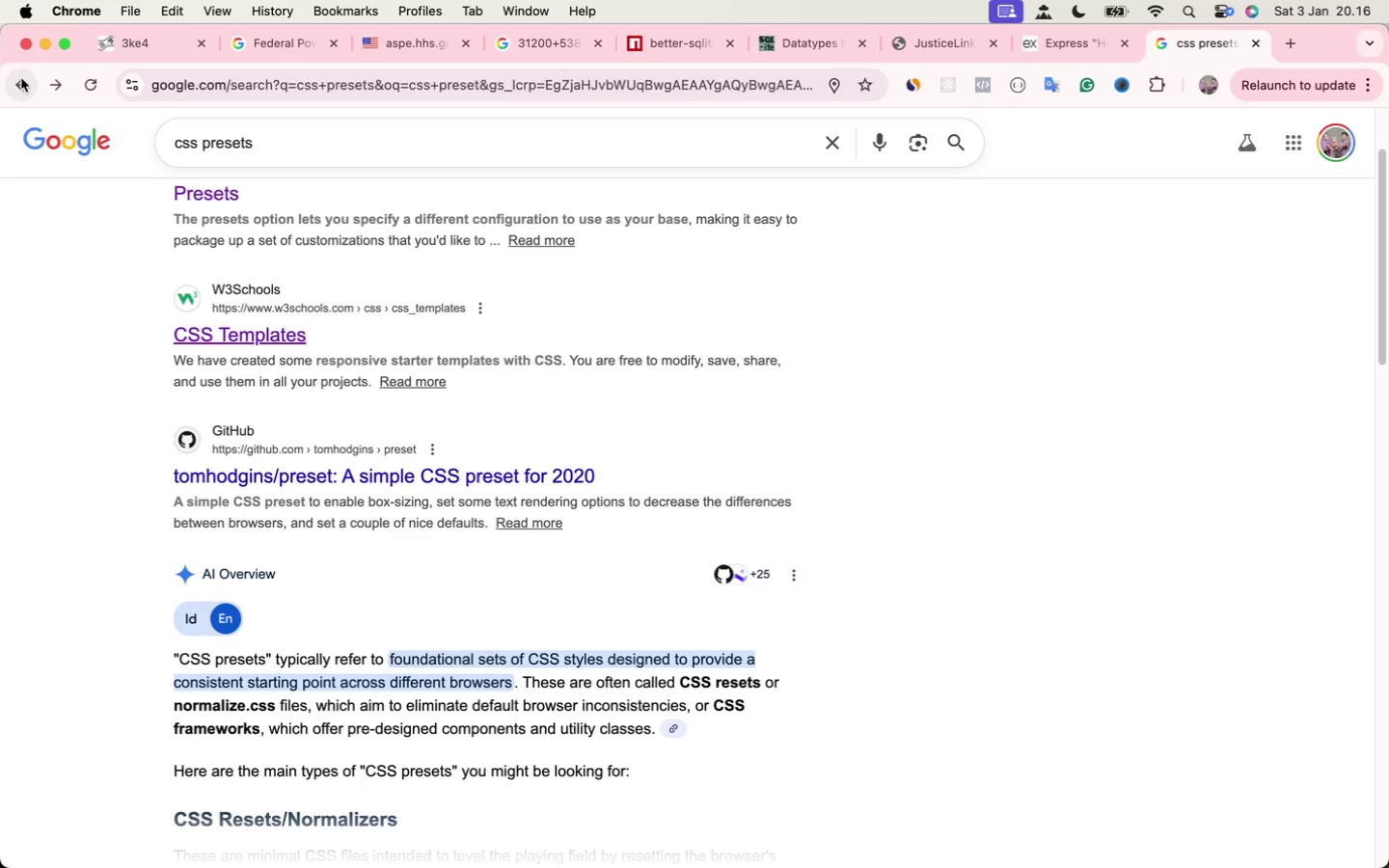 
scroll: coordinate [639, 445], scroll_direction: down, amount: 35.0
 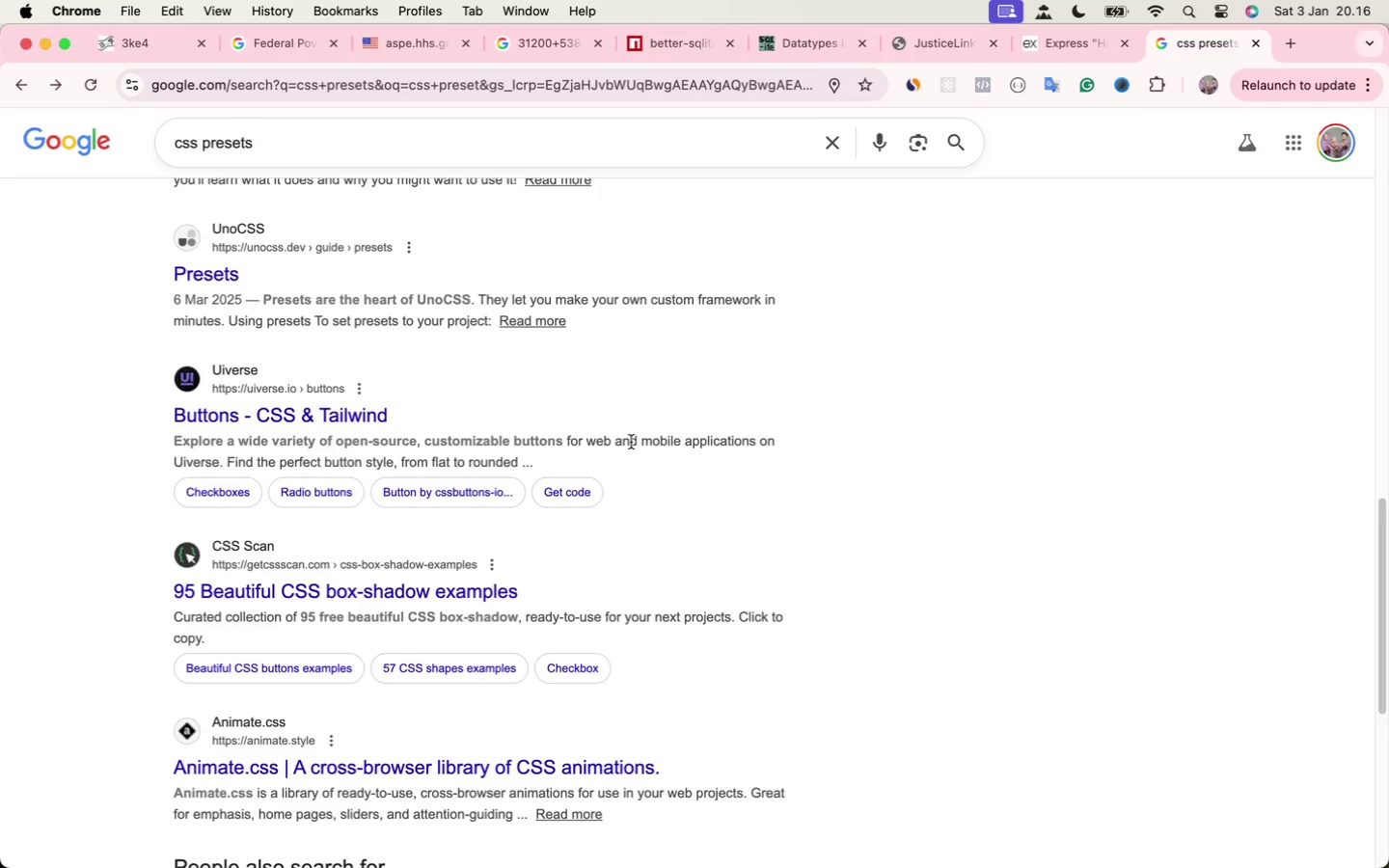 
scroll: coordinate [630, 440], scroll_direction: down, amount: 1.0
 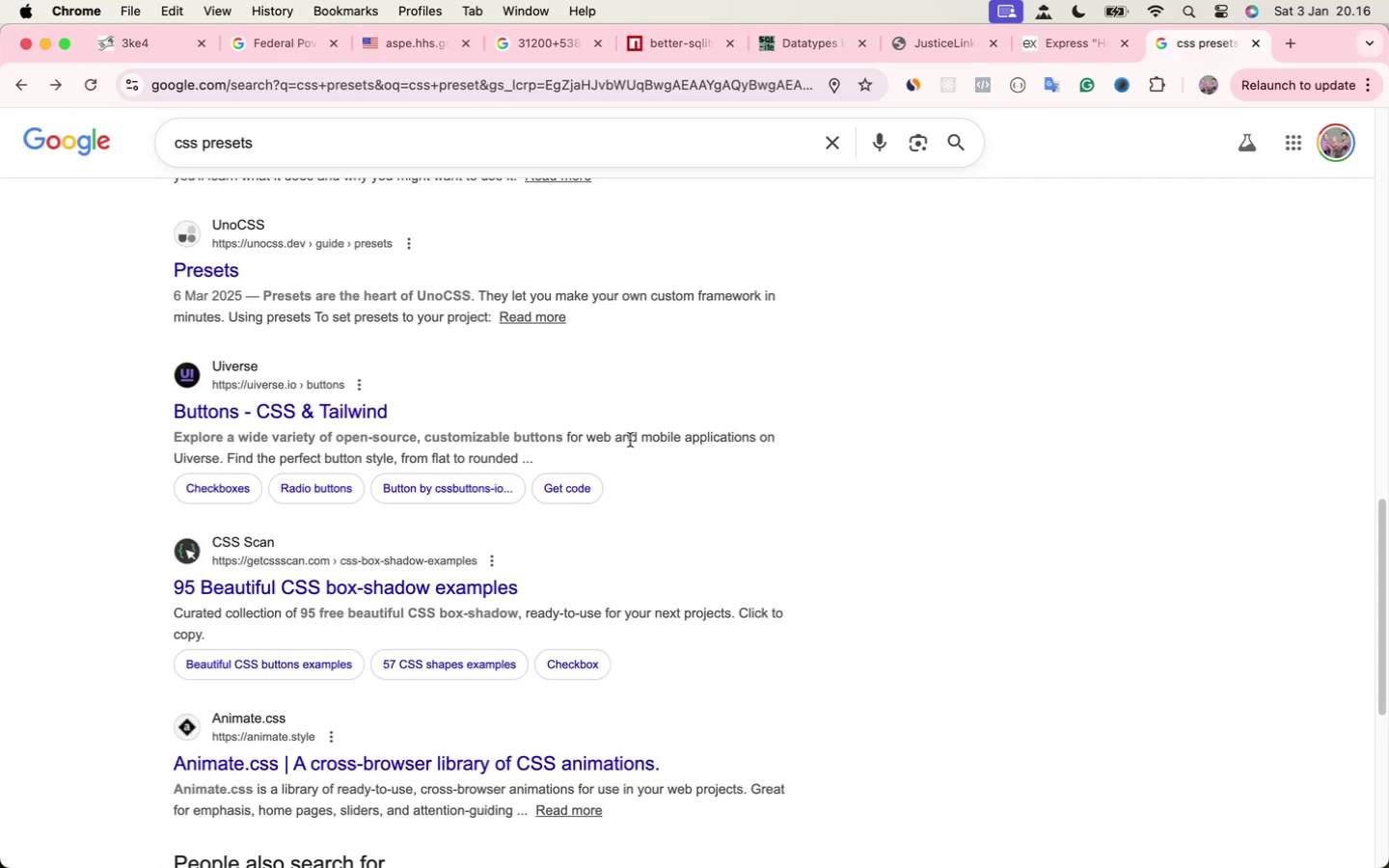 
scroll: coordinate [624, 435], scroll_direction: up, amount: 63.0
 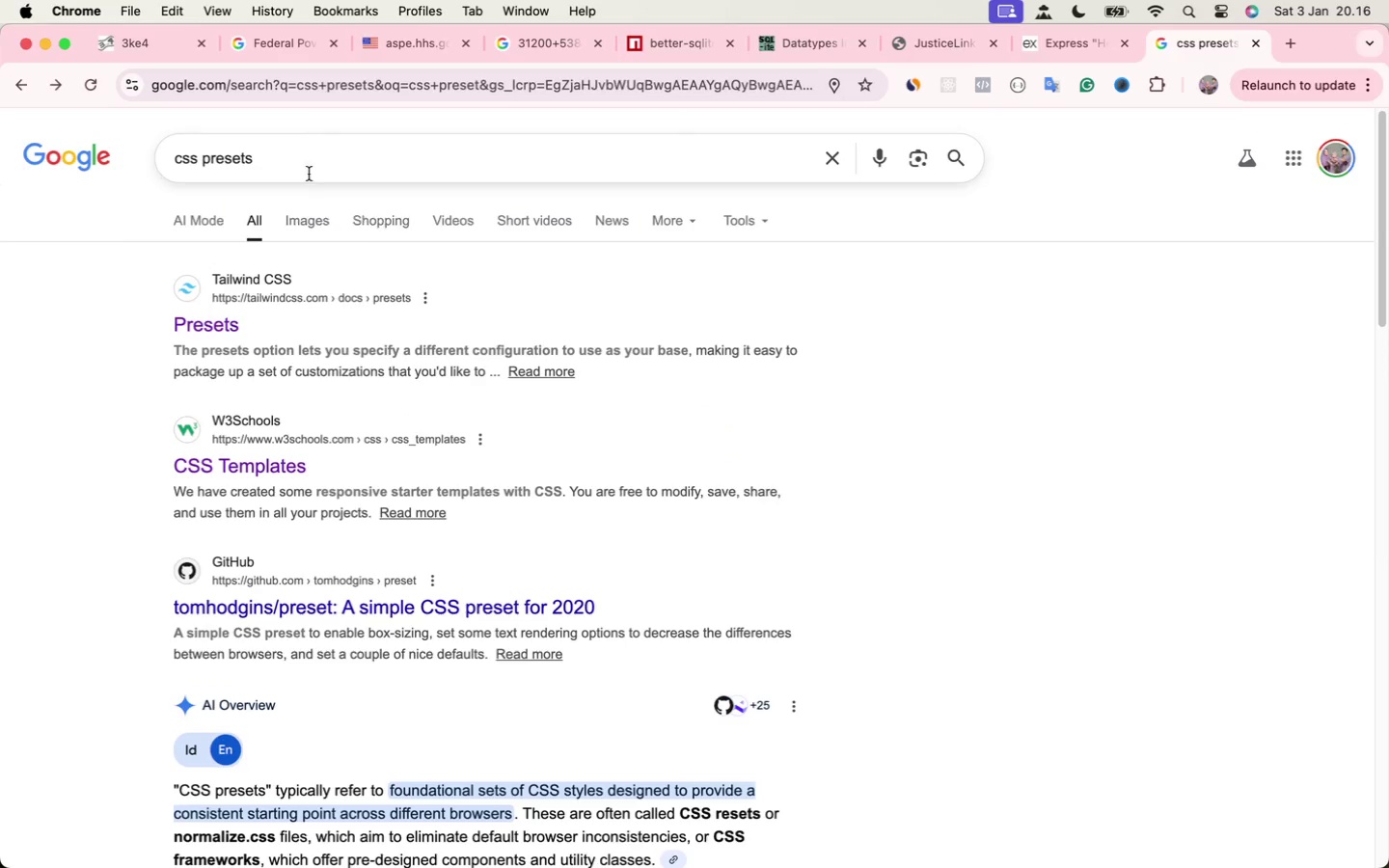 
left_click([303, 165])
 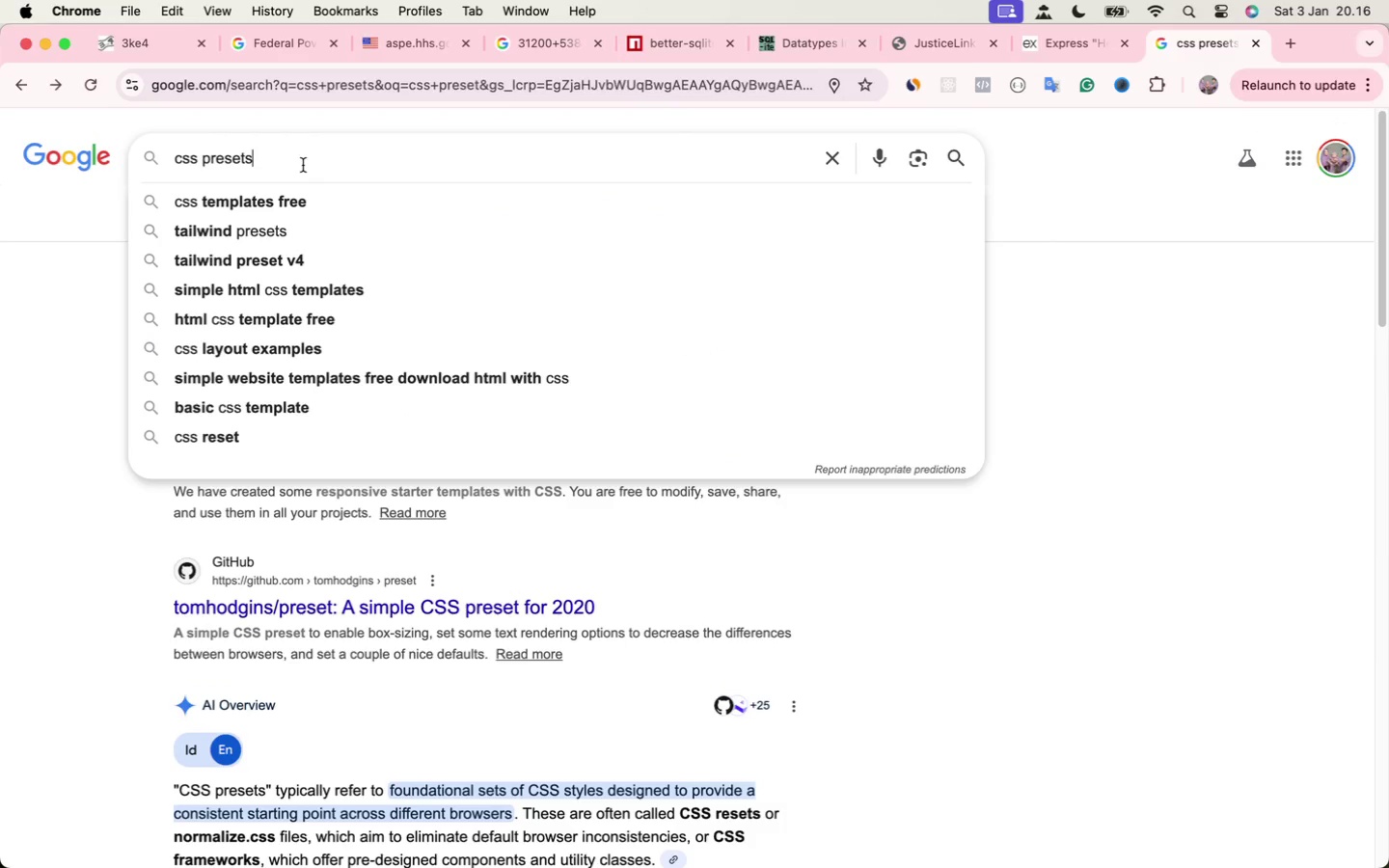 
key(Meta+A)
 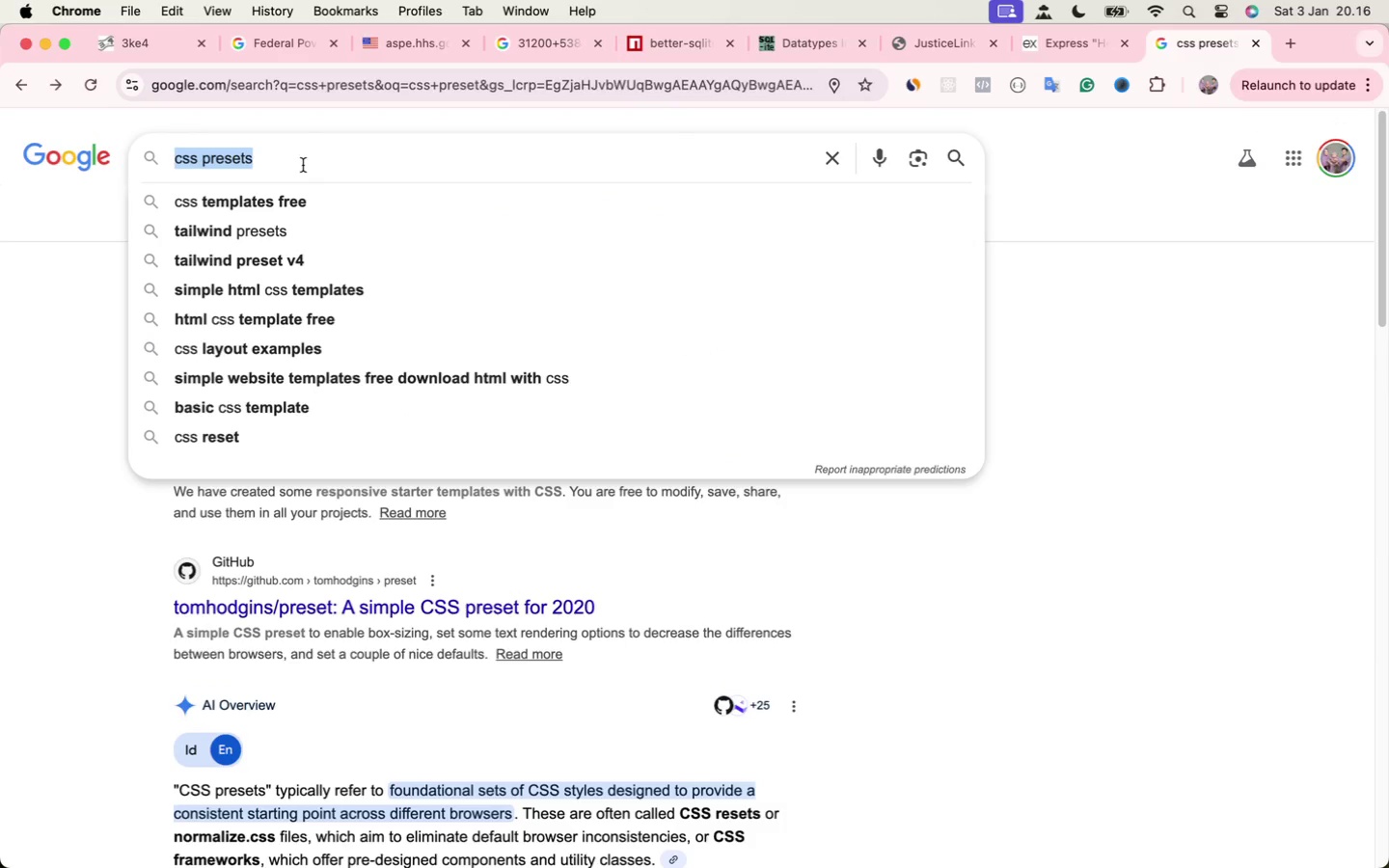 
type(css reset & bse)
 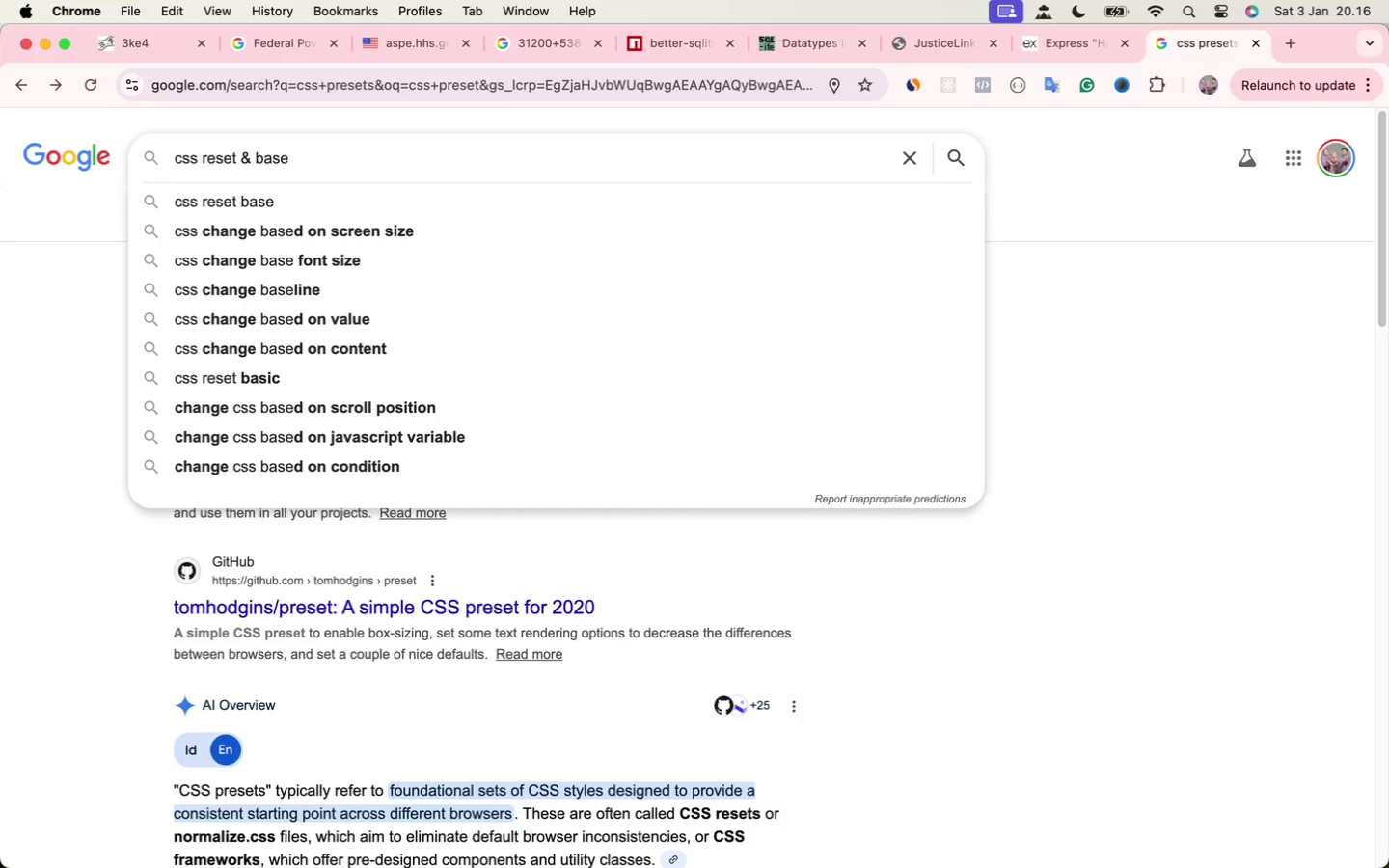 
 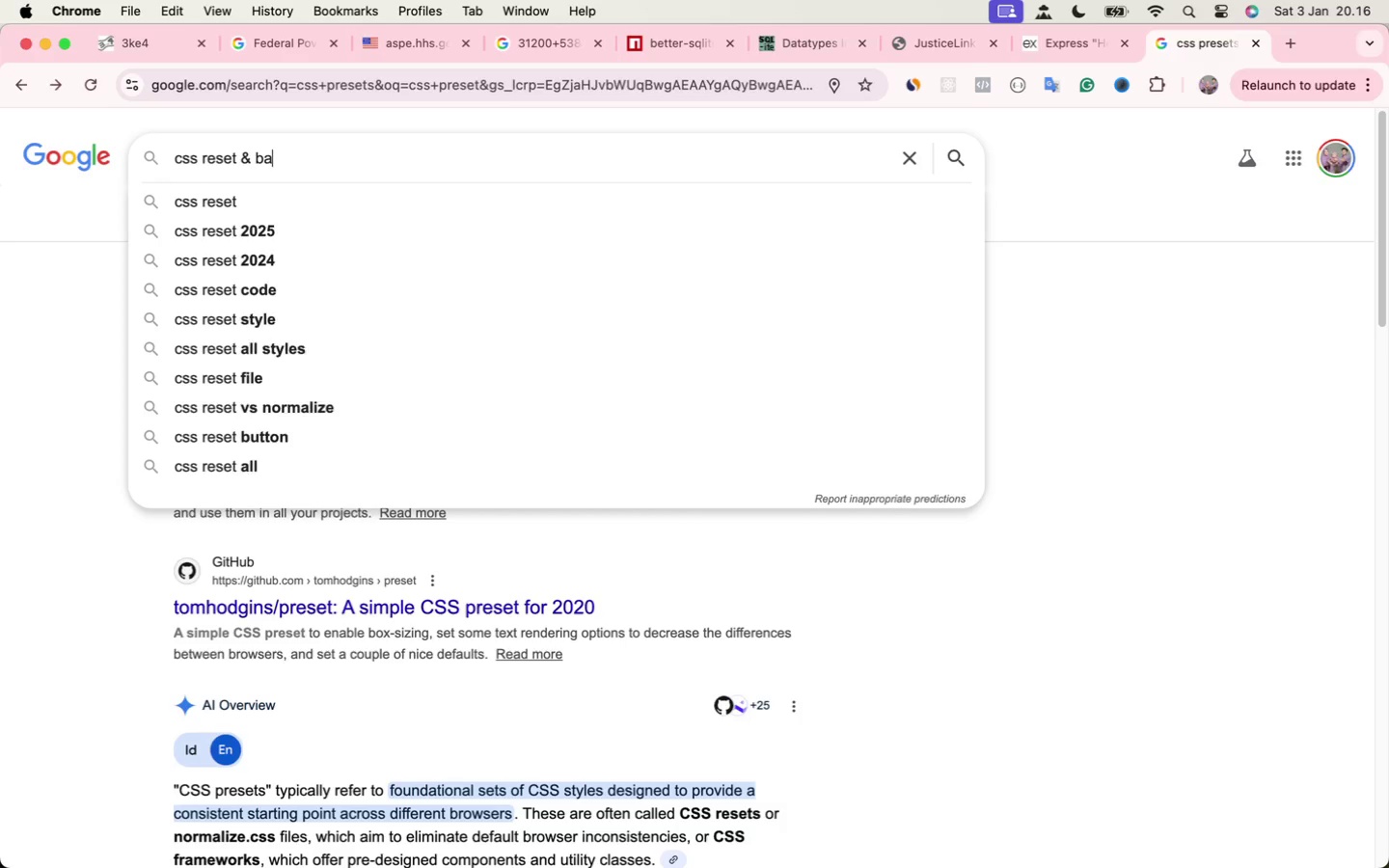 
hold_key(key=A, duration=0.37)
 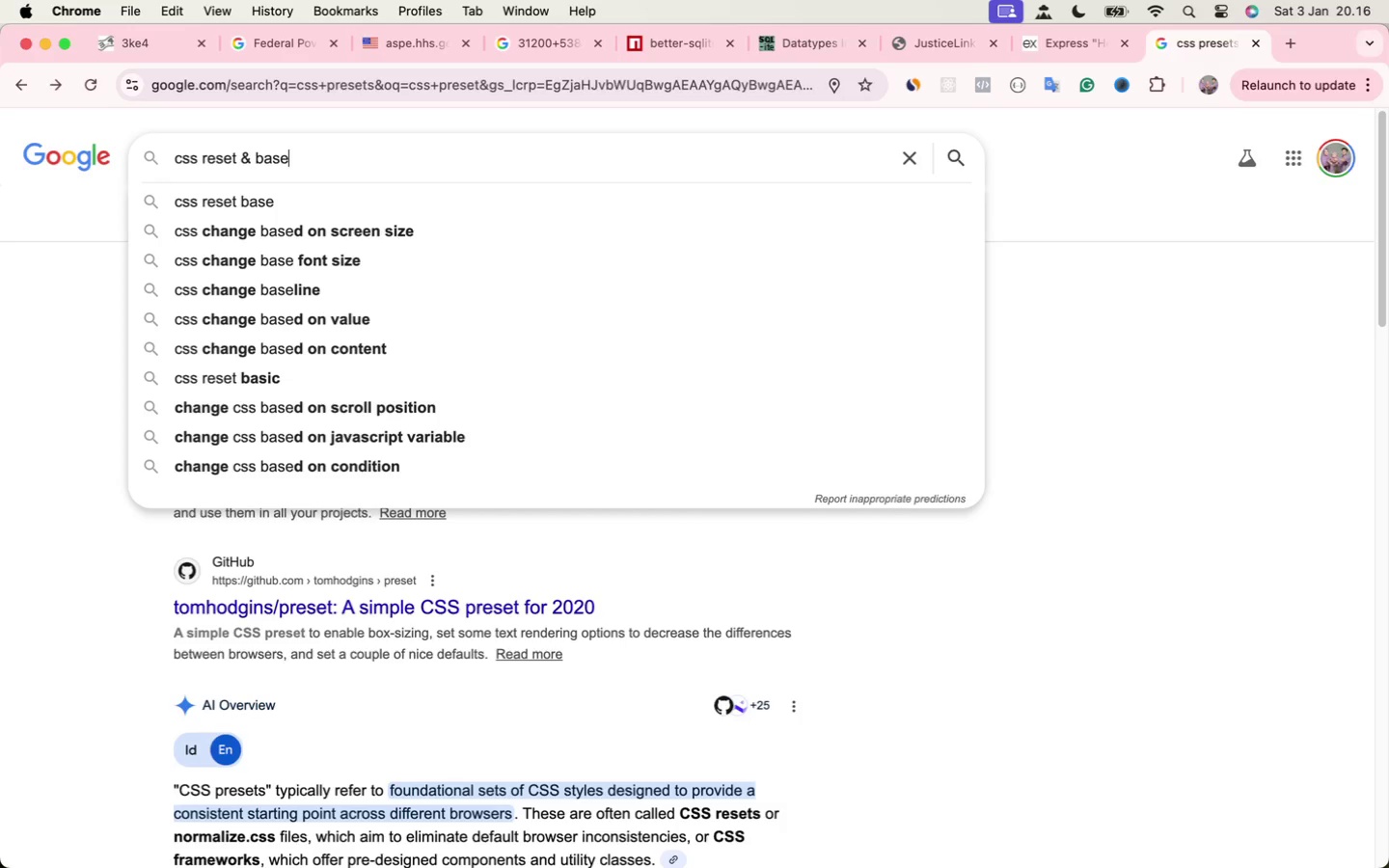 
key(Enter)
 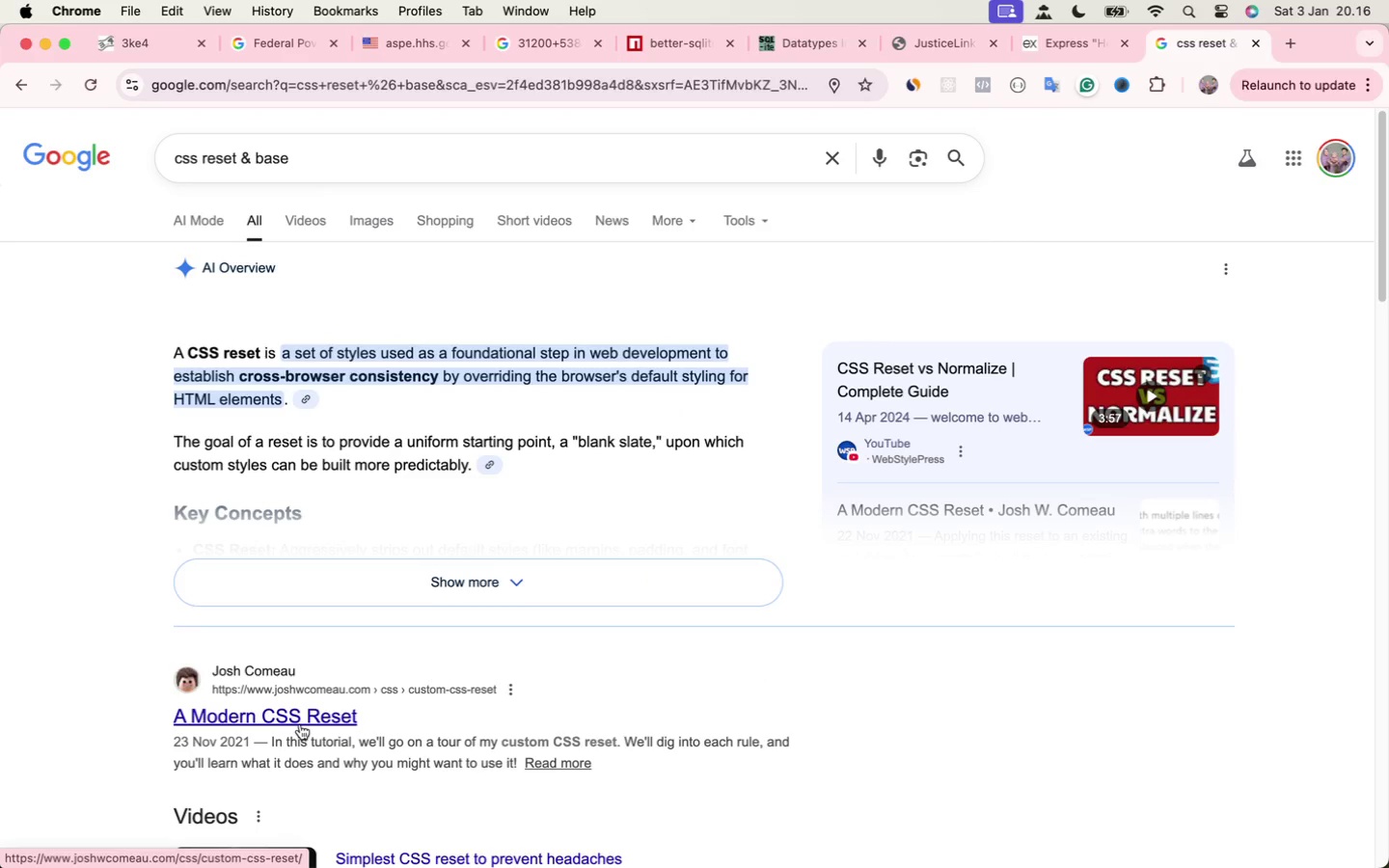 
wait(5.26)
 